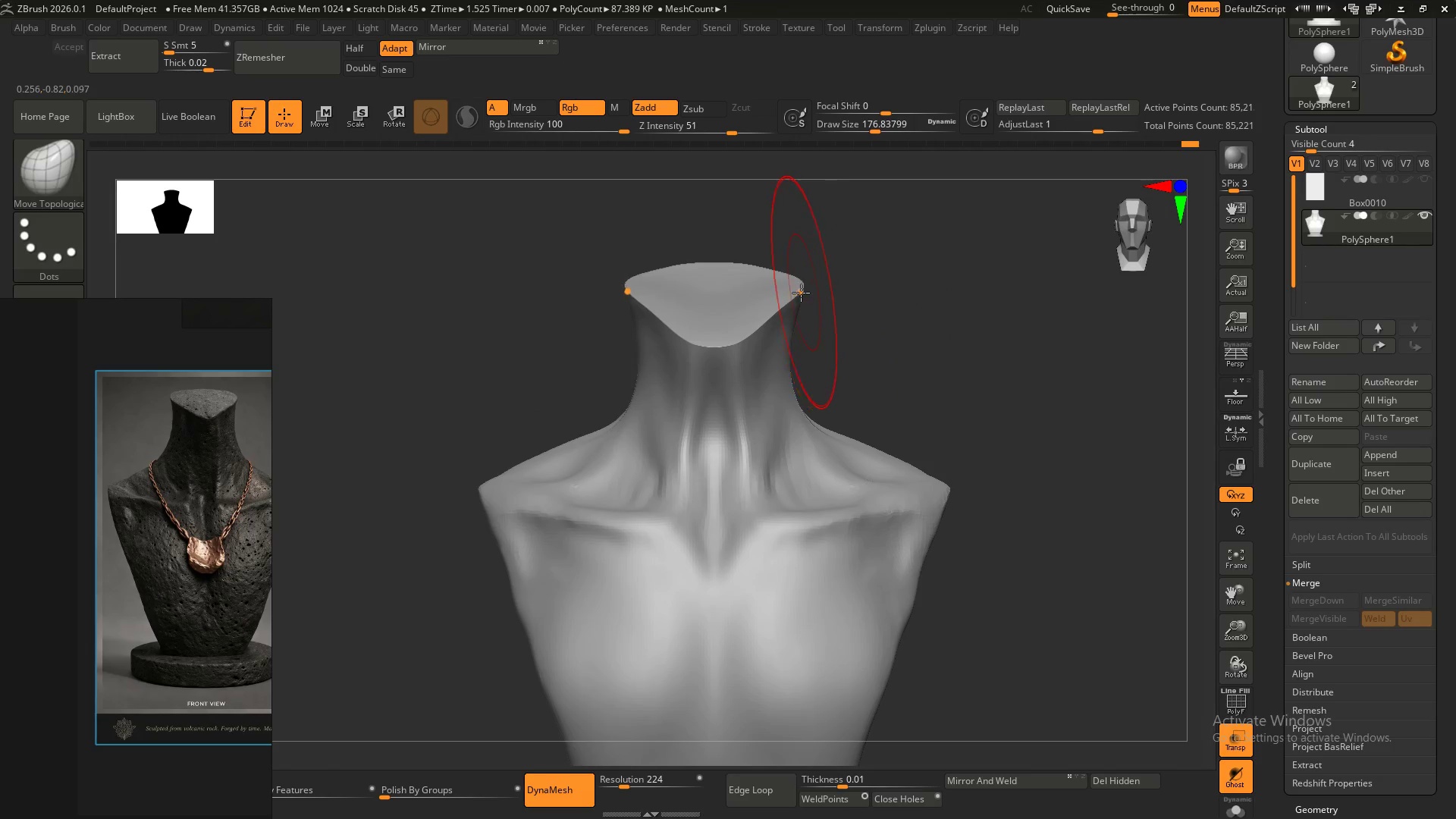 
left_click_drag(start_coordinate=[802, 293], to_coordinate=[799, 293])
 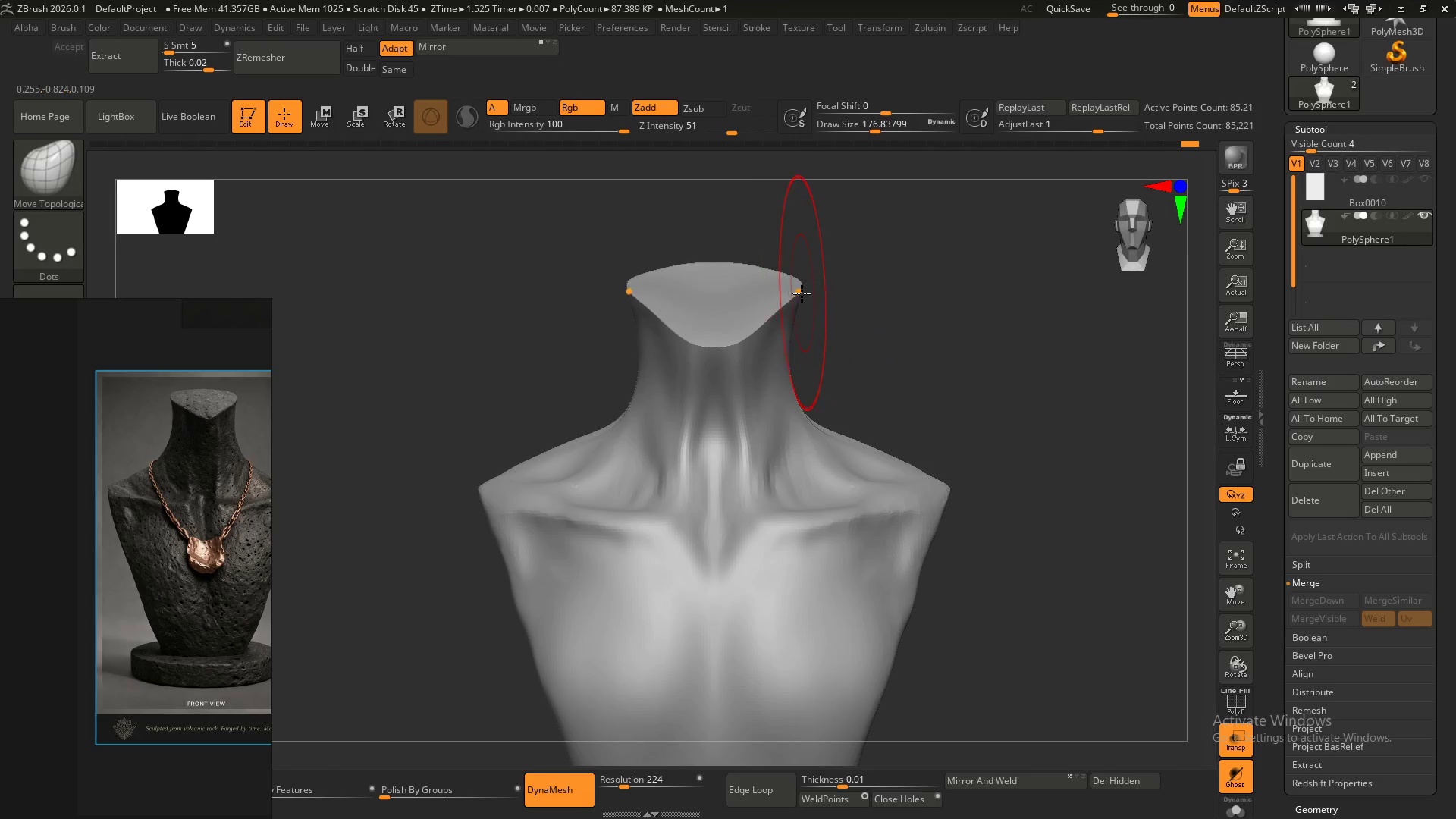 
left_click_drag(start_coordinate=[802, 293], to_coordinate=[797, 293])
 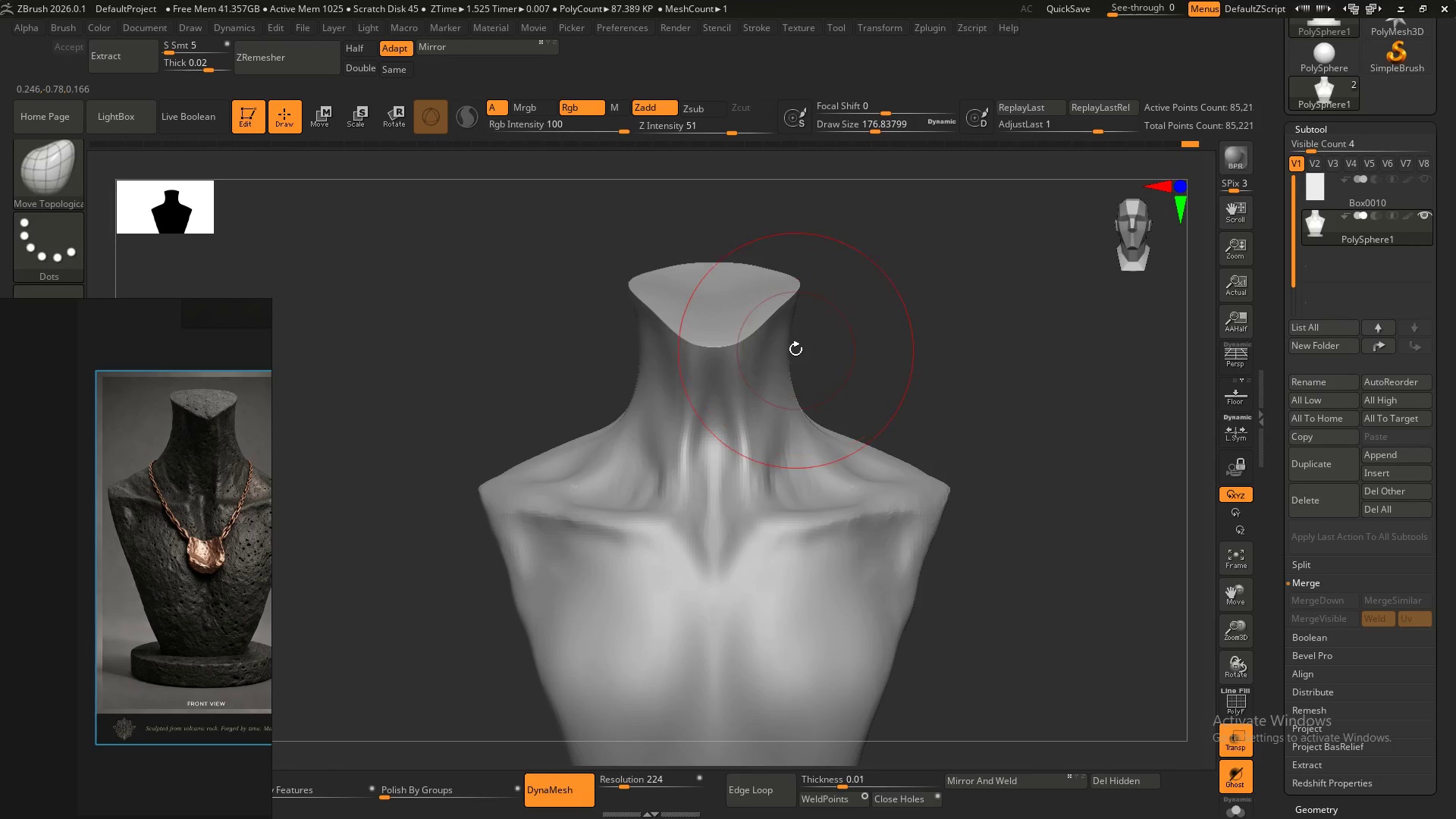 
left_click_drag(start_coordinate=[793, 348], to_coordinate=[788, 347])
 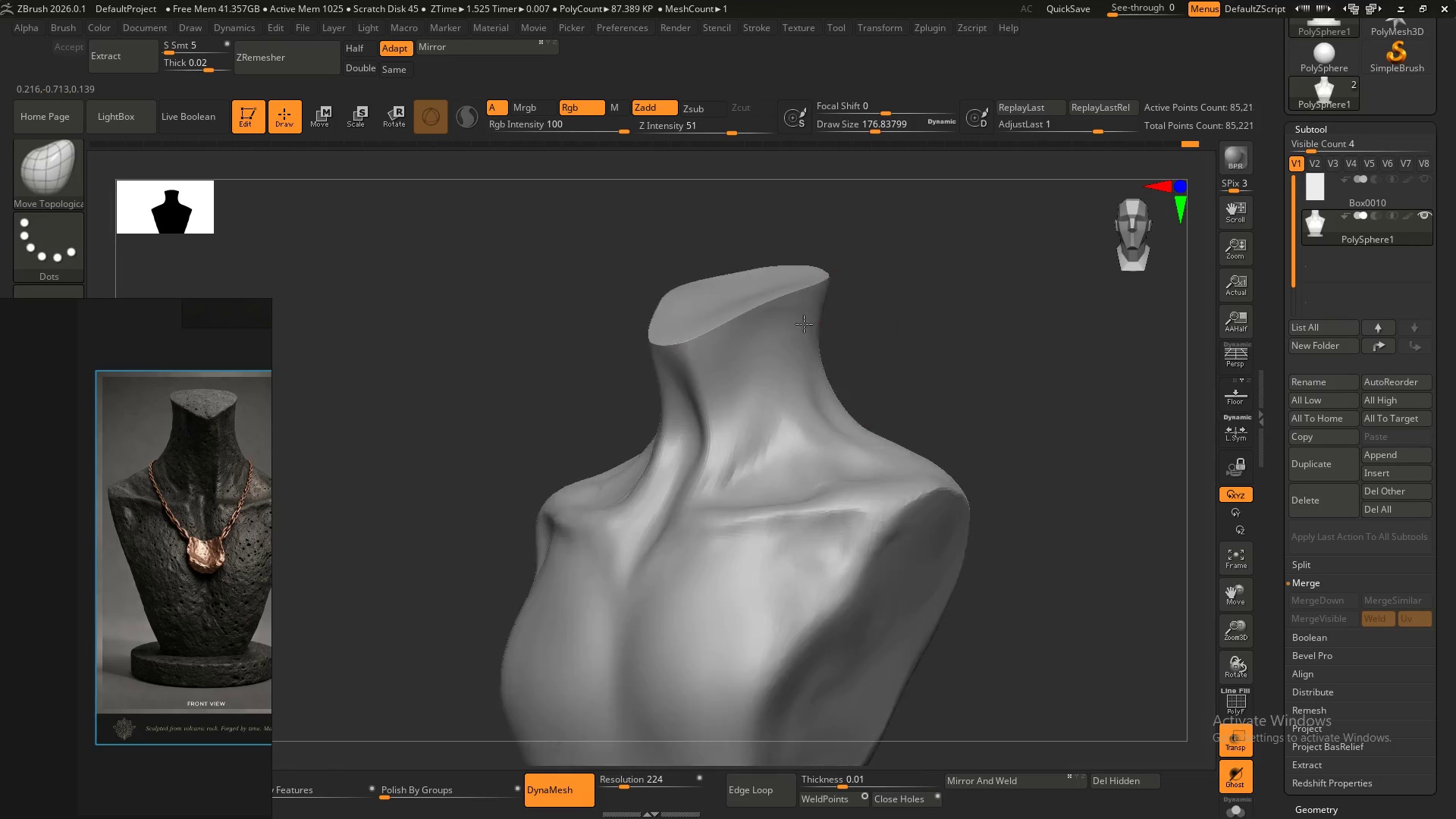 
key(Shift+ShiftLeft)
 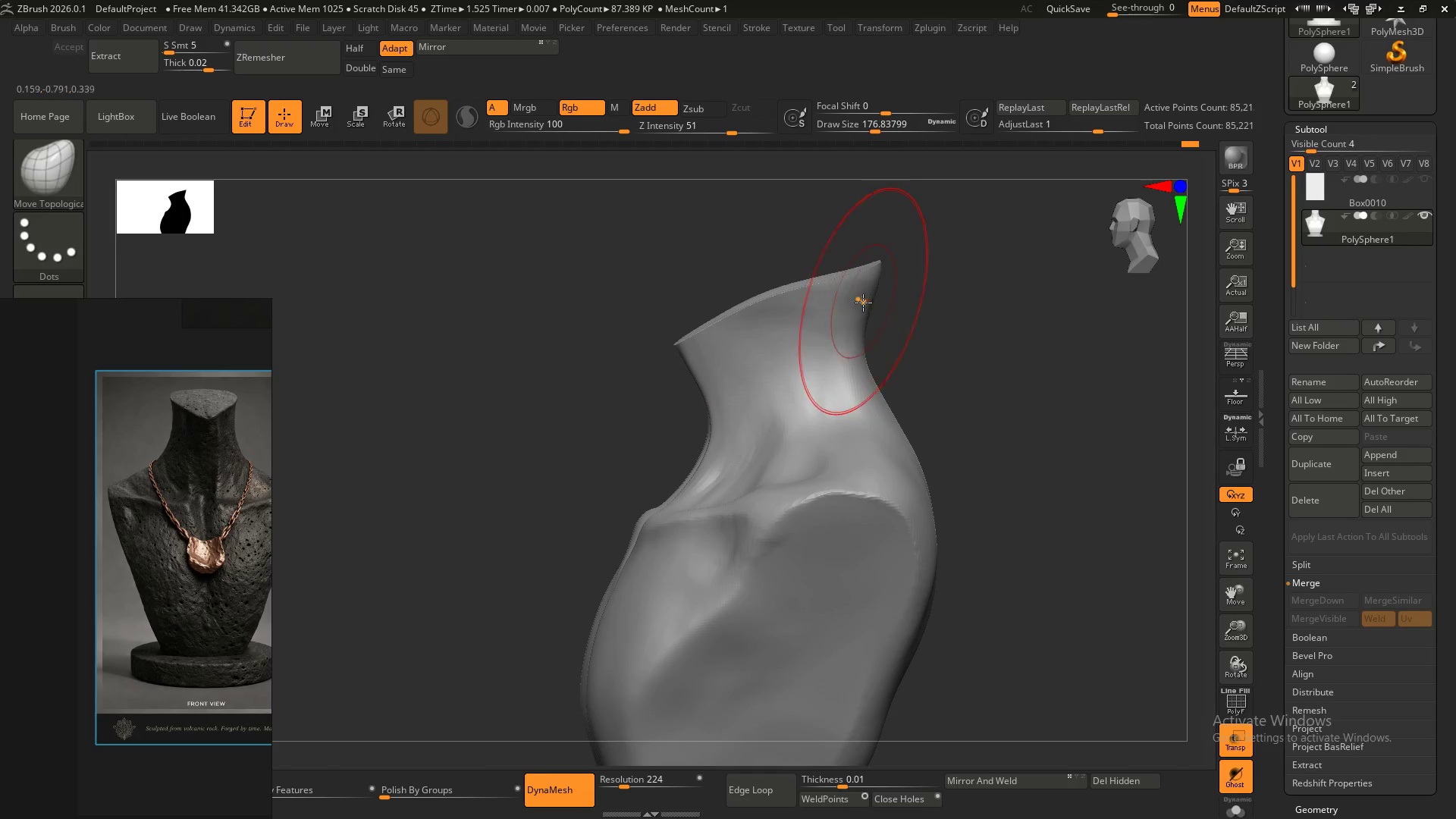 
left_click_drag(start_coordinate=[870, 304], to_coordinate=[856, 303])
 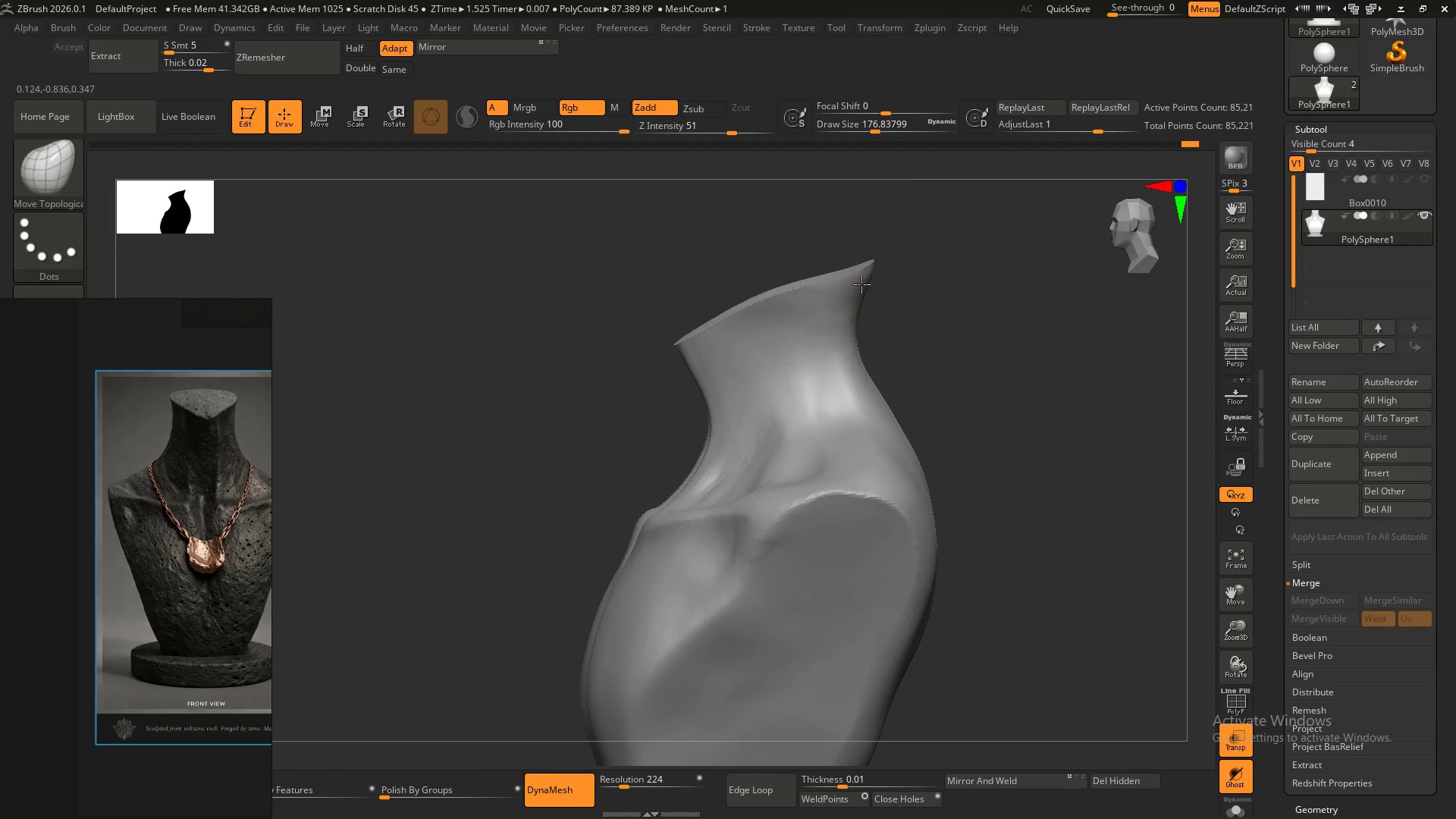 
left_click_drag(start_coordinate=[864, 285], to_coordinate=[858, 283])
 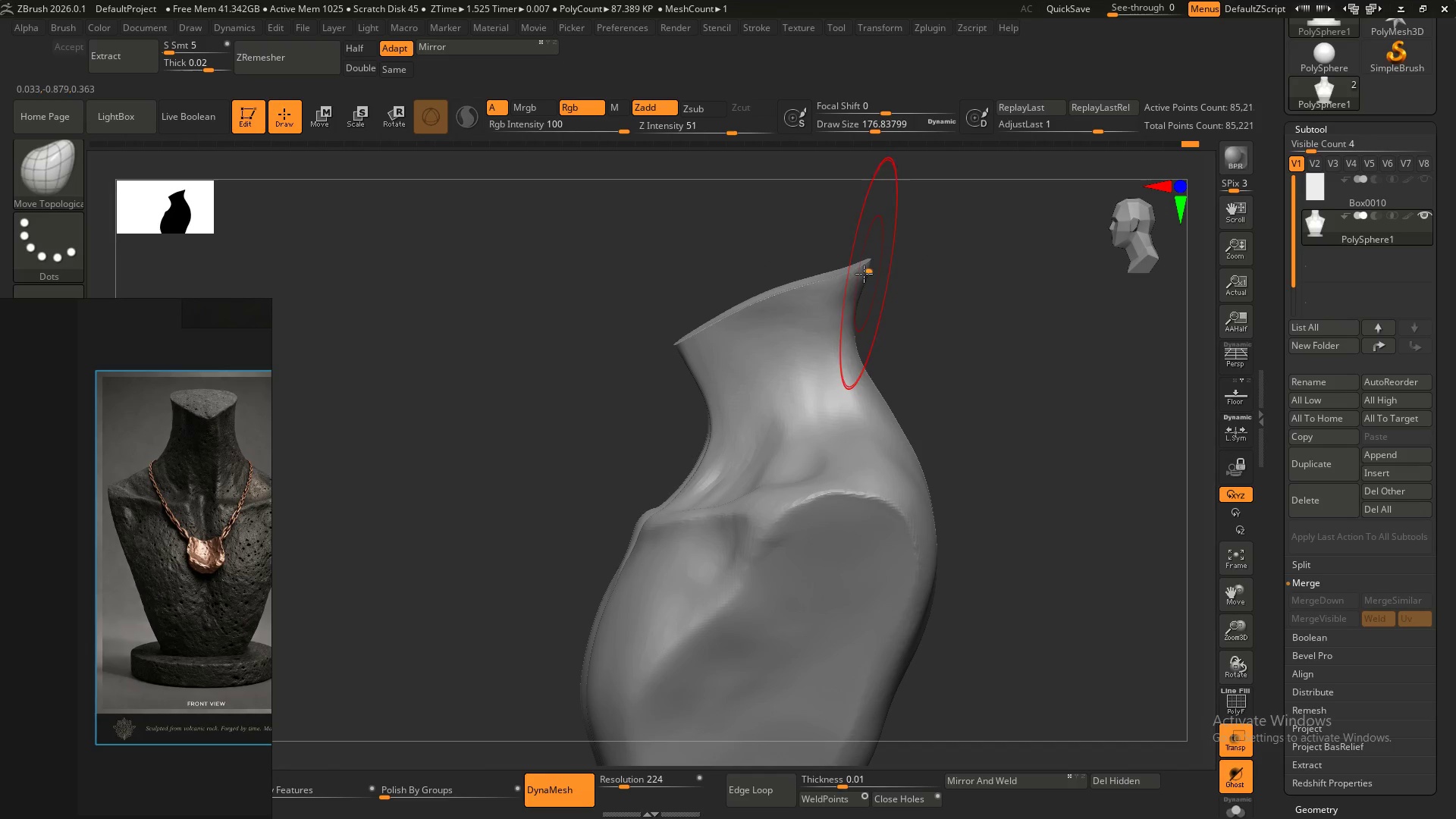 
left_click_drag(start_coordinate=[866, 274], to_coordinate=[855, 270])
 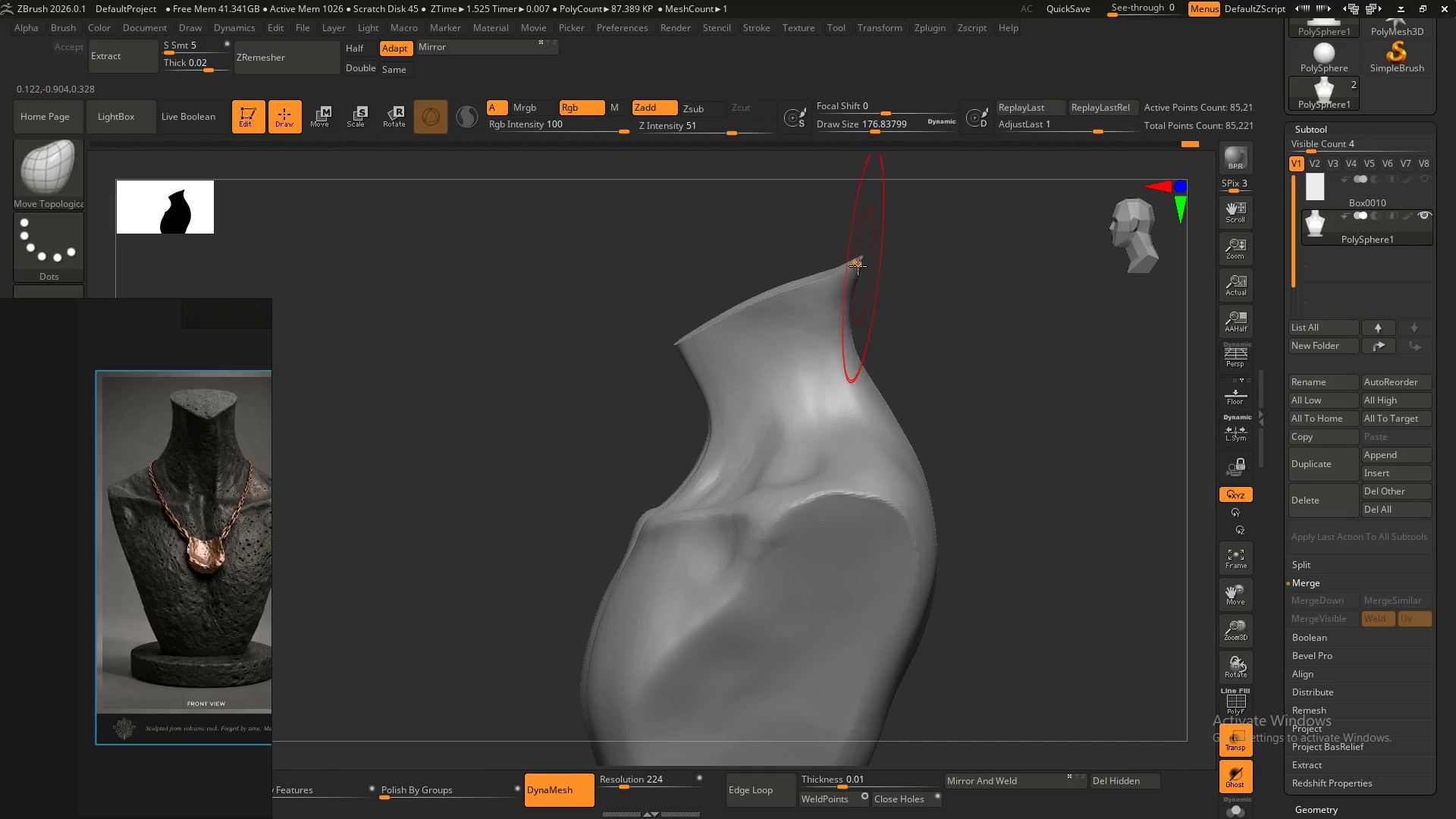 
left_click_drag(start_coordinate=[862, 265], to_coordinate=[850, 266])
 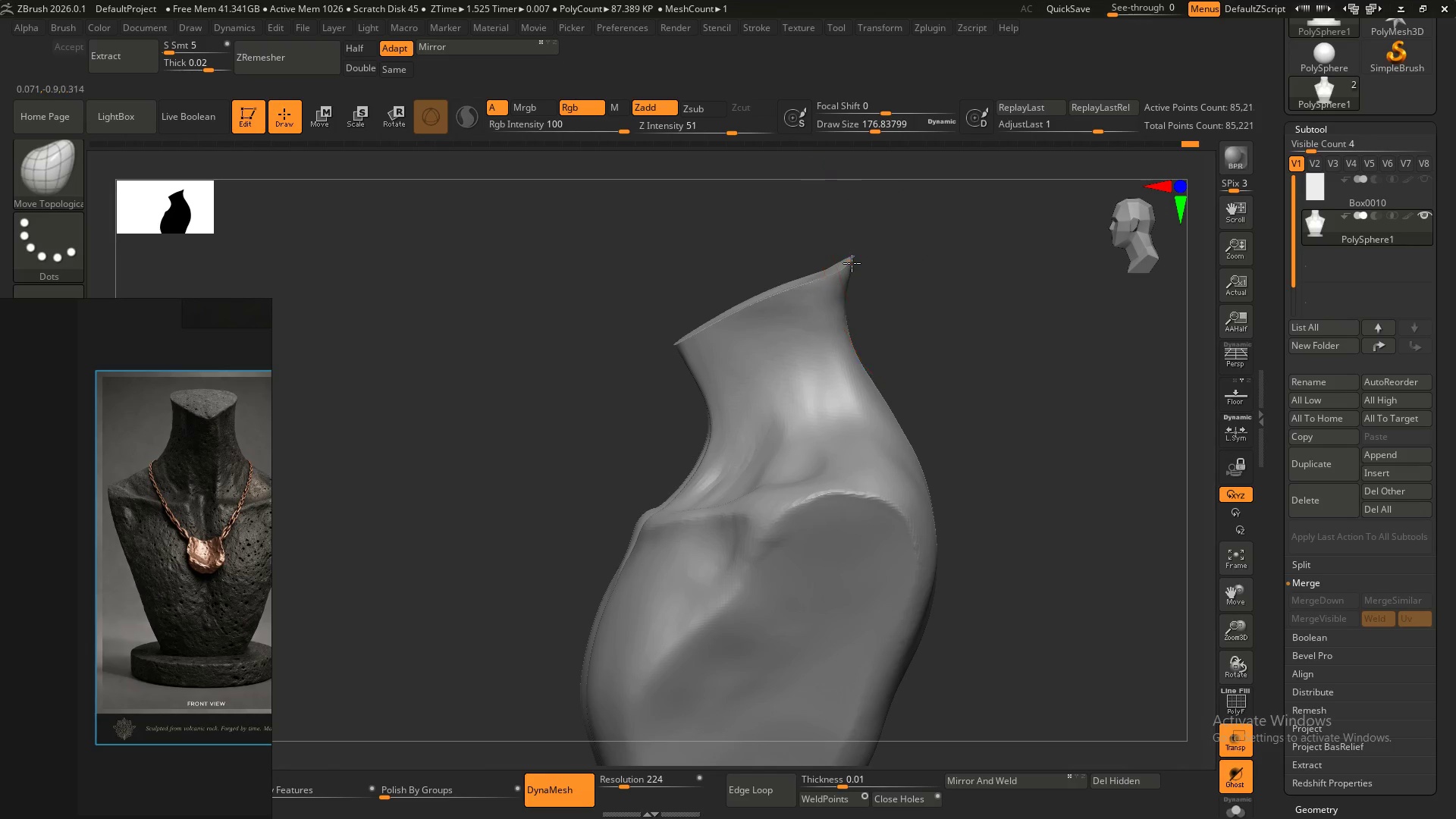 
left_click_drag(start_coordinate=[853, 264], to_coordinate=[849, 263])
 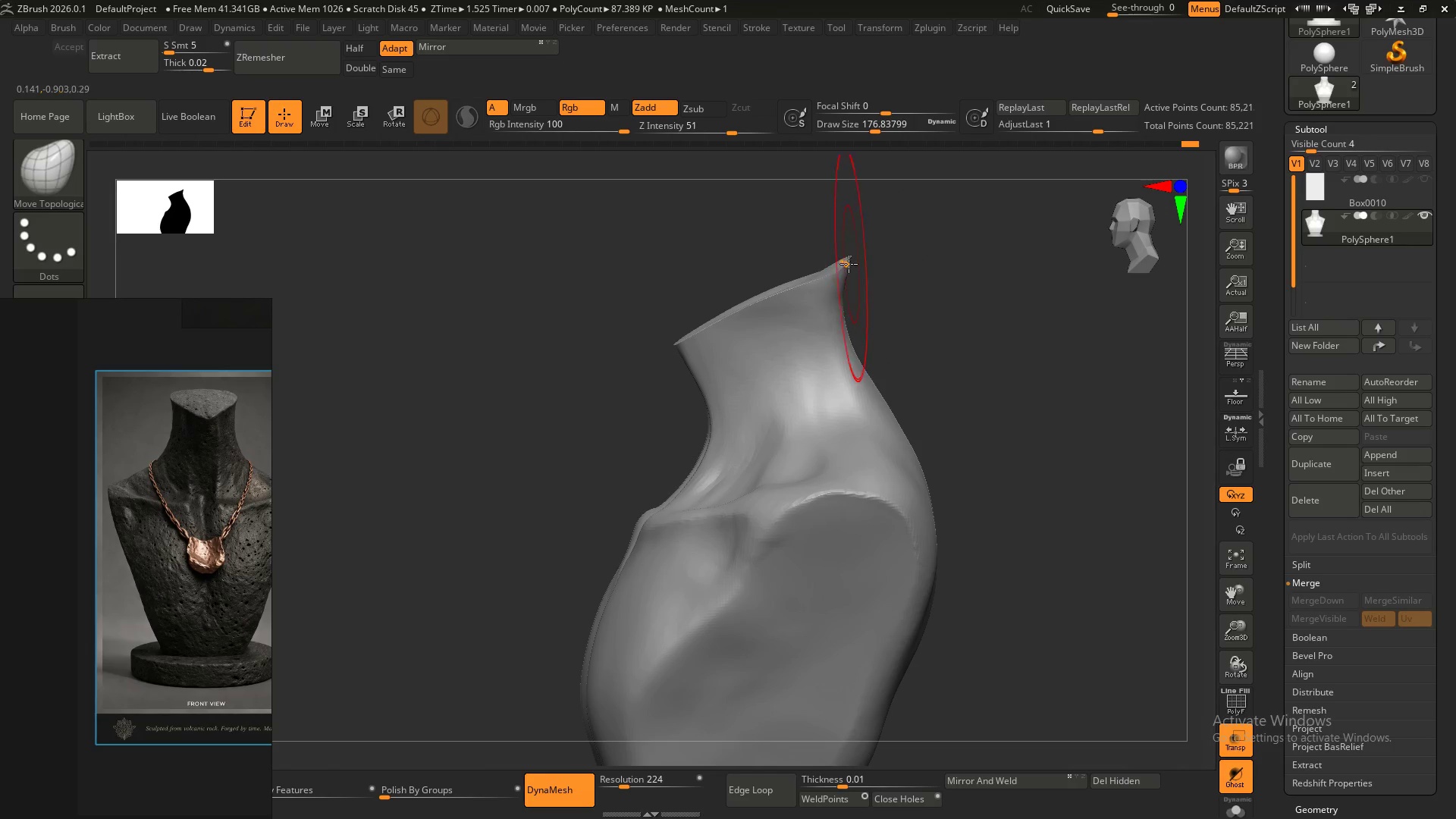 
left_click_drag(start_coordinate=[851, 264], to_coordinate=[845, 265])
 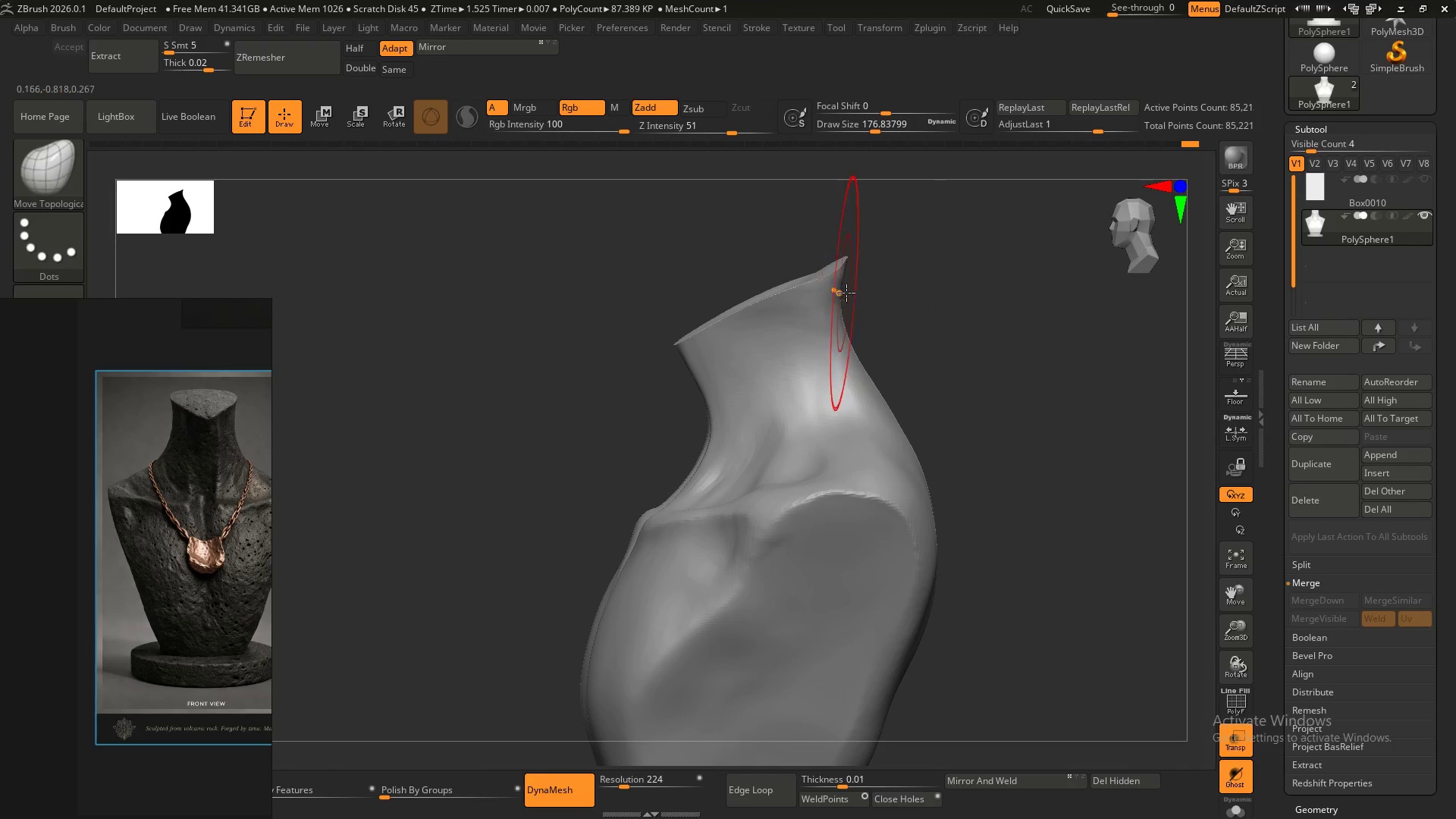 
key(Control+Z)
 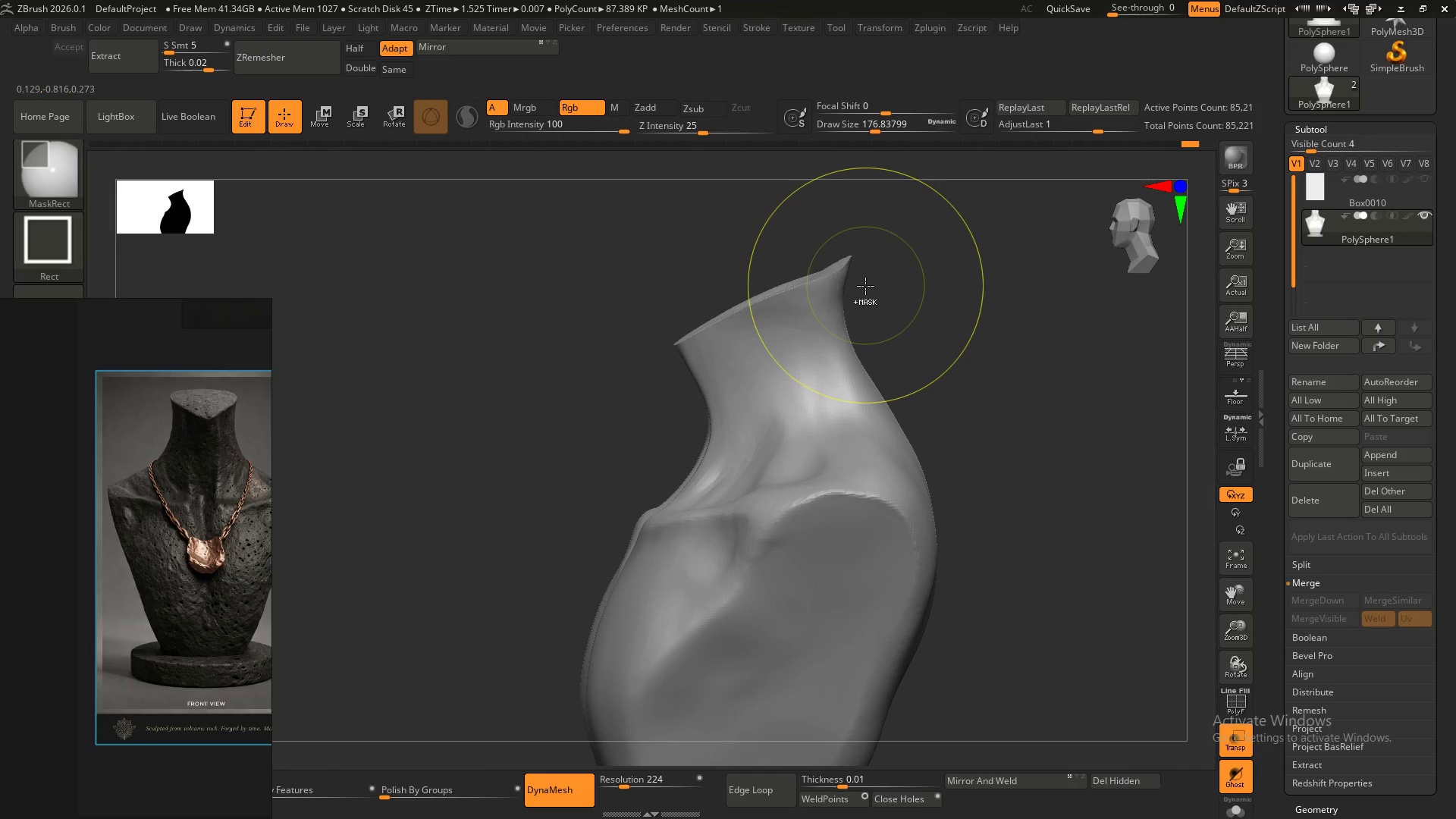 
key(Control+Z)
 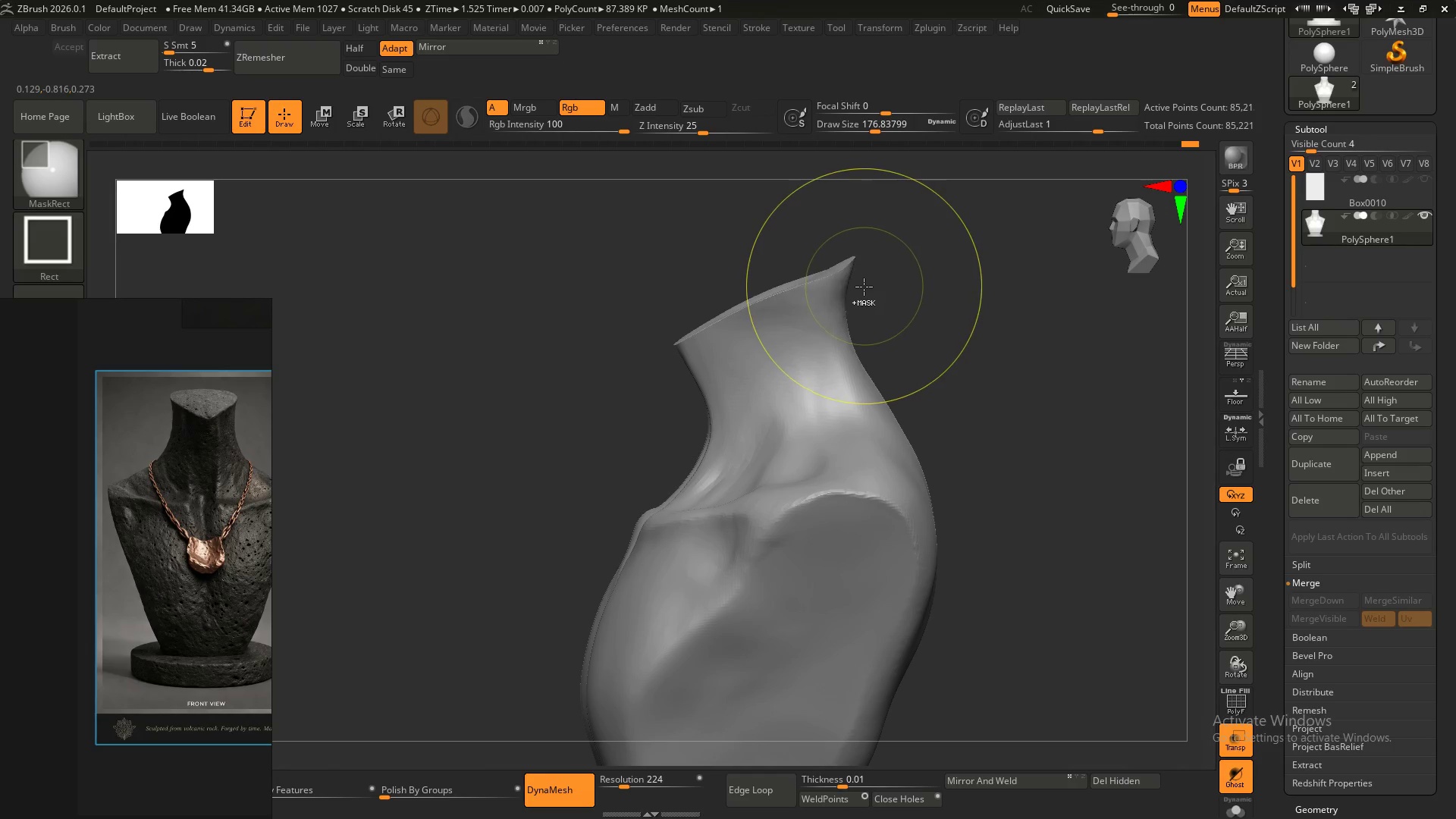 
hold_key(key=Z, duration=0.89)
 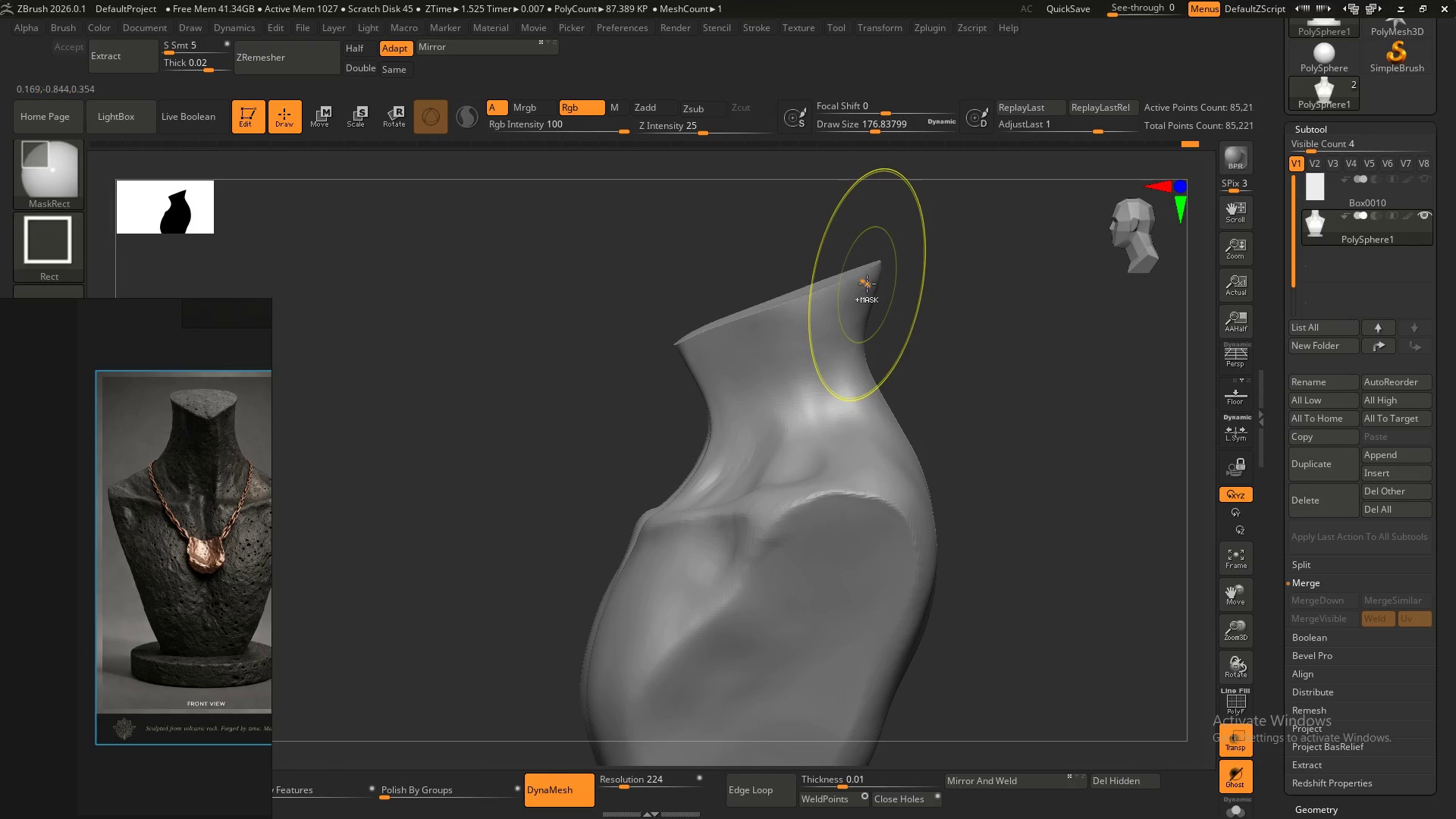 
key(Control+Z)
 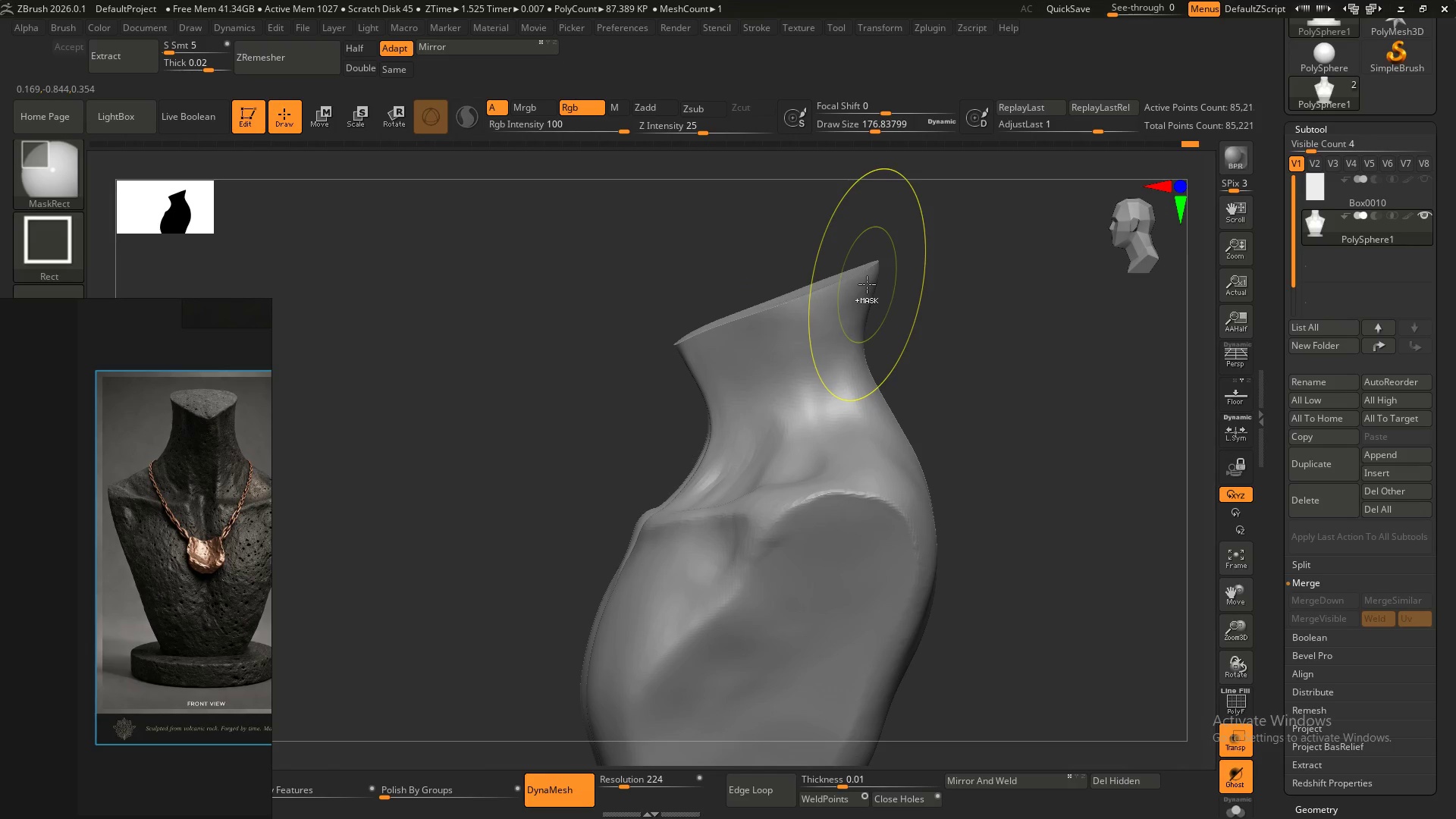 
key(Control+Z)
 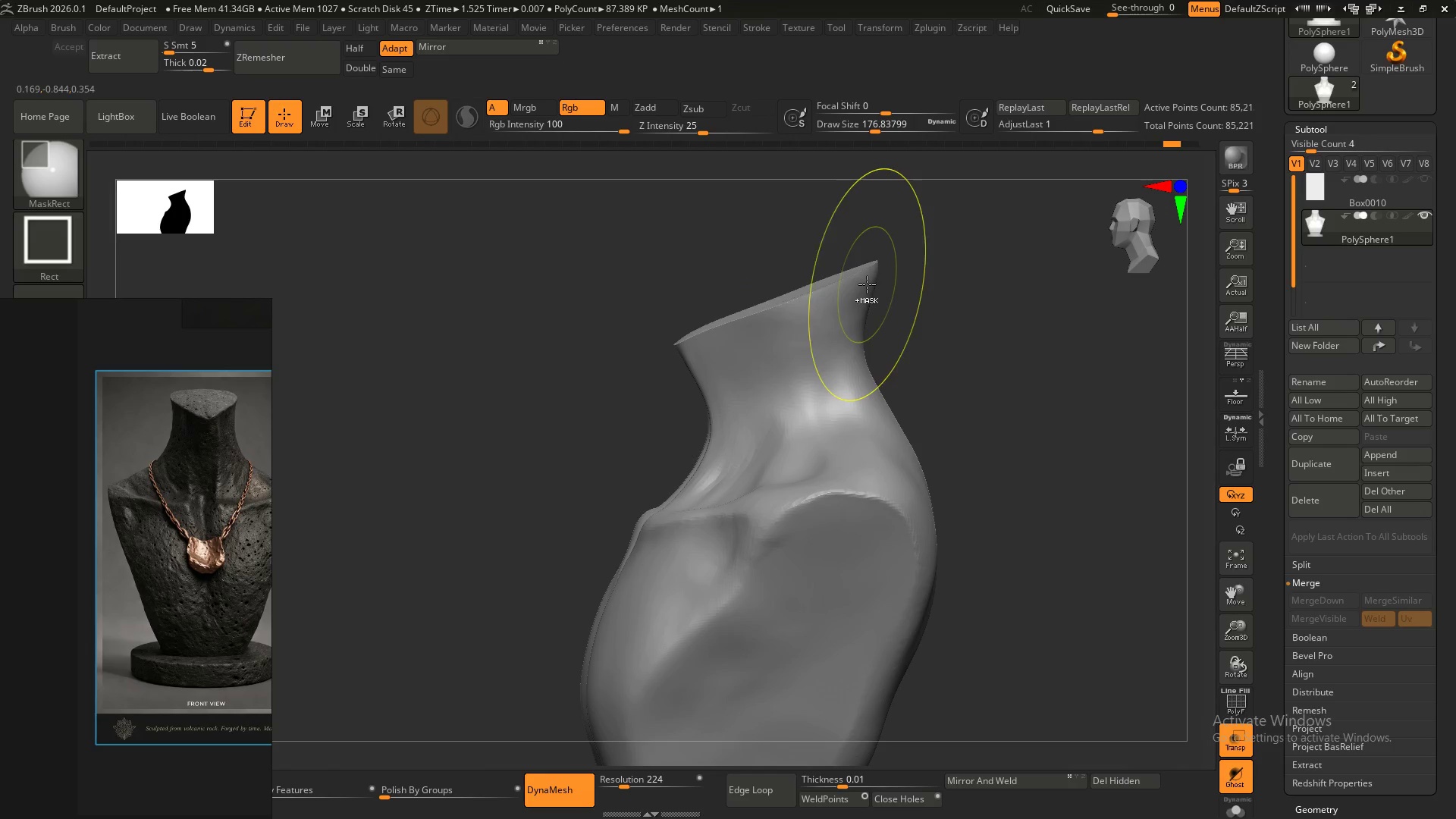 
key(Control+Z)
 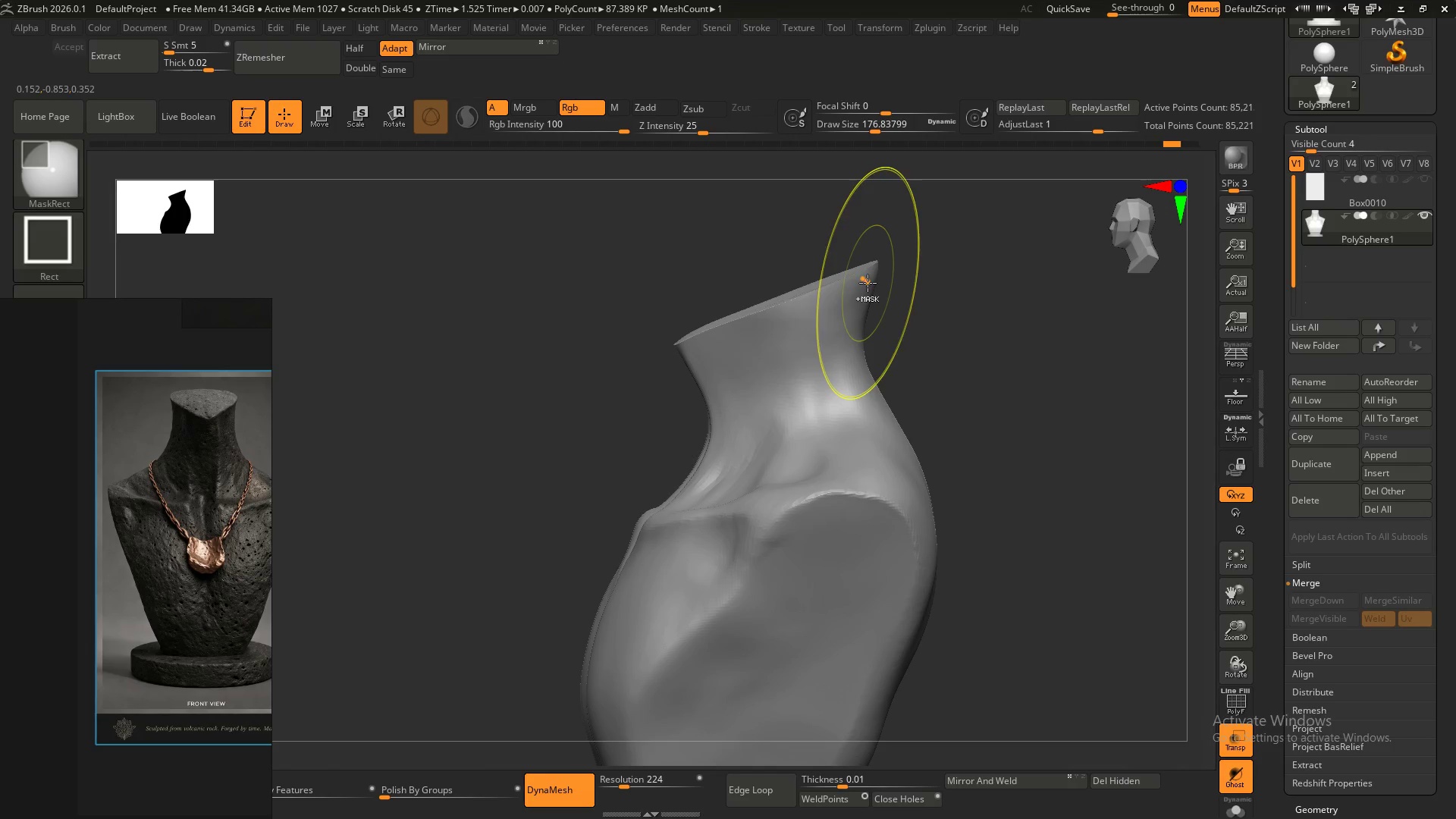 
hold_key(key=Z, duration=1.02)
 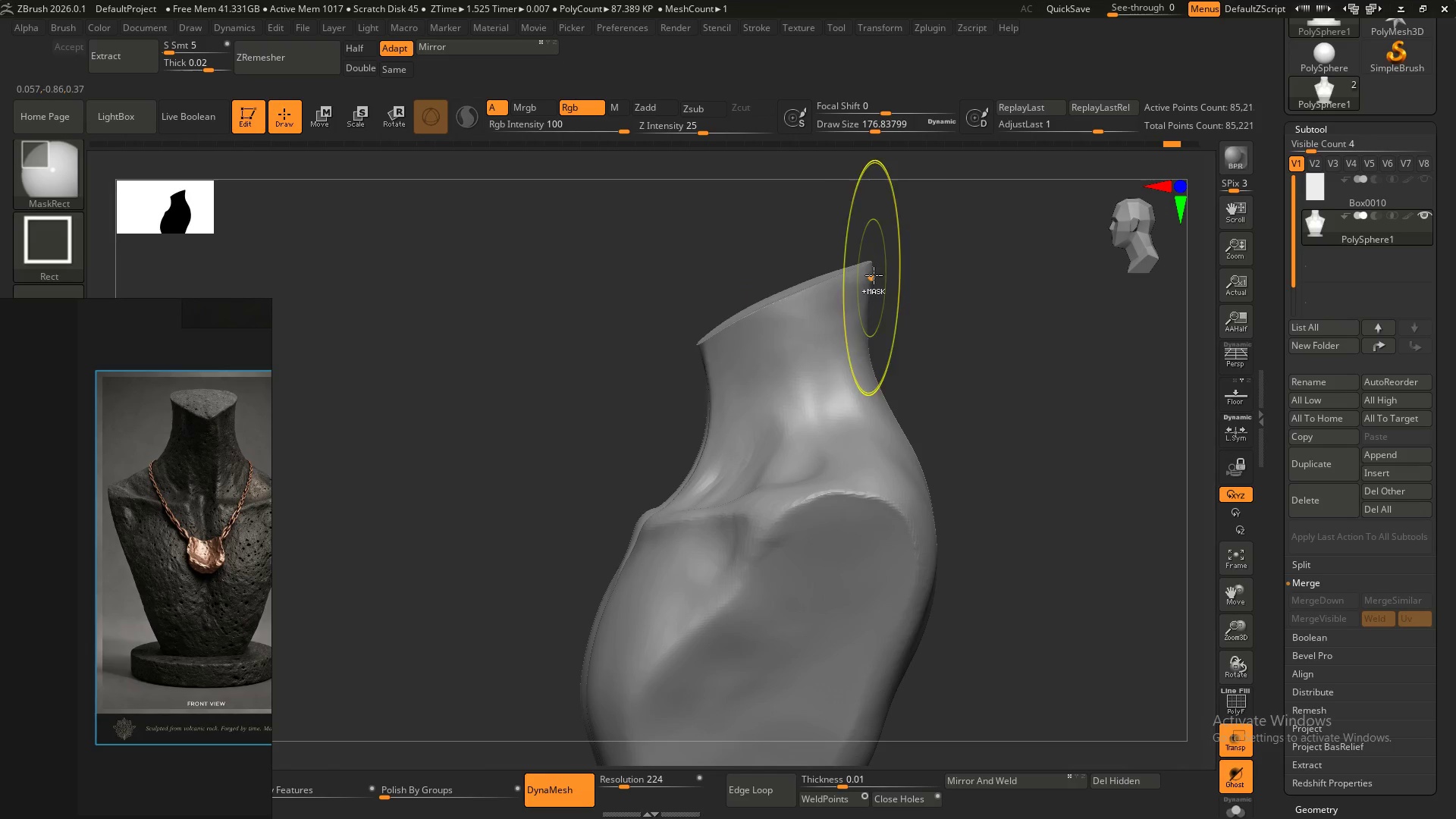 
key(Control+Z)
 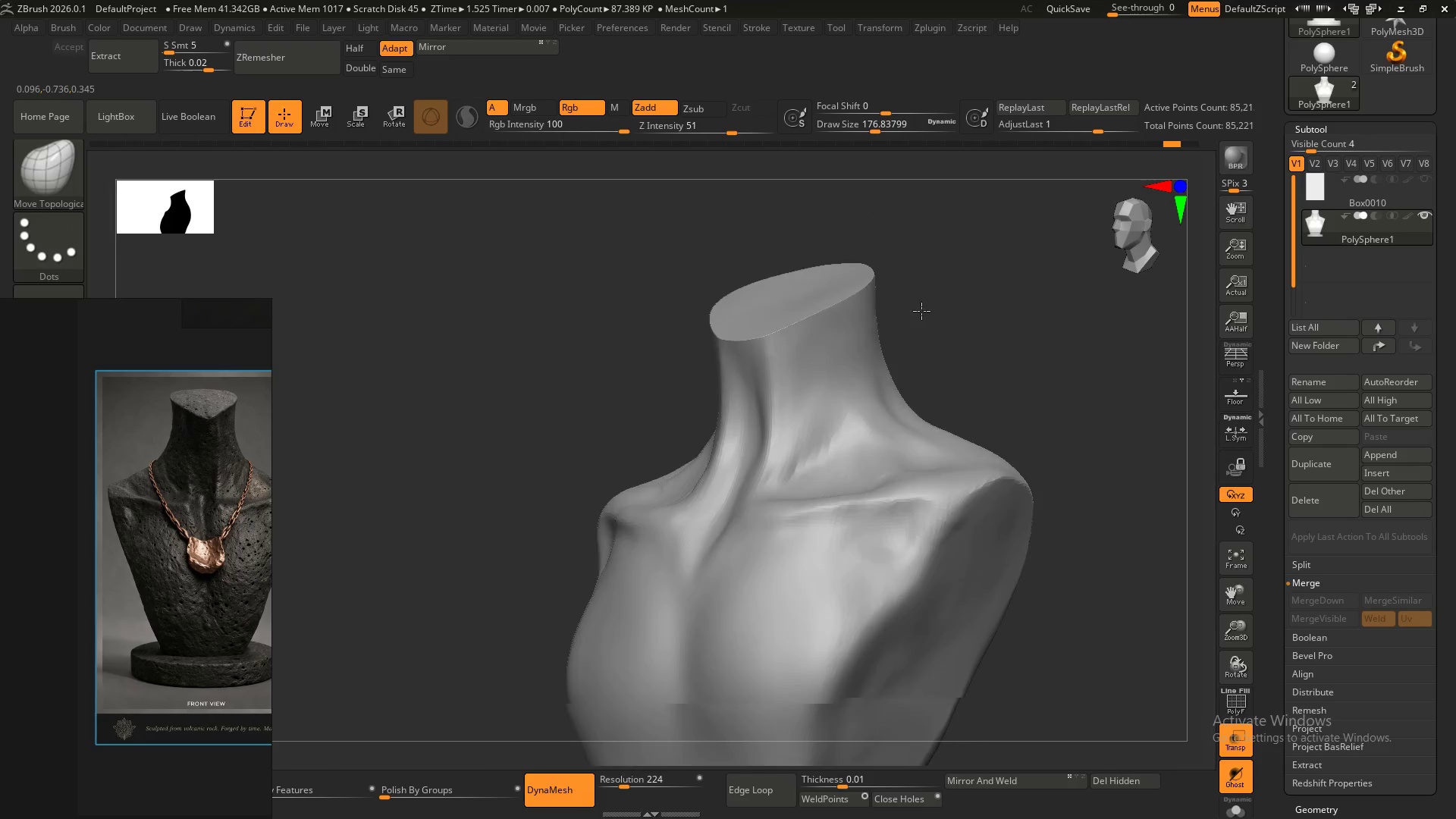 
key(Shift+ShiftLeft)
 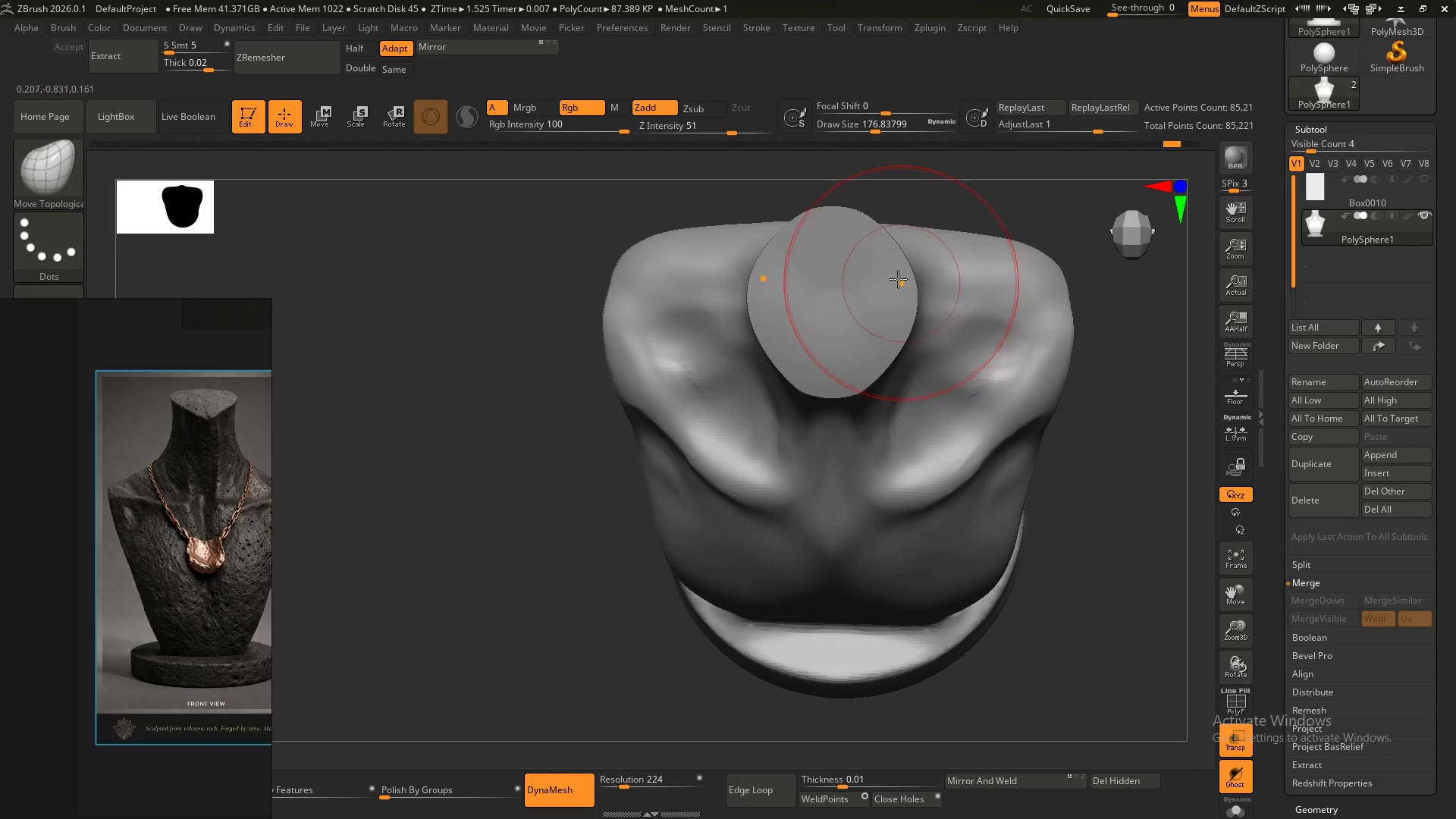 
left_click_drag(start_coordinate=[863, 222], to_coordinate=[859, 234])
 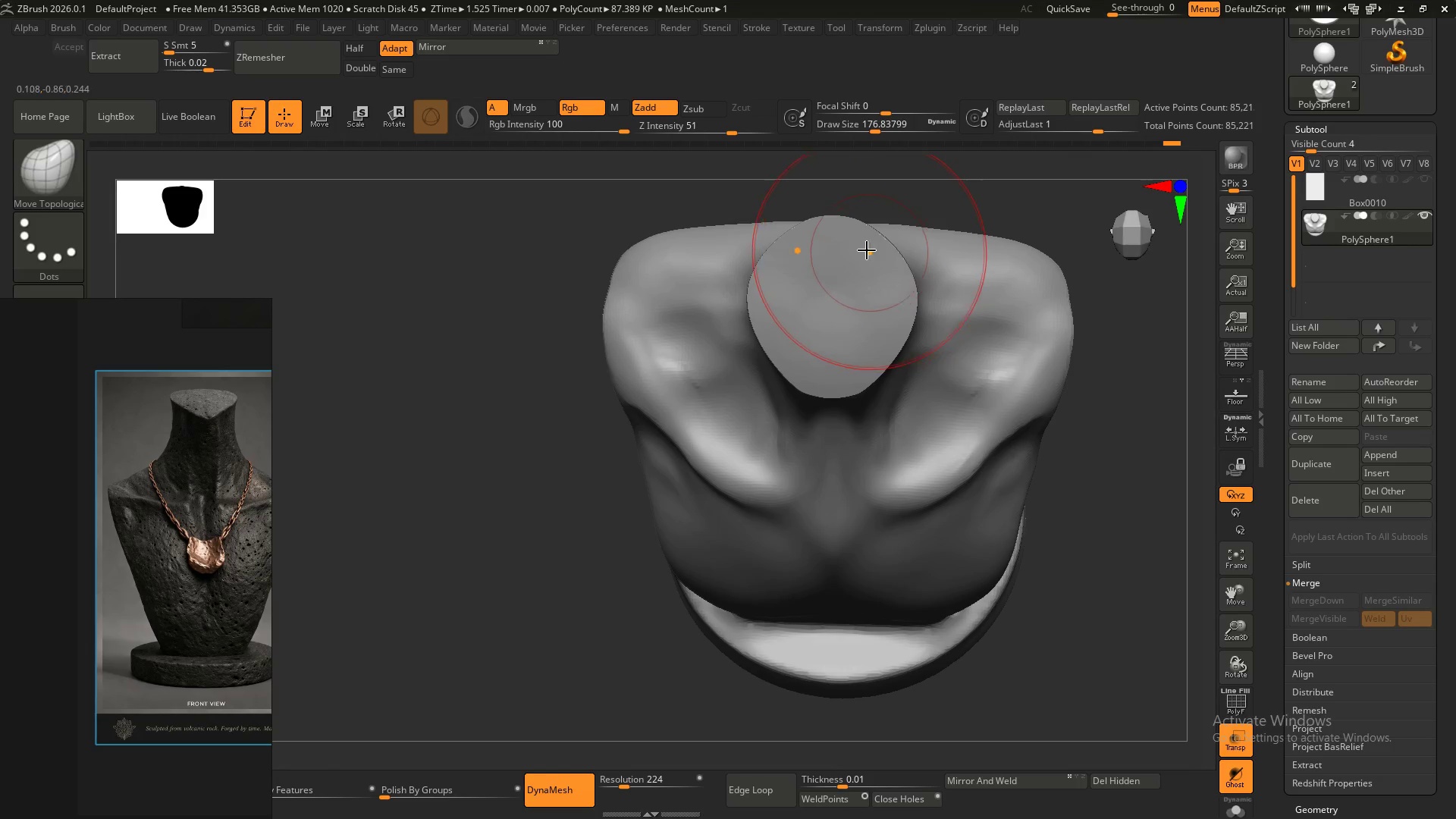 
left_click_drag(start_coordinate=[861, 234], to_coordinate=[860, 240])
 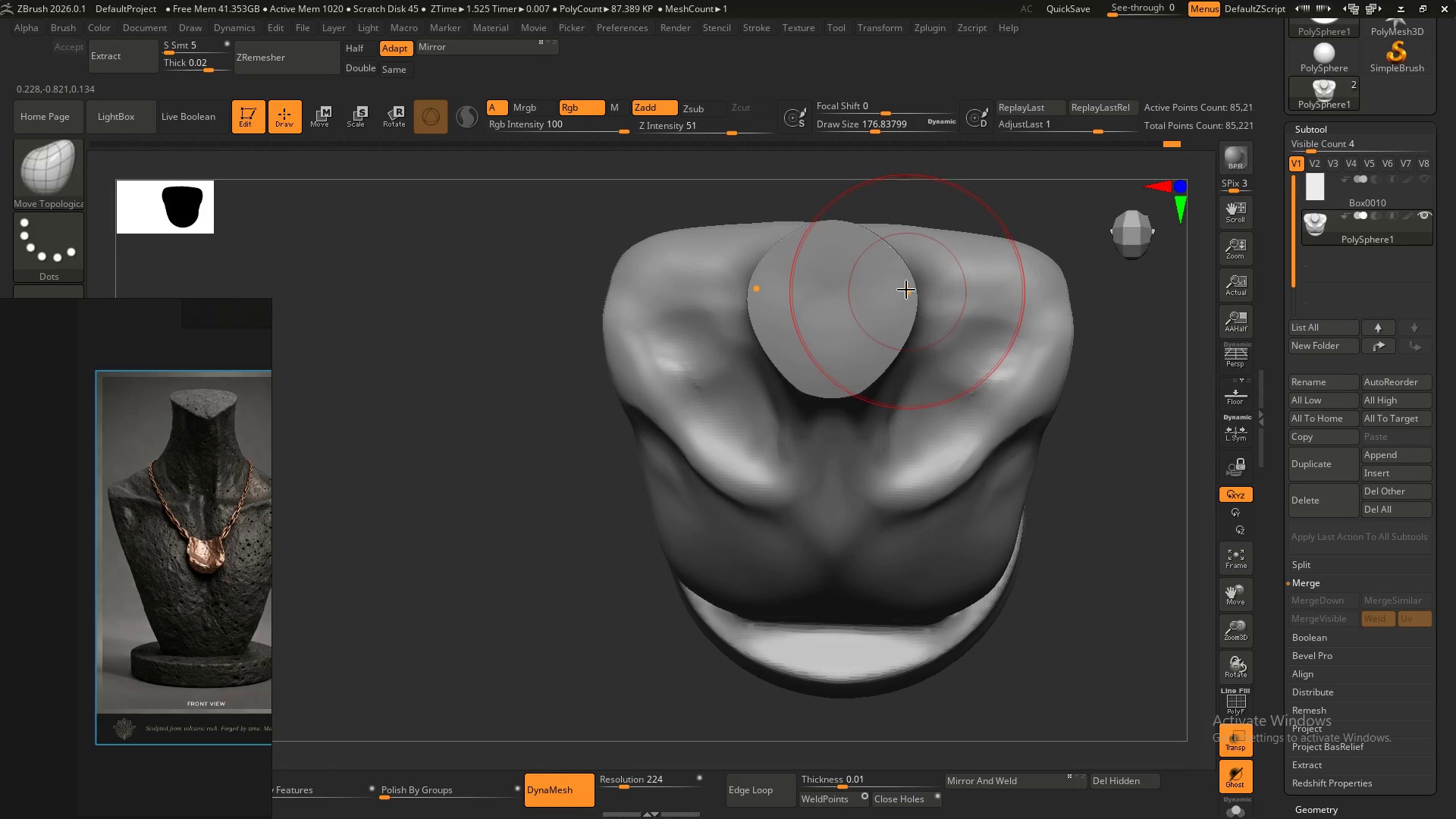 
left_click_drag(start_coordinate=[907, 287], to_coordinate=[905, 279])
 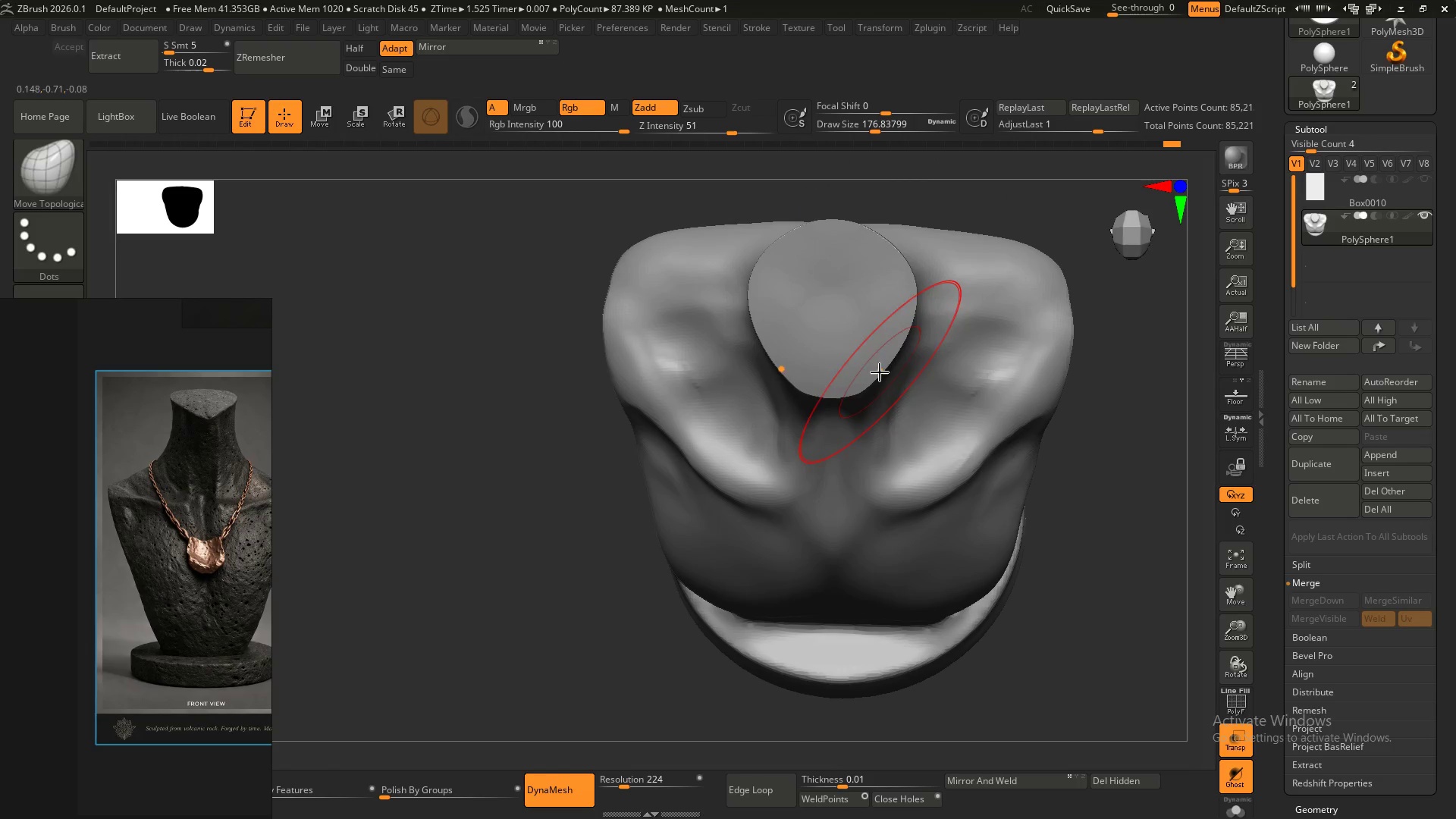 
left_click_drag(start_coordinate=[880, 374], to_coordinate=[874, 377])
 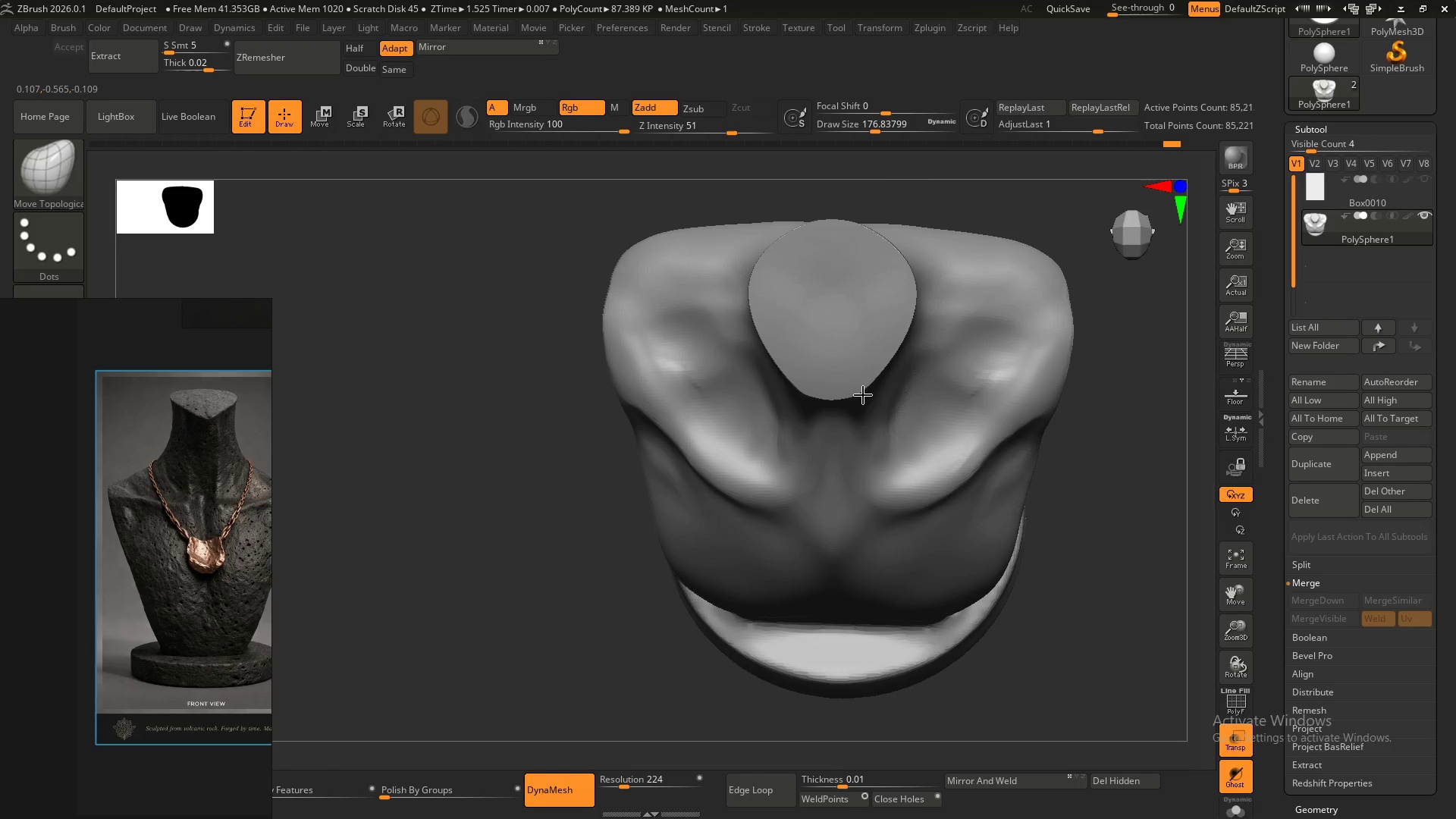 
left_click_drag(start_coordinate=[864, 395], to_coordinate=[858, 395])
 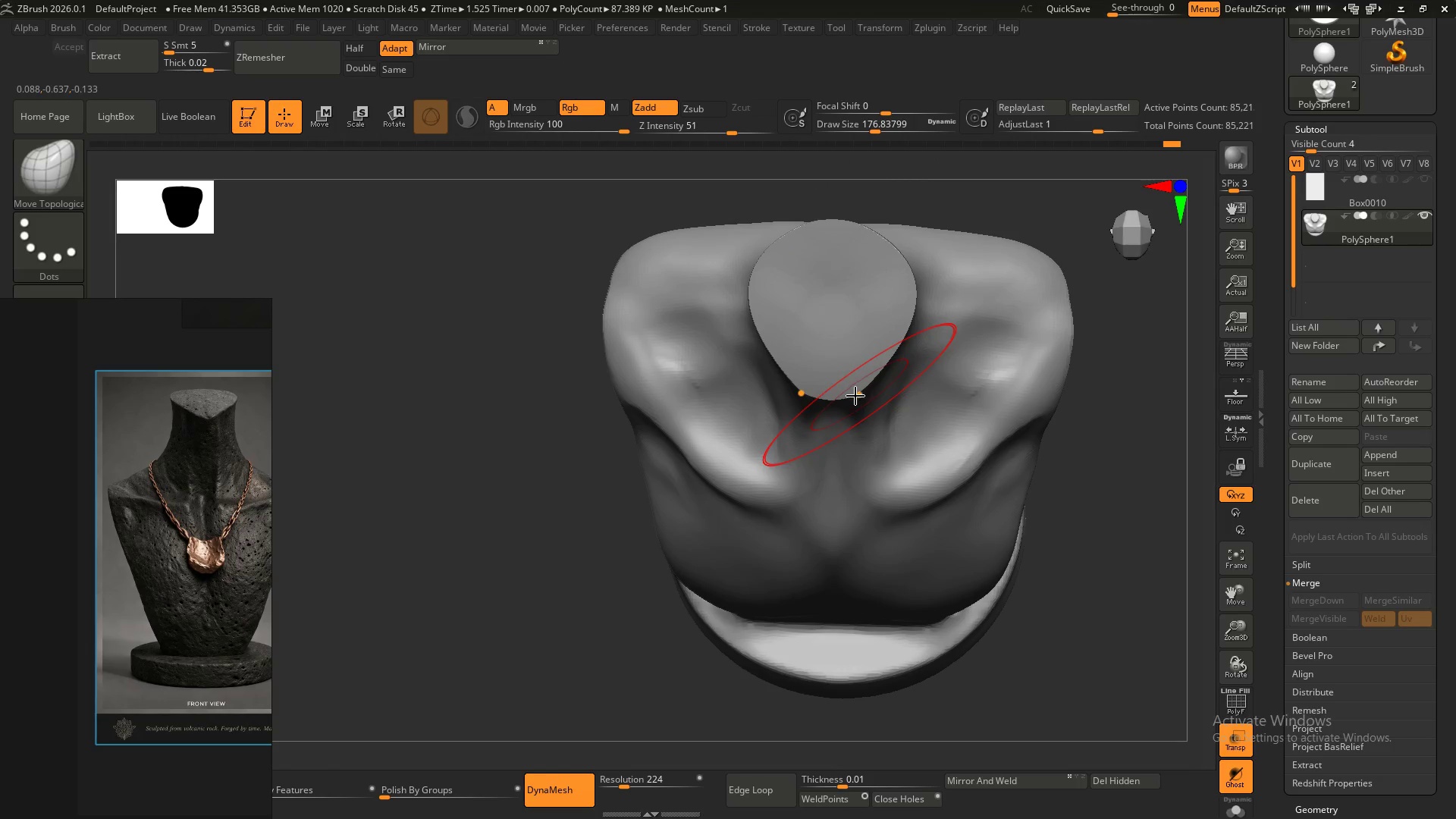 
left_click_drag(start_coordinate=[857, 396], to_coordinate=[847, 397])
 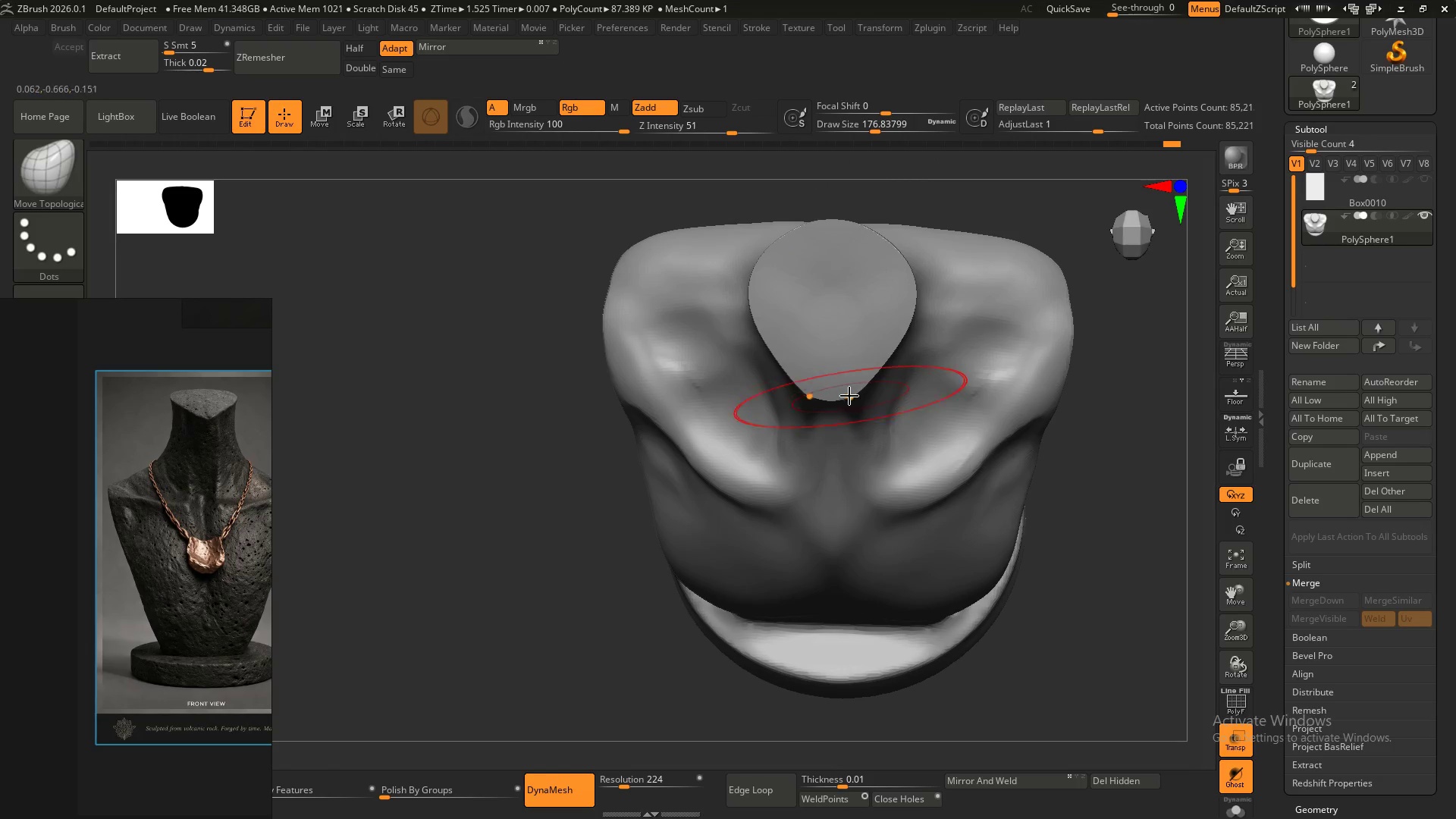 
left_click_drag(start_coordinate=[850, 397], to_coordinate=[843, 397])
 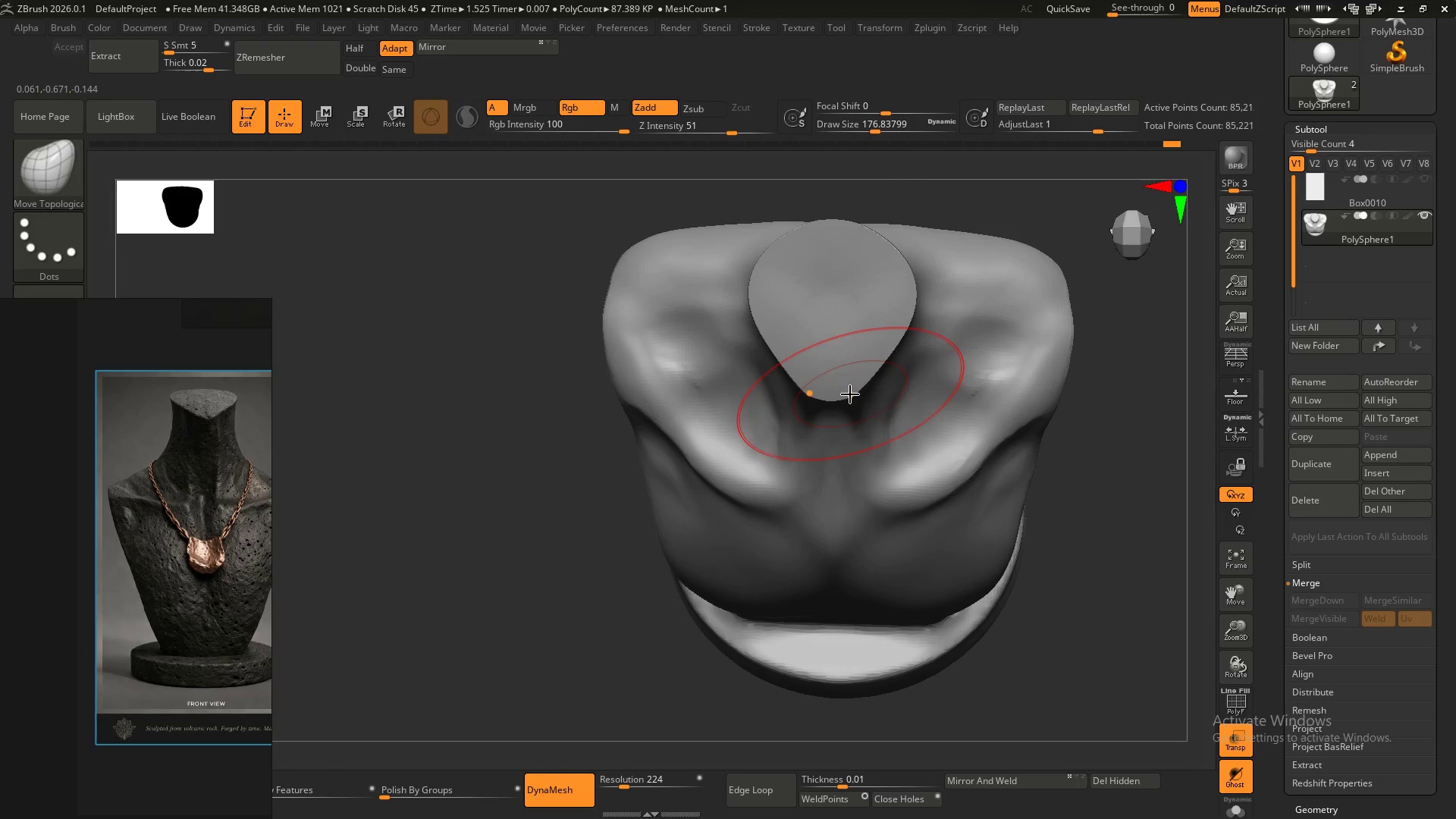 
left_click_drag(start_coordinate=[850, 394], to_coordinate=[846, 395])
 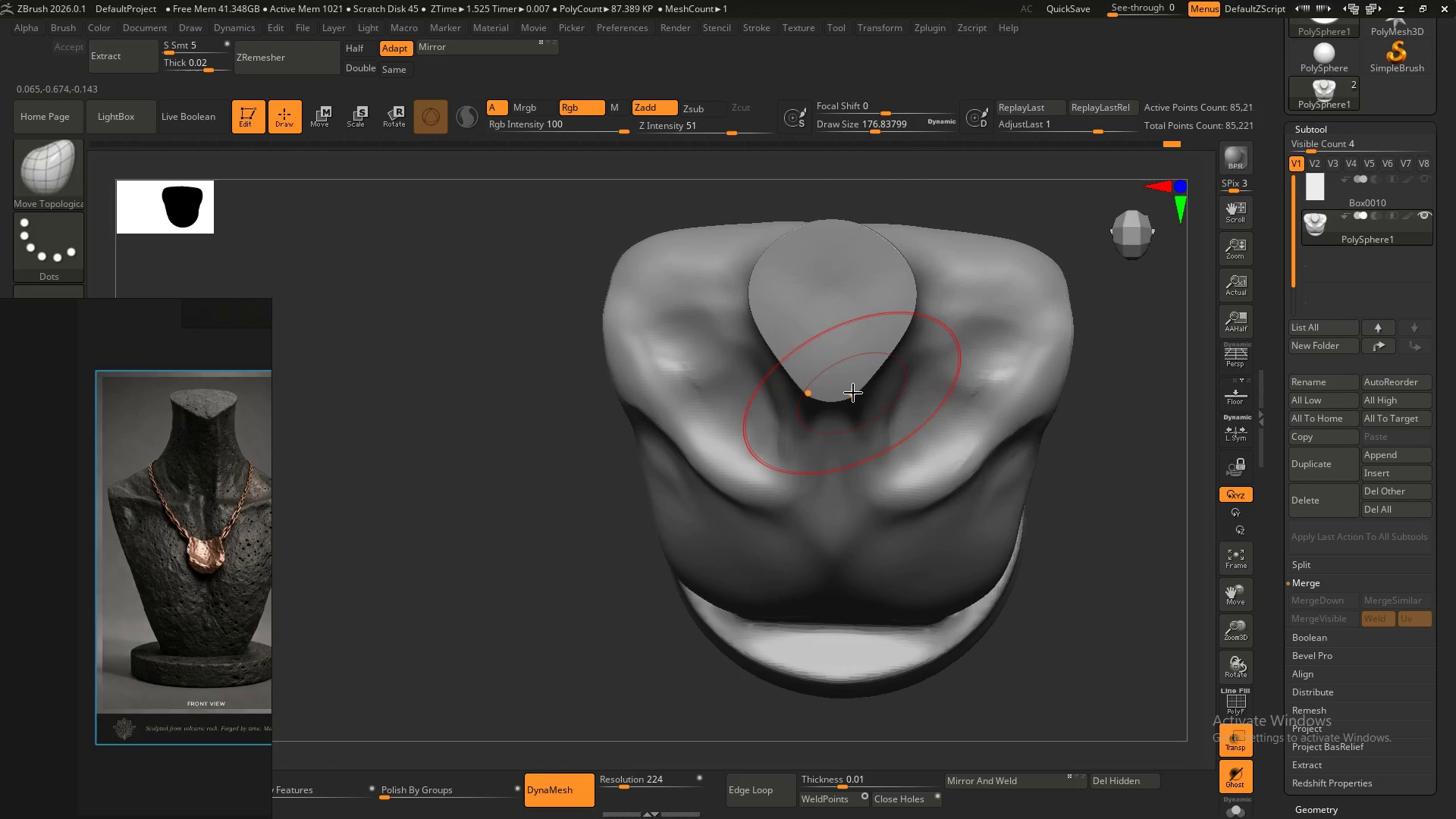 
left_click_drag(start_coordinate=[852, 394], to_coordinate=[844, 396])
 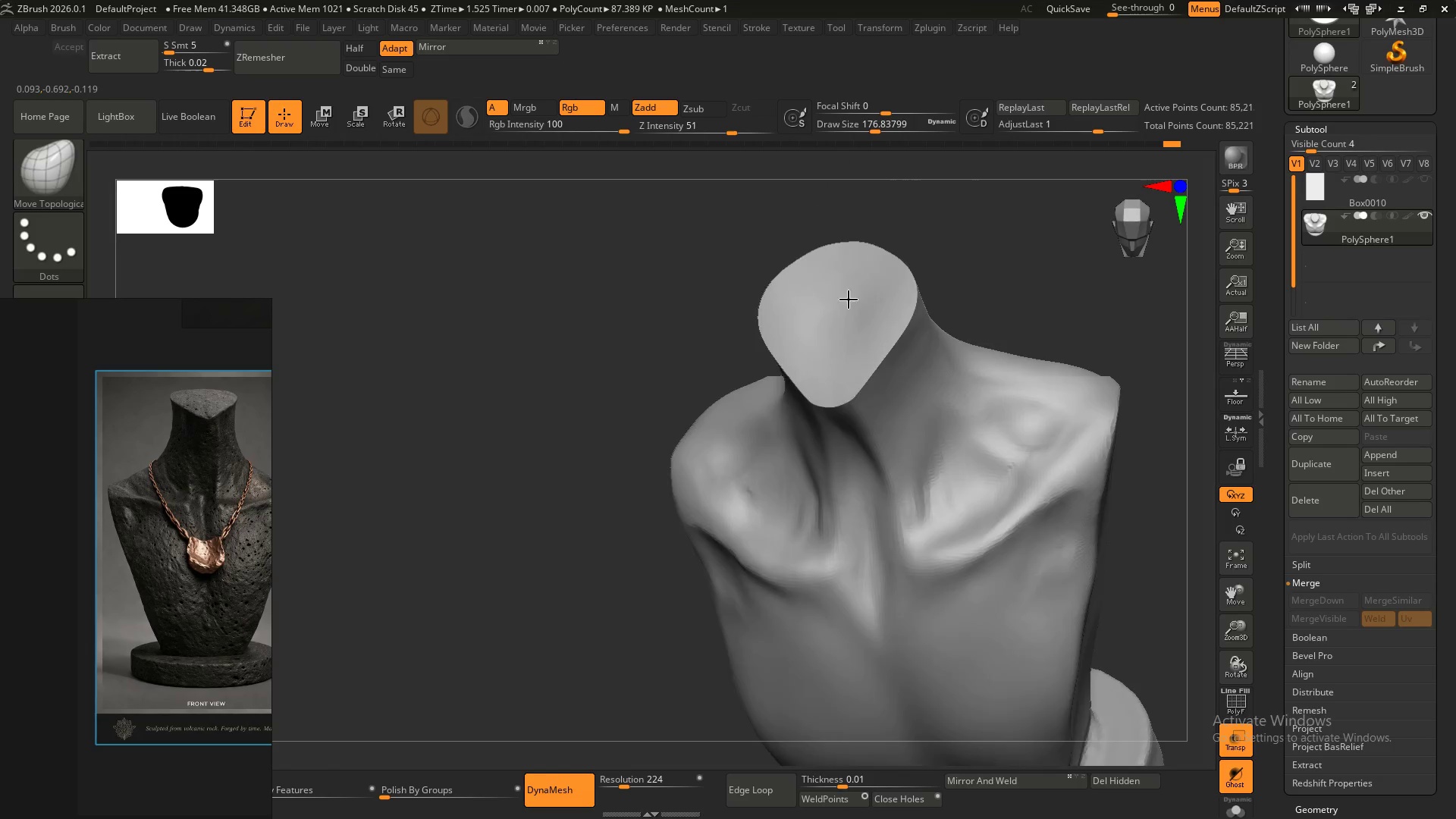 
hold_key(key=ShiftLeft, duration=0.36)
 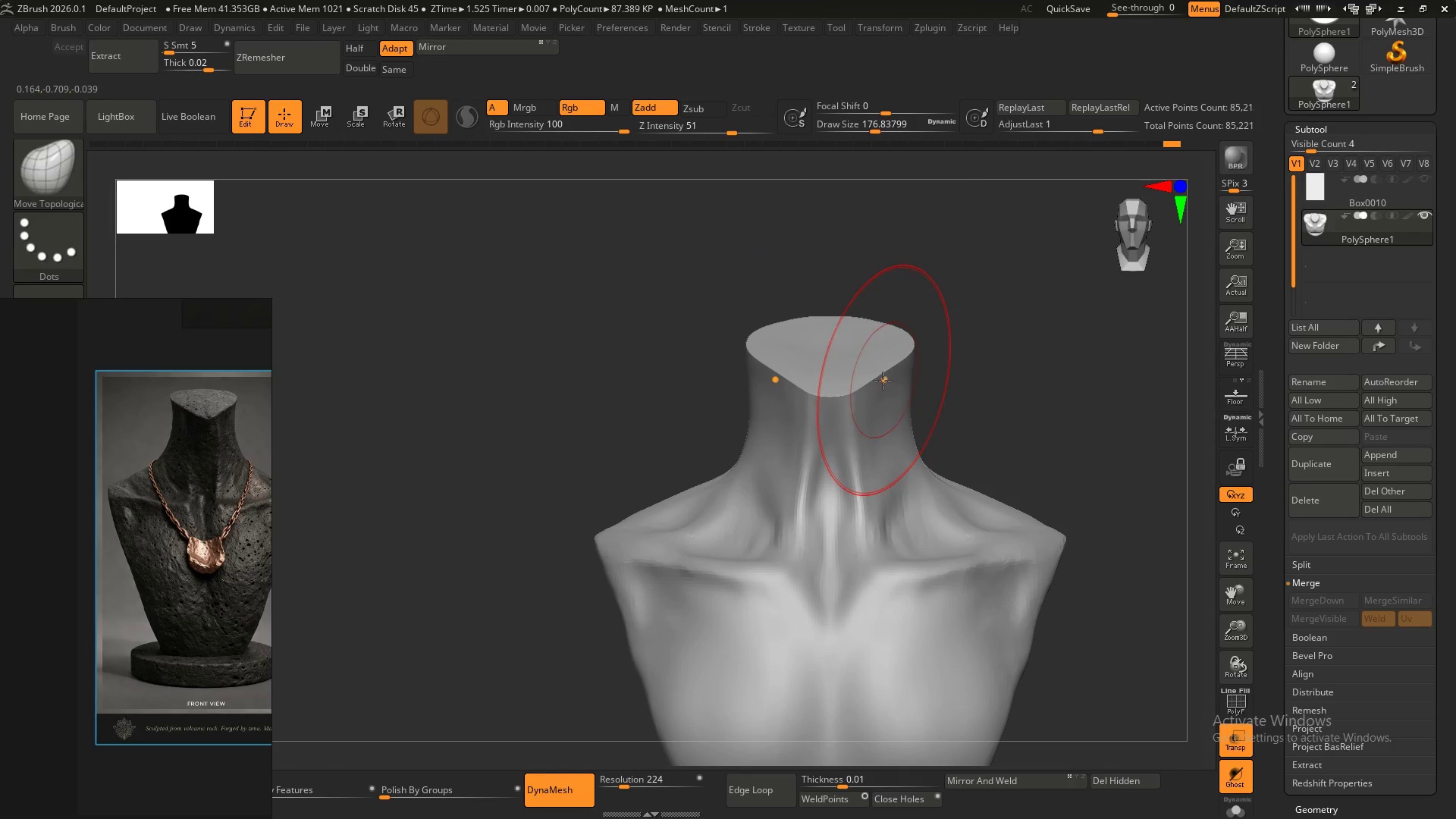 
left_click_drag(start_coordinate=[880, 381], to_coordinate=[875, 363])
 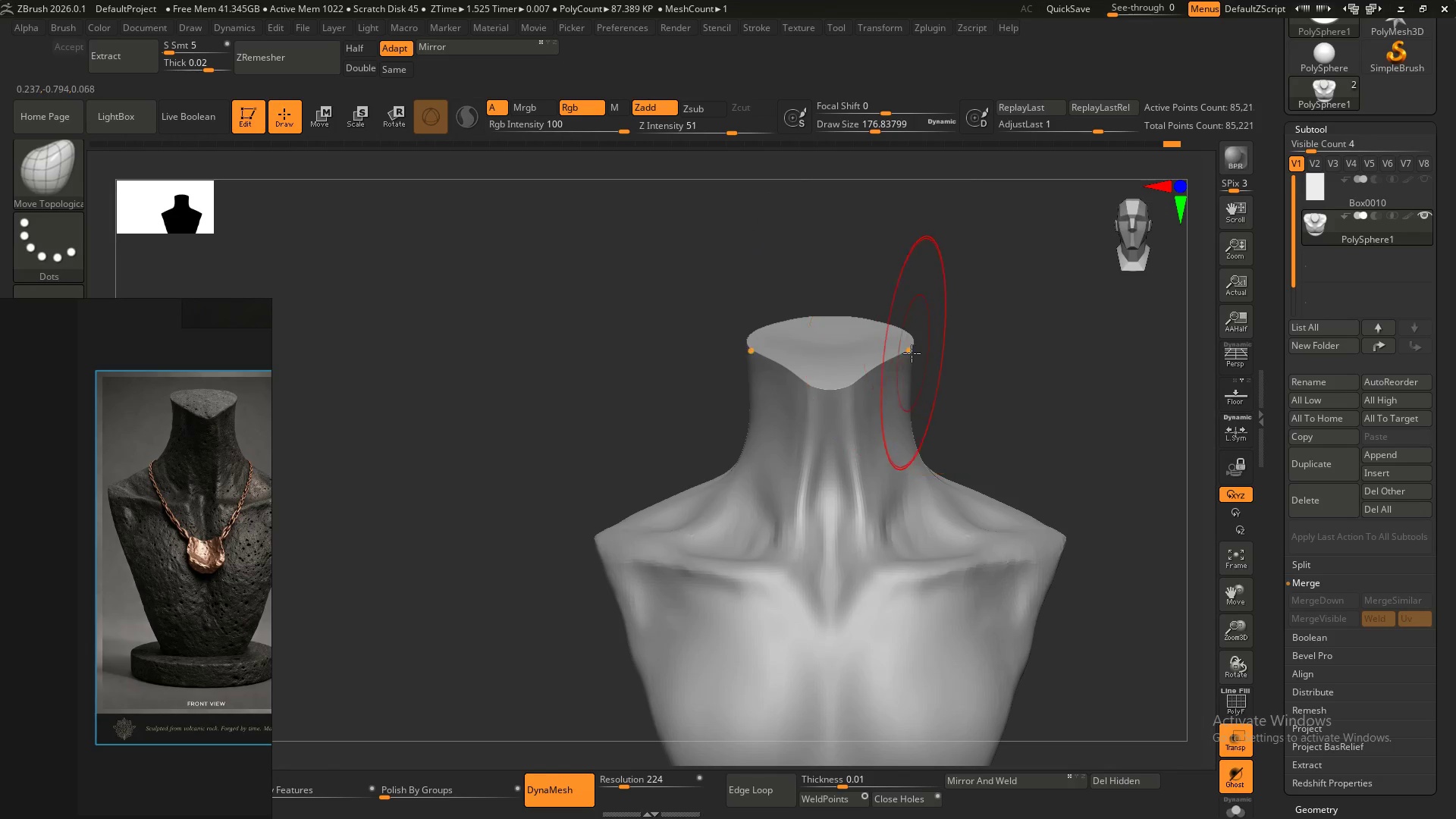 
left_click_drag(start_coordinate=[912, 354], to_coordinate=[906, 347])
 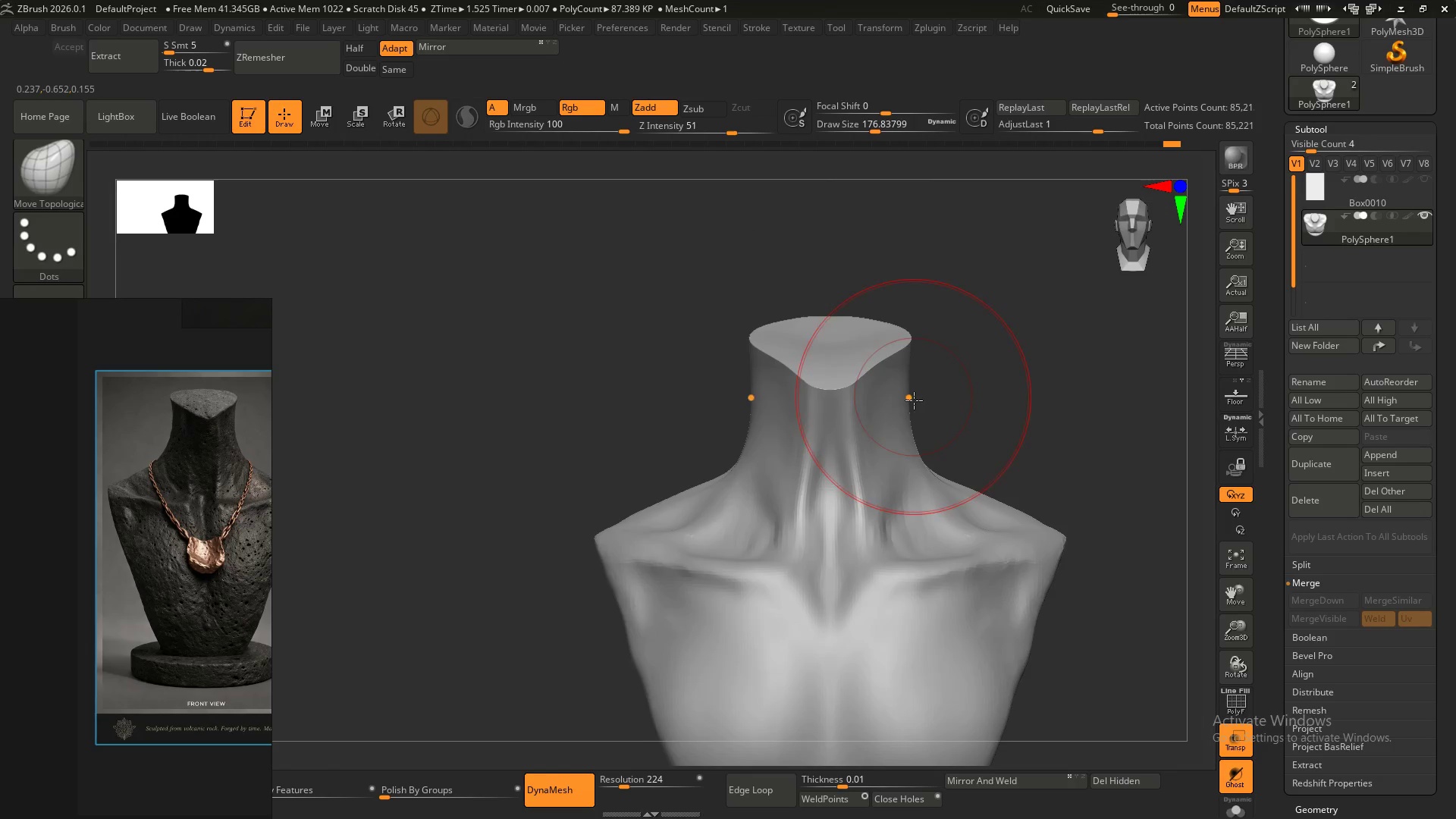 
left_click_drag(start_coordinate=[914, 402], to_coordinate=[906, 401])
 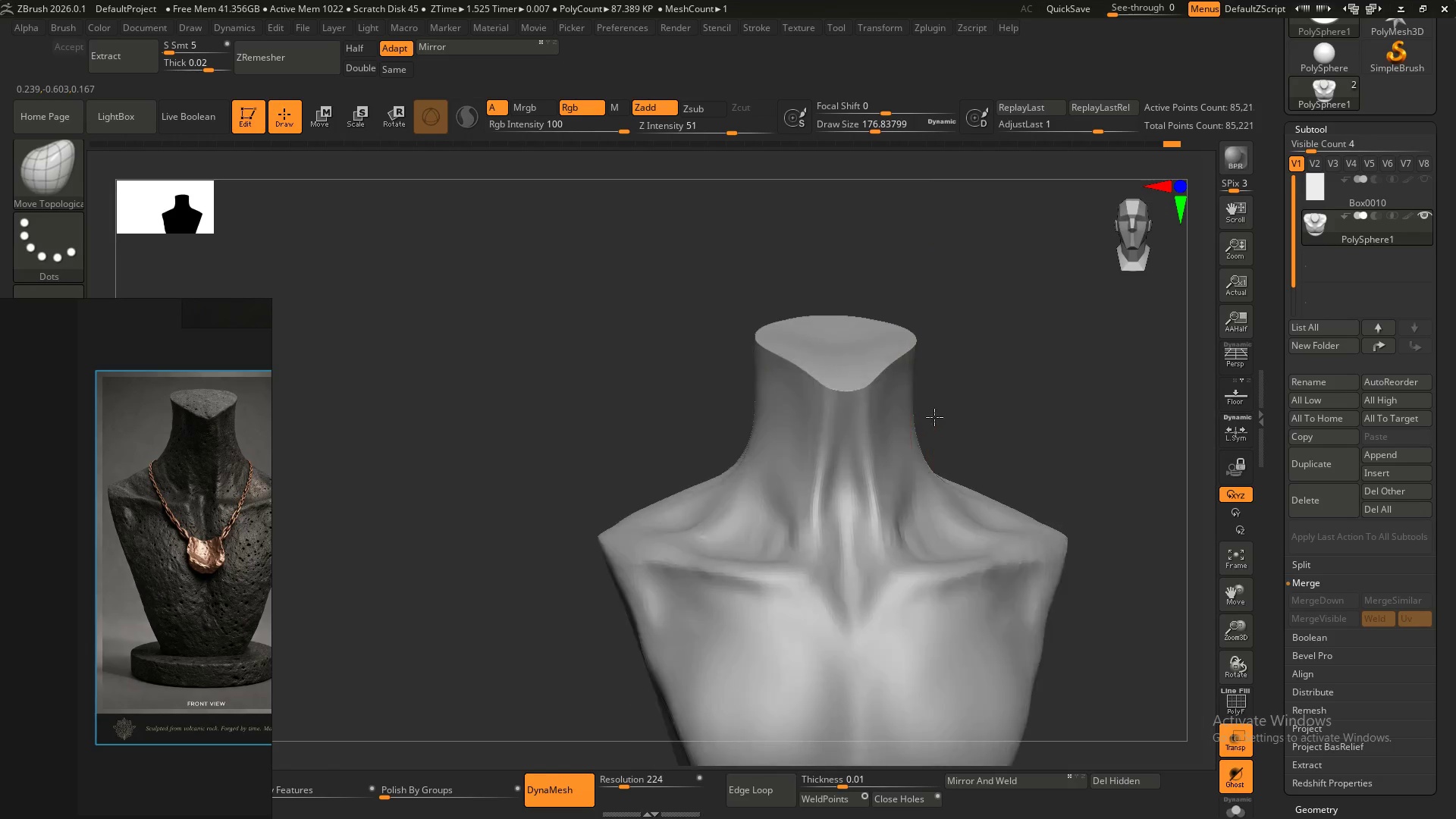 
hold_key(key=ShiftLeft, duration=0.34)
 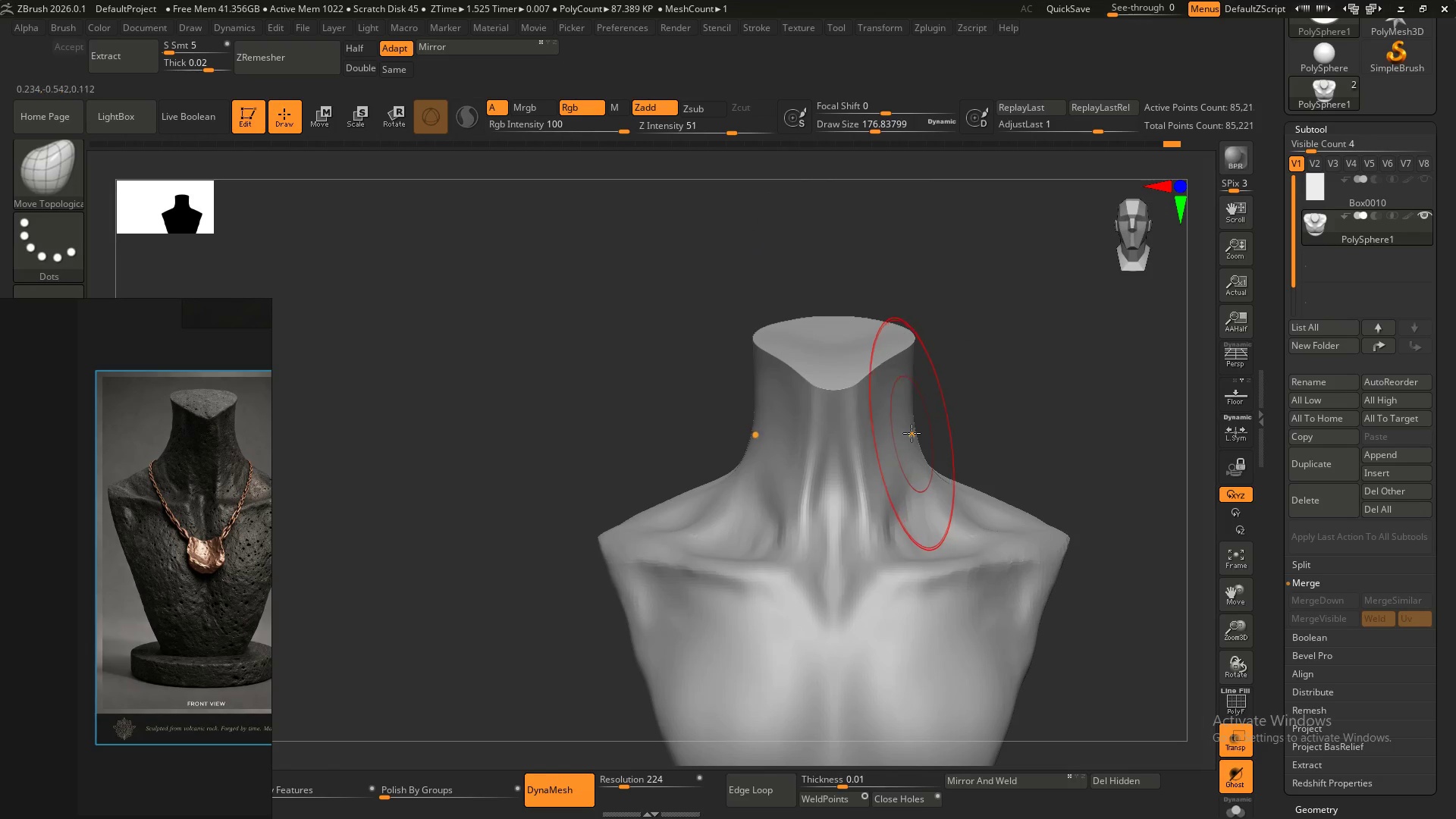 
left_click_drag(start_coordinate=[915, 431], to_coordinate=[905, 432])
 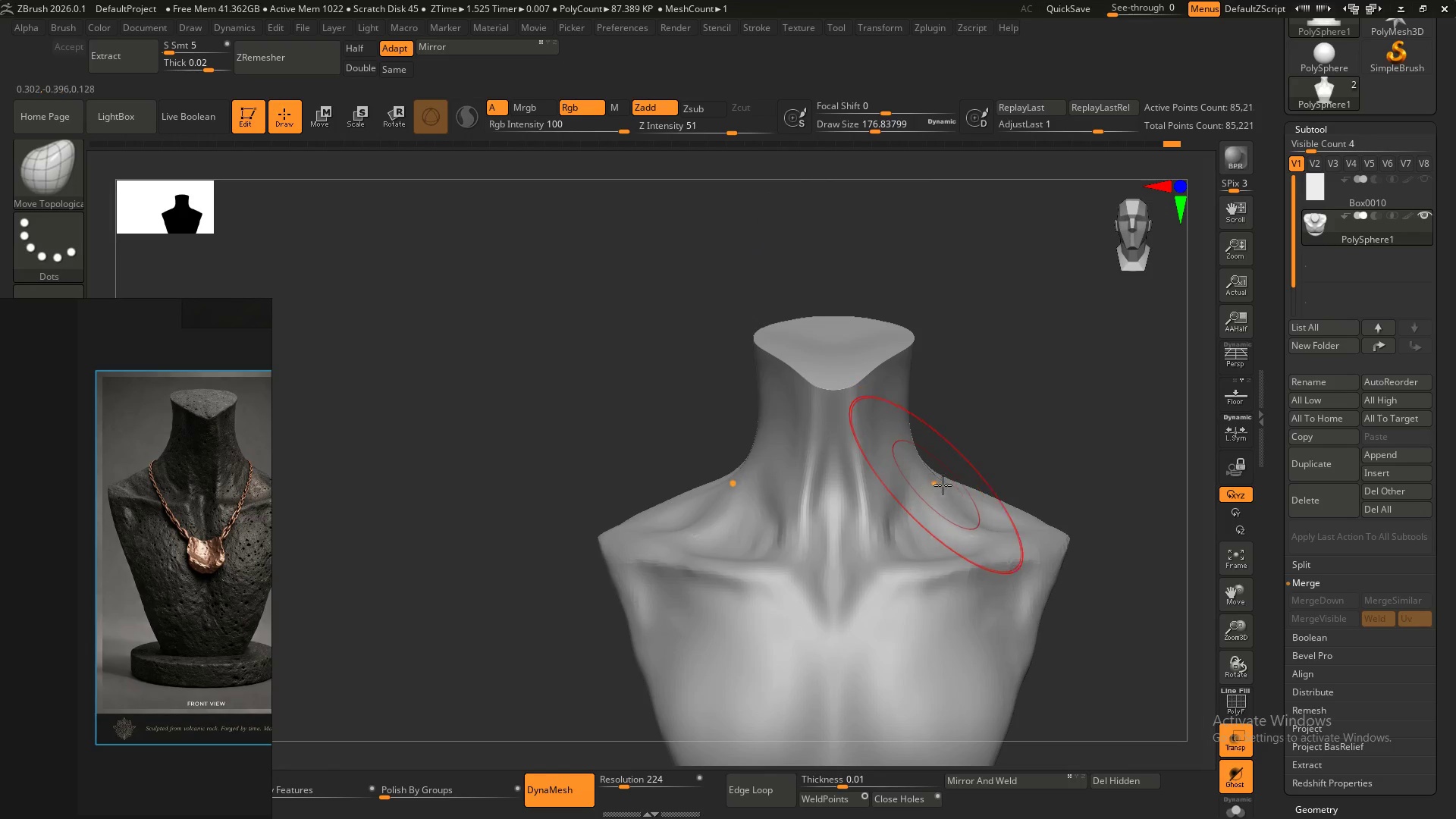 
left_click_drag(start_coordinate=[944, 485], to_coordinate=[943, 478])
 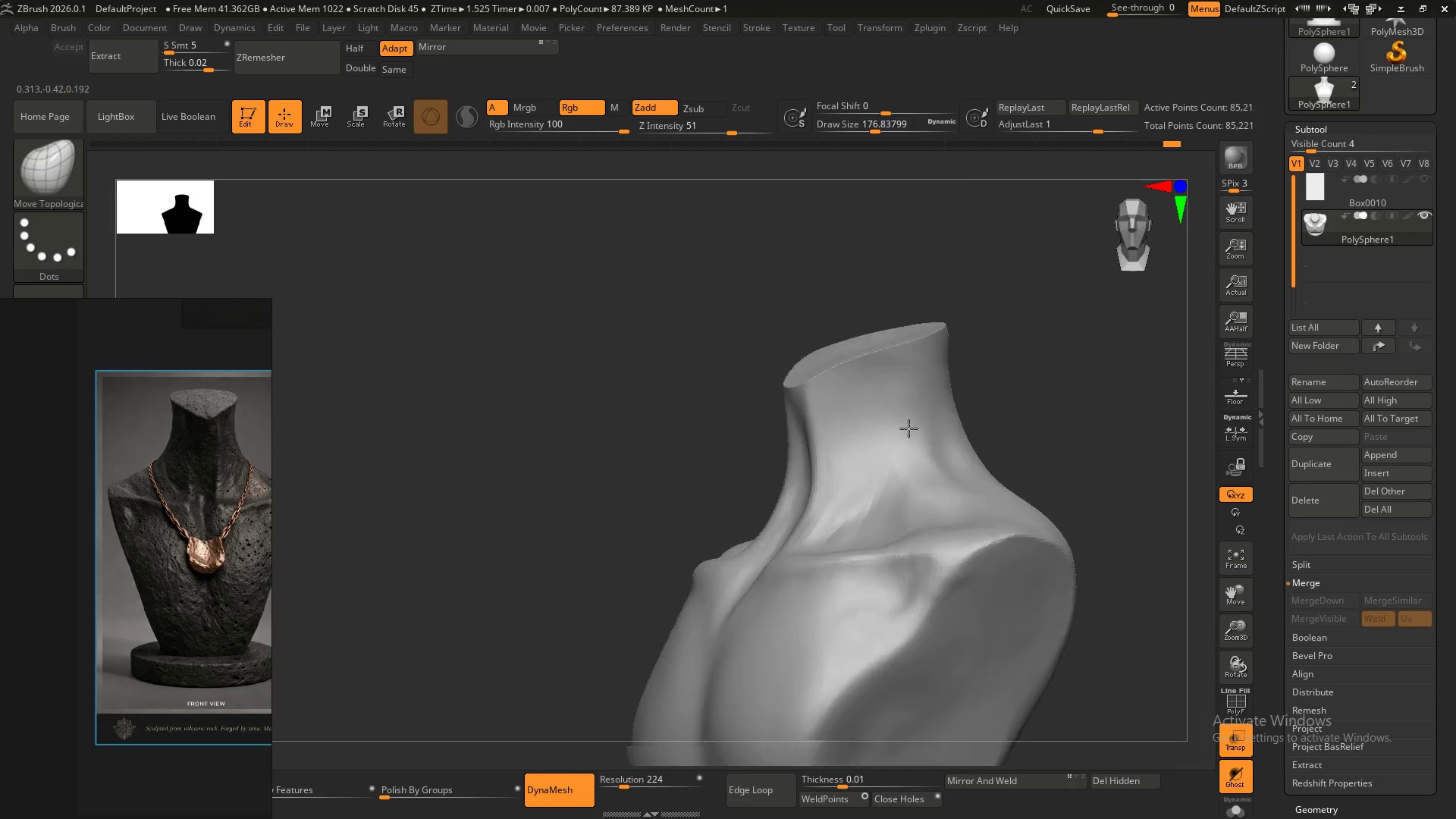 
hold_key(key=ShiftLeft, duration=0.31)
 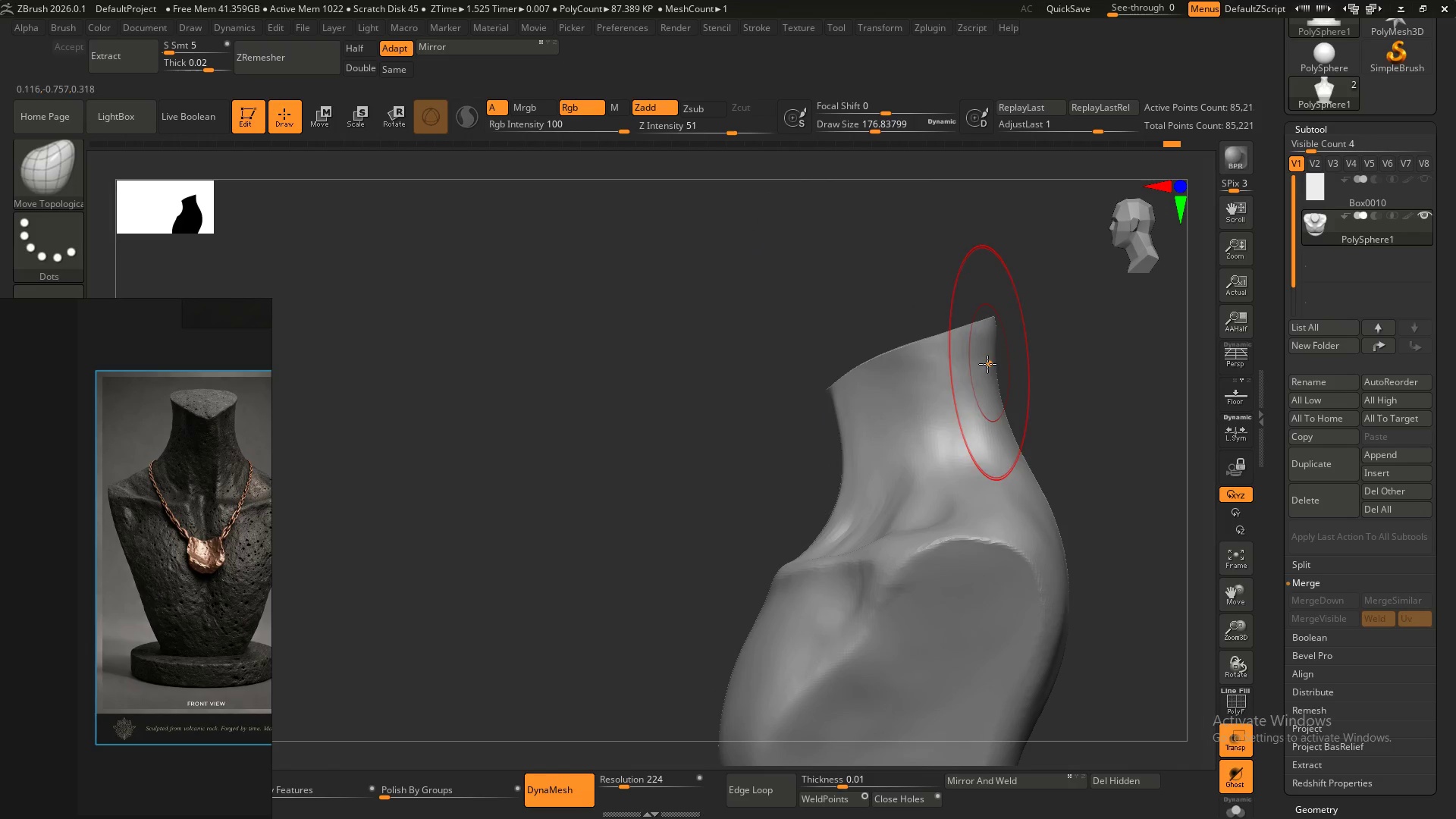 
left_click_drag(start_coordinate=[984, 368], to_coordinate=[984, 364])
 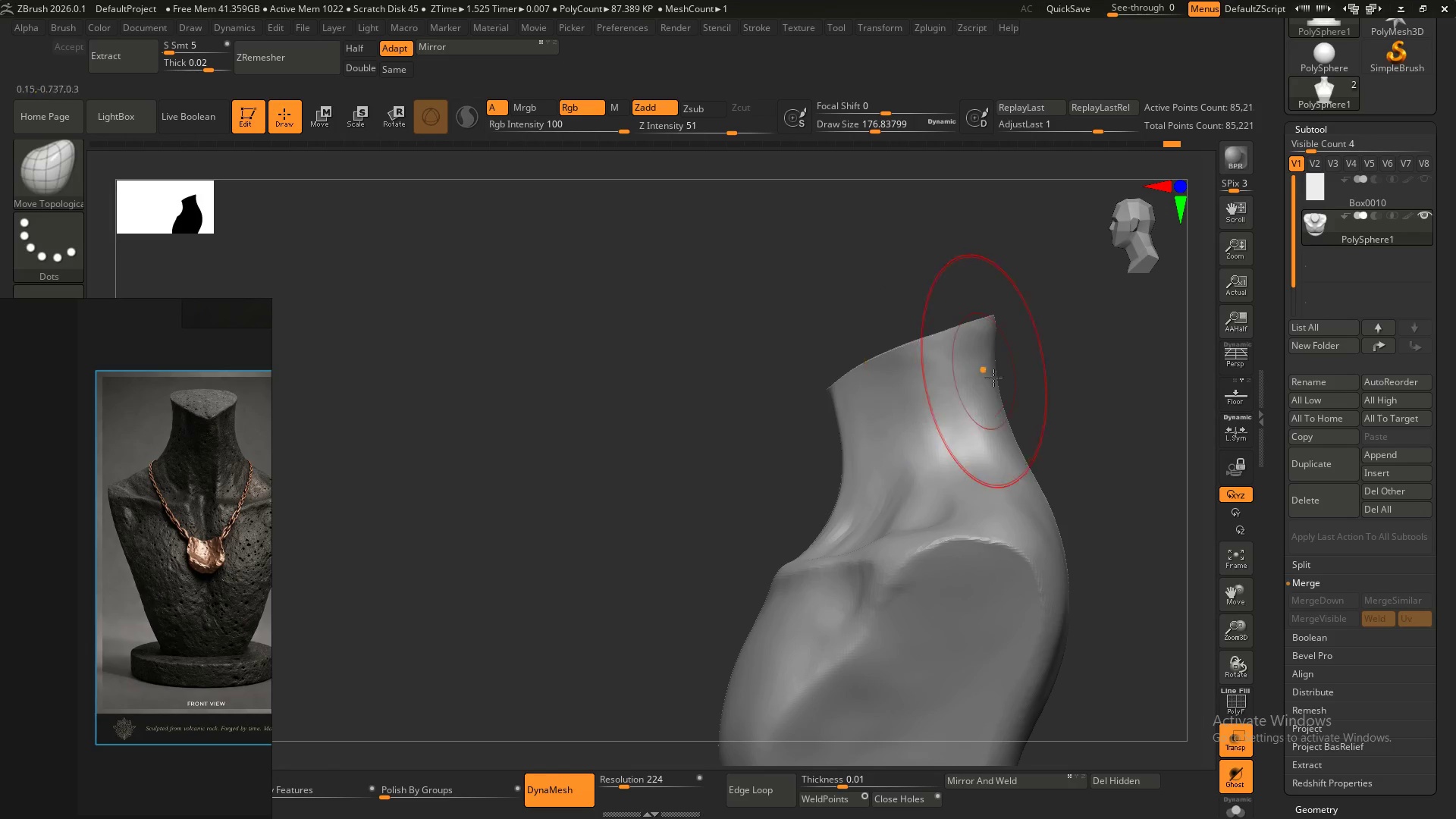 
left_click_drag(start_coordinate=[1004, 410], to_coordinate=[996, 411])
 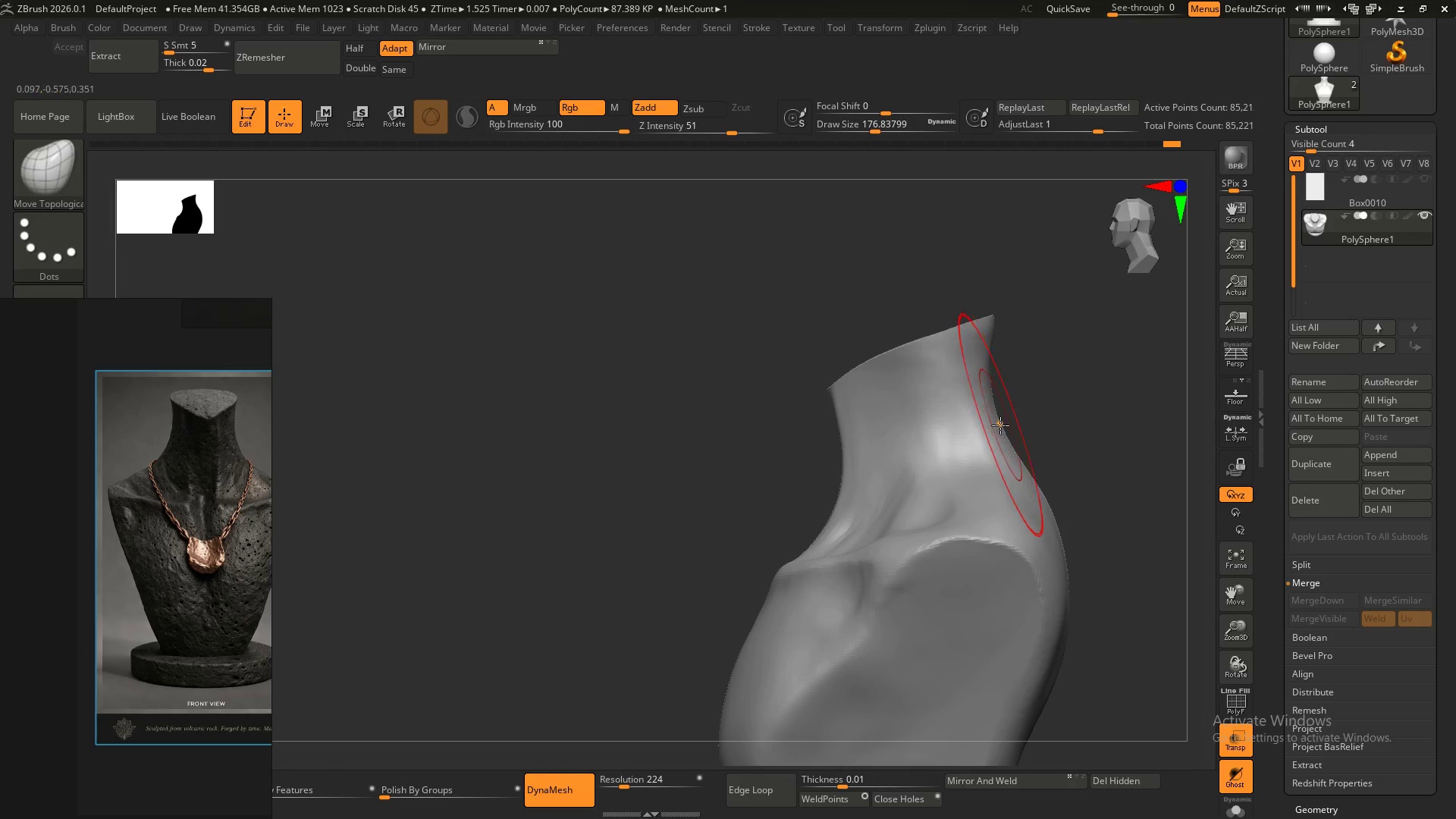 
left_click_drag(start_coordinate=[1000, 425], to_coordinate=[996, 425])
 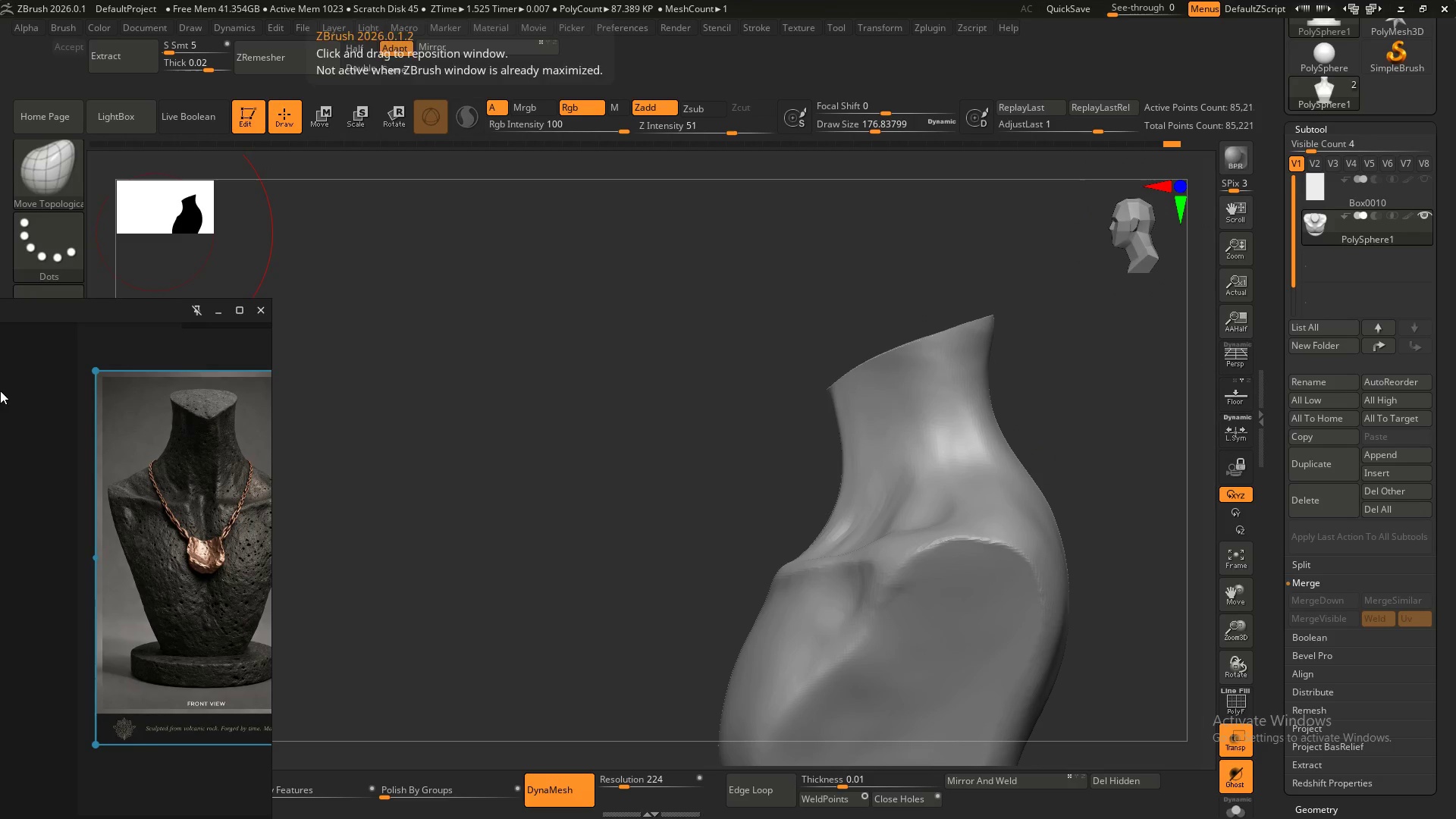 
scroll: coordinate [184, 437], scroll_direction: none, amount: 0.0
 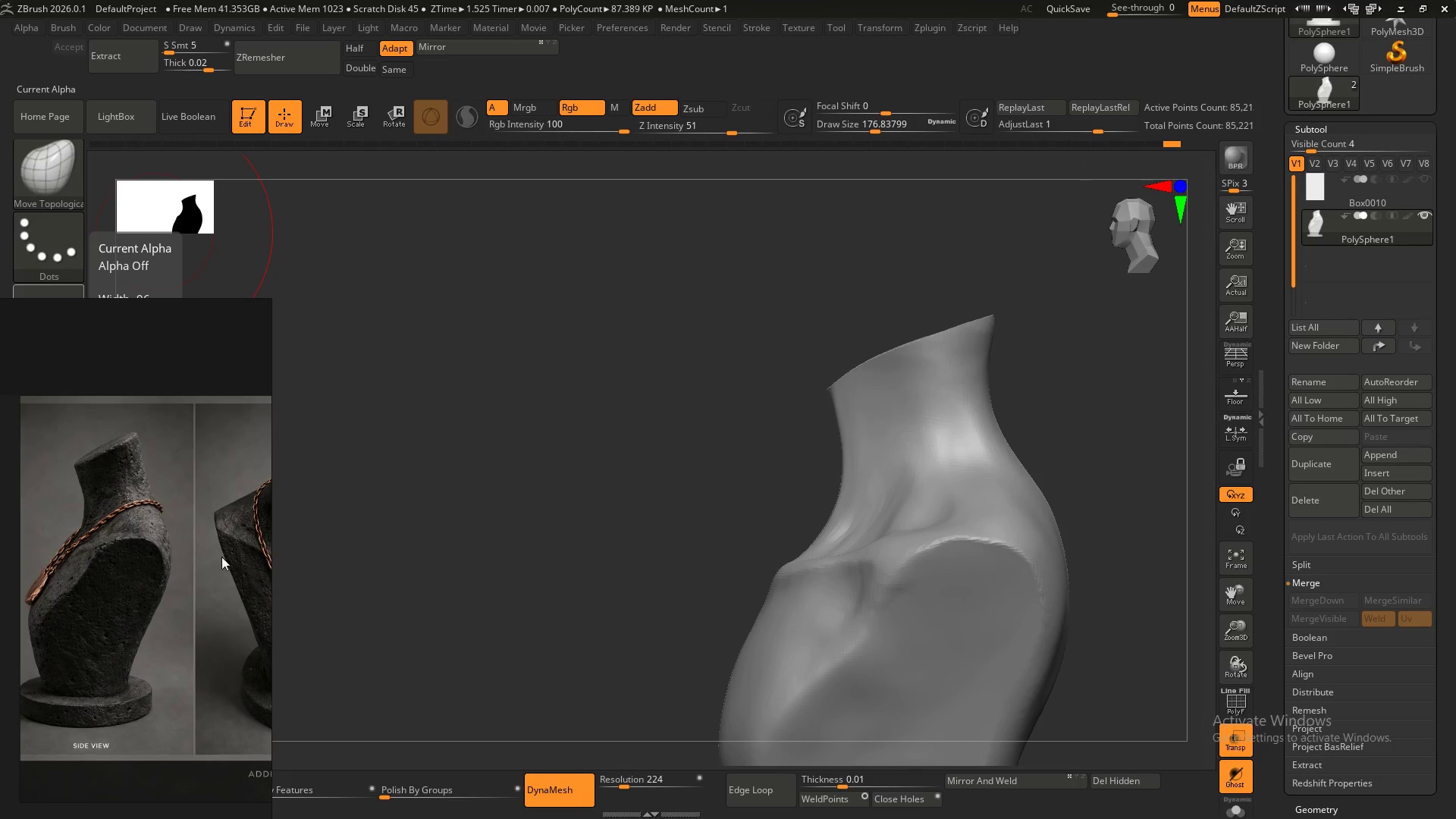 
scroll: coordinate [155, 489], scroll_direction: up, amount: 3.0
 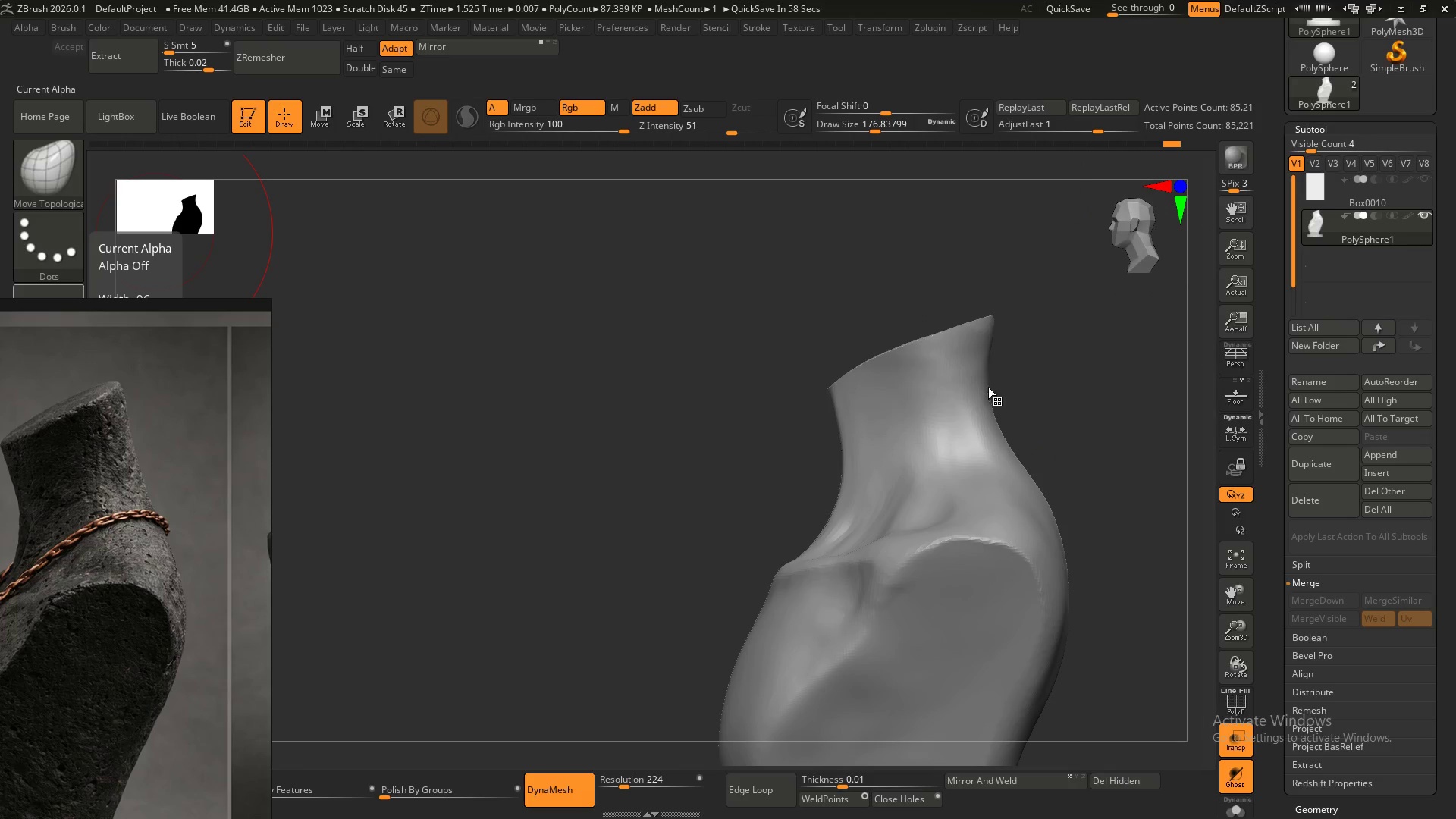 
left_click([986, 394])
 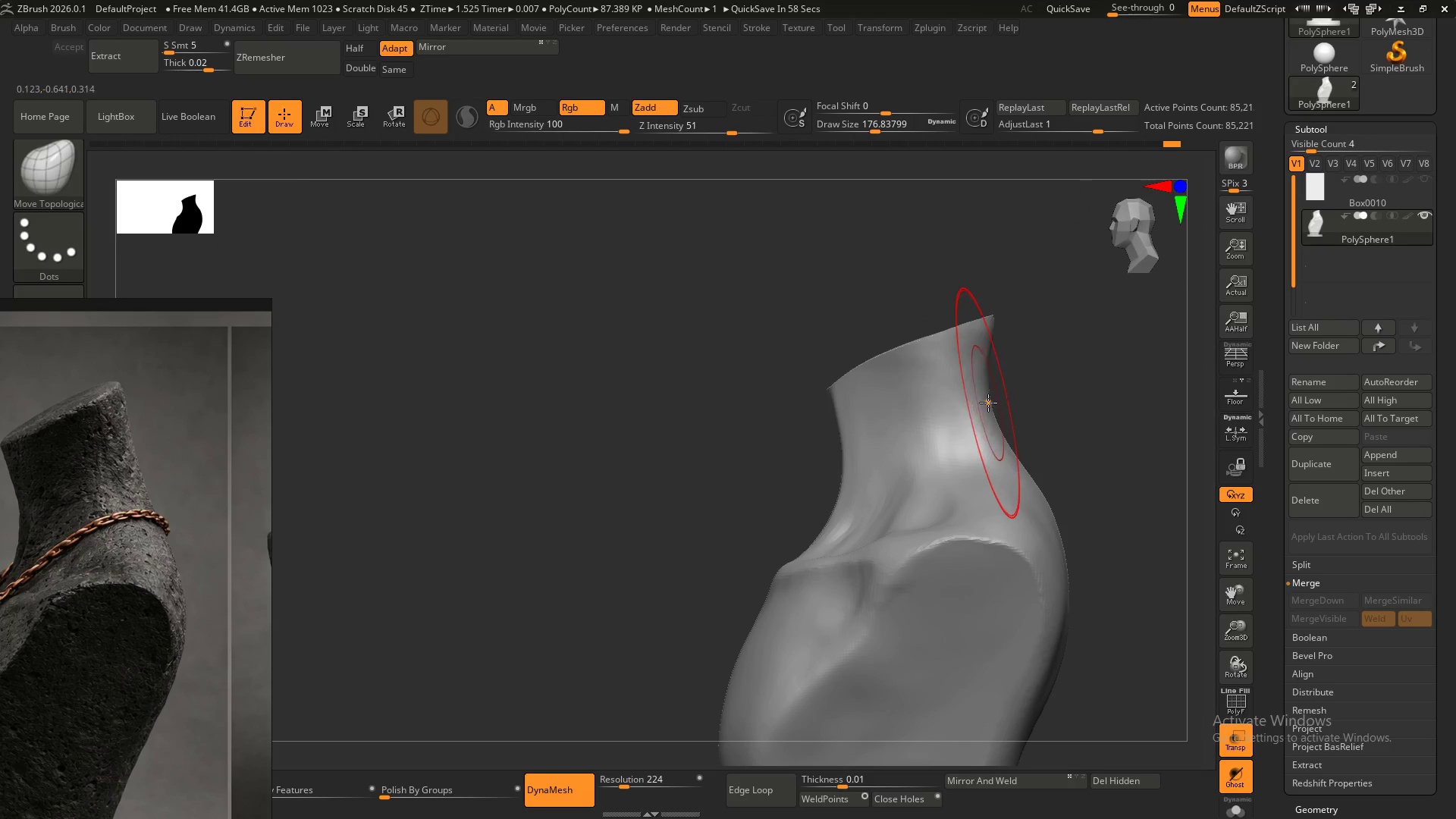 
left_click_drag(start_coordinate=[989, 403], to_coordinate=[998, 400])
 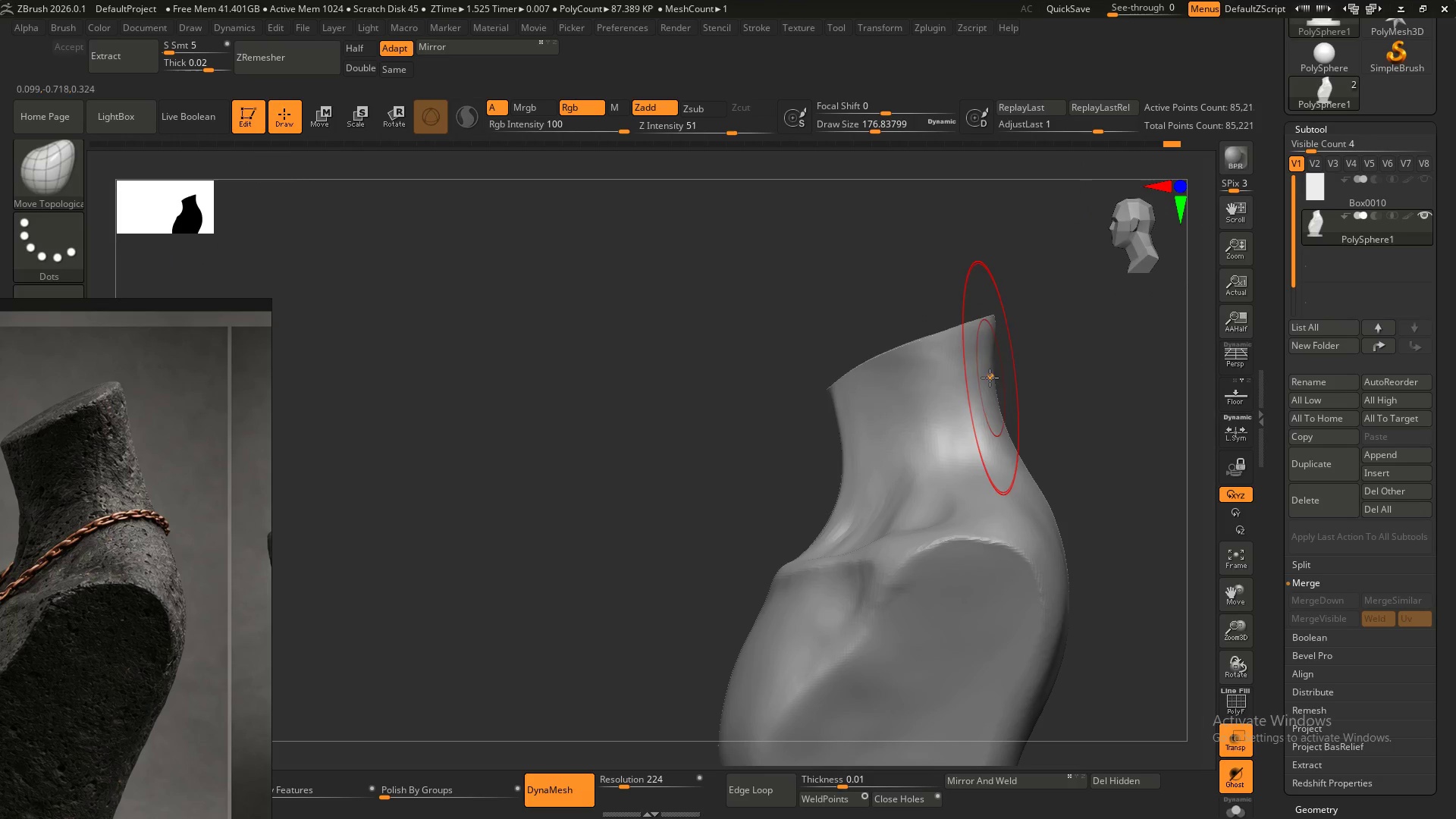 
left_click_drag(start_coordinate=[990, 378], to_coordinate=[996, 377])
 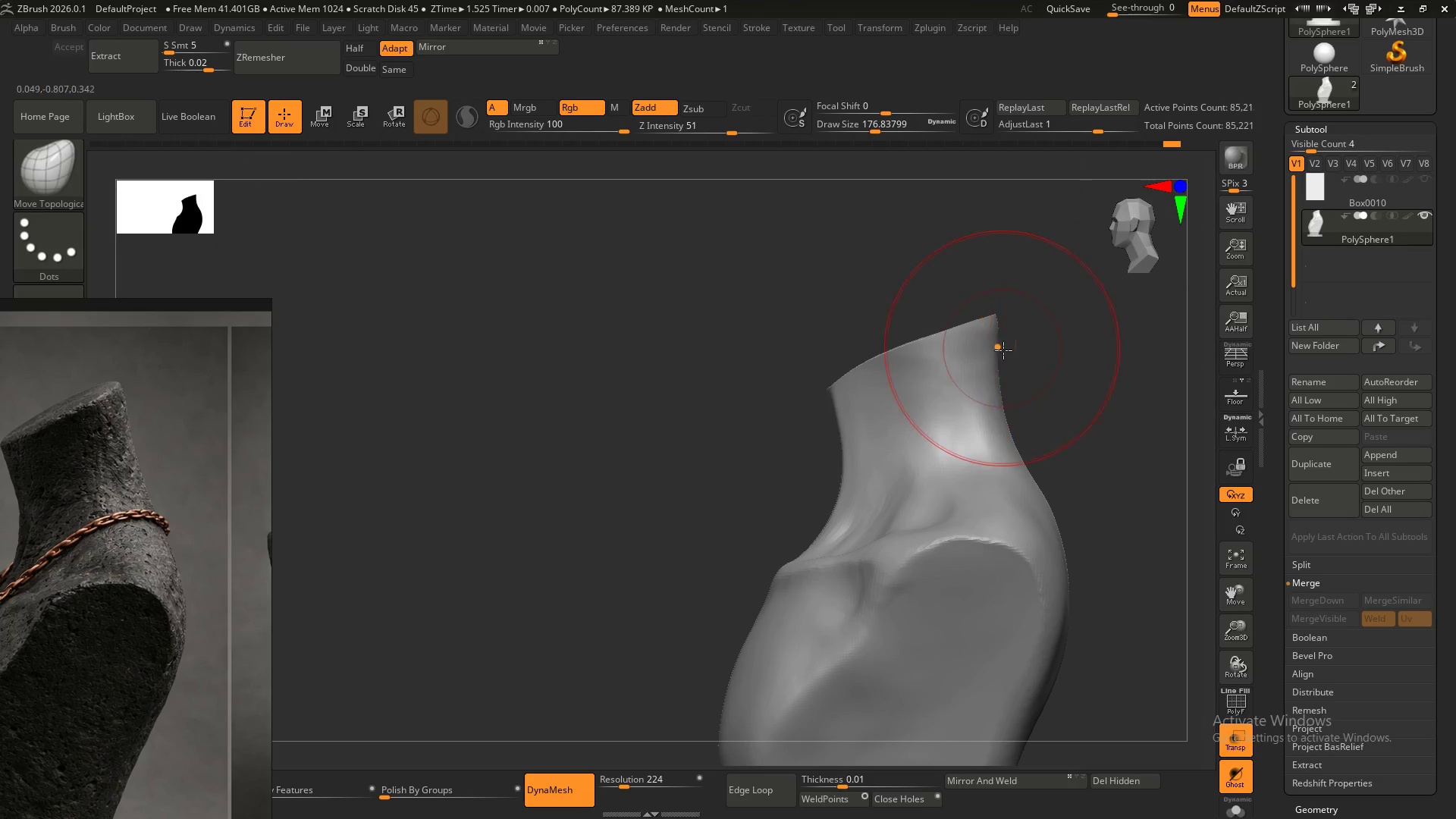 
hold_key(key=ControlLeft, duration=0.7)
left_click_drag(start_coordinate=[1078, 359], to_coordinate=[1099, 397])
 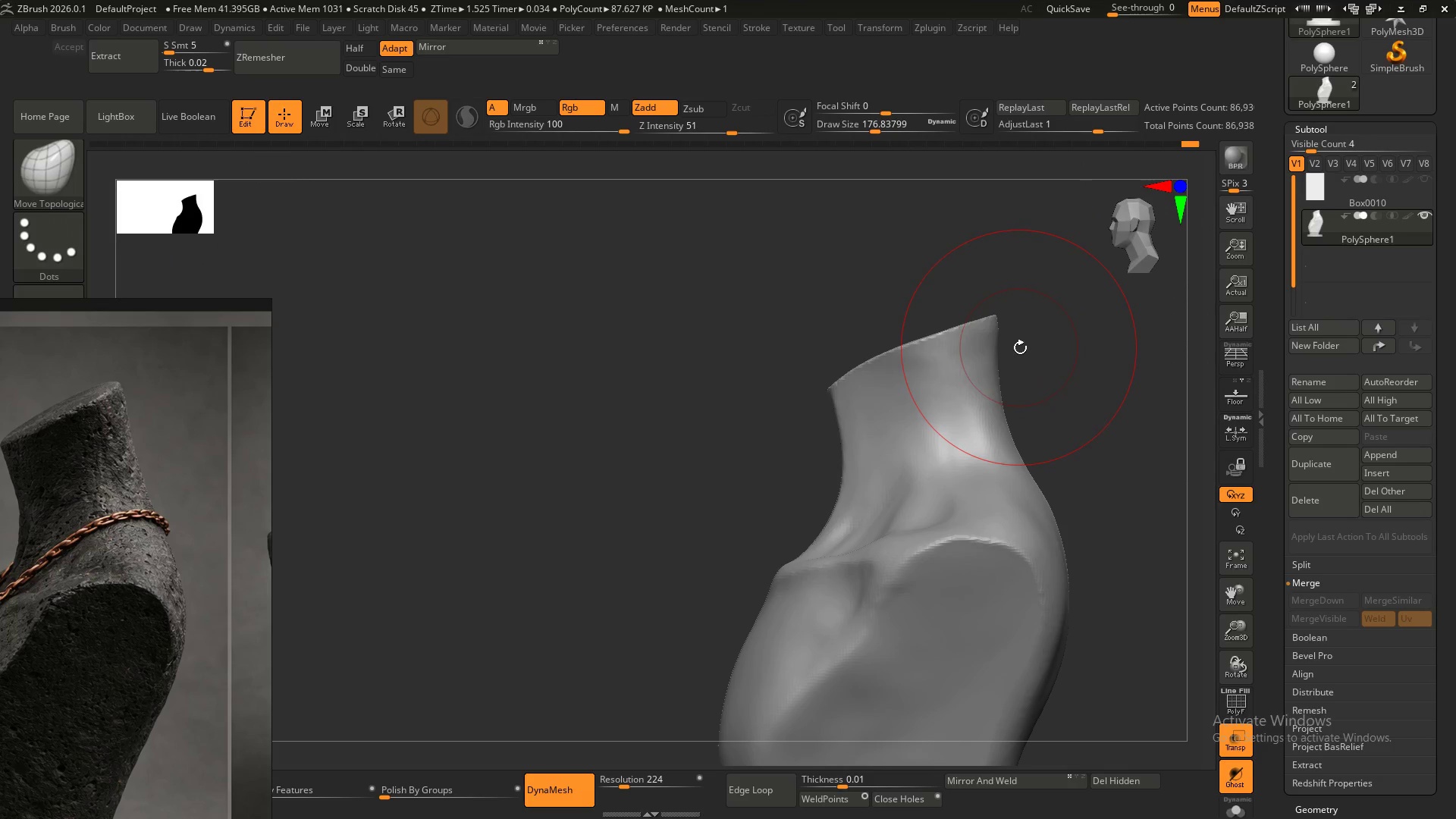 
hold_key(key=S, duration=1.31)
 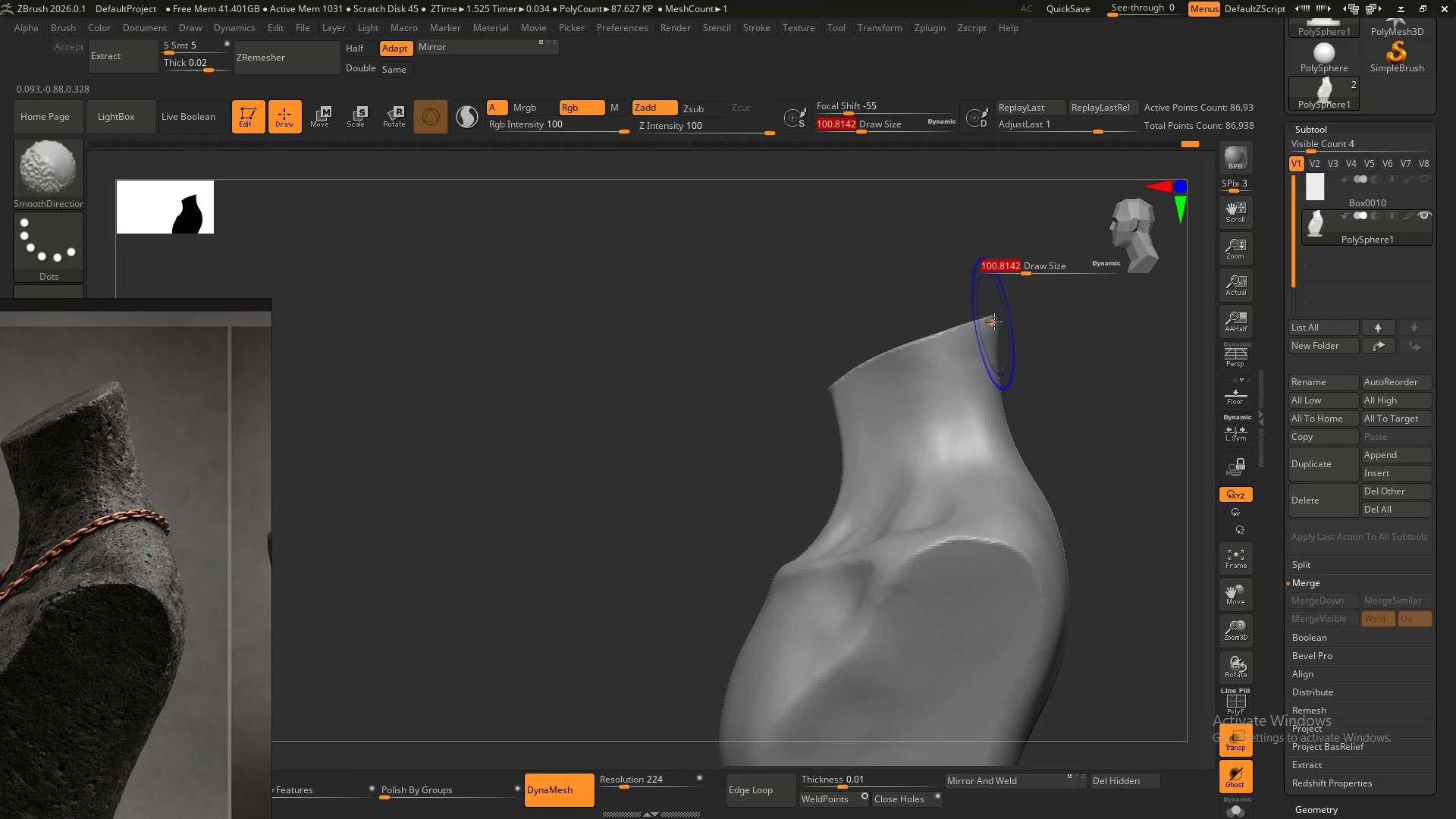 
left_click_drag(start_coordinate=[1025, 349], to_coordinate=[1010, 344])
 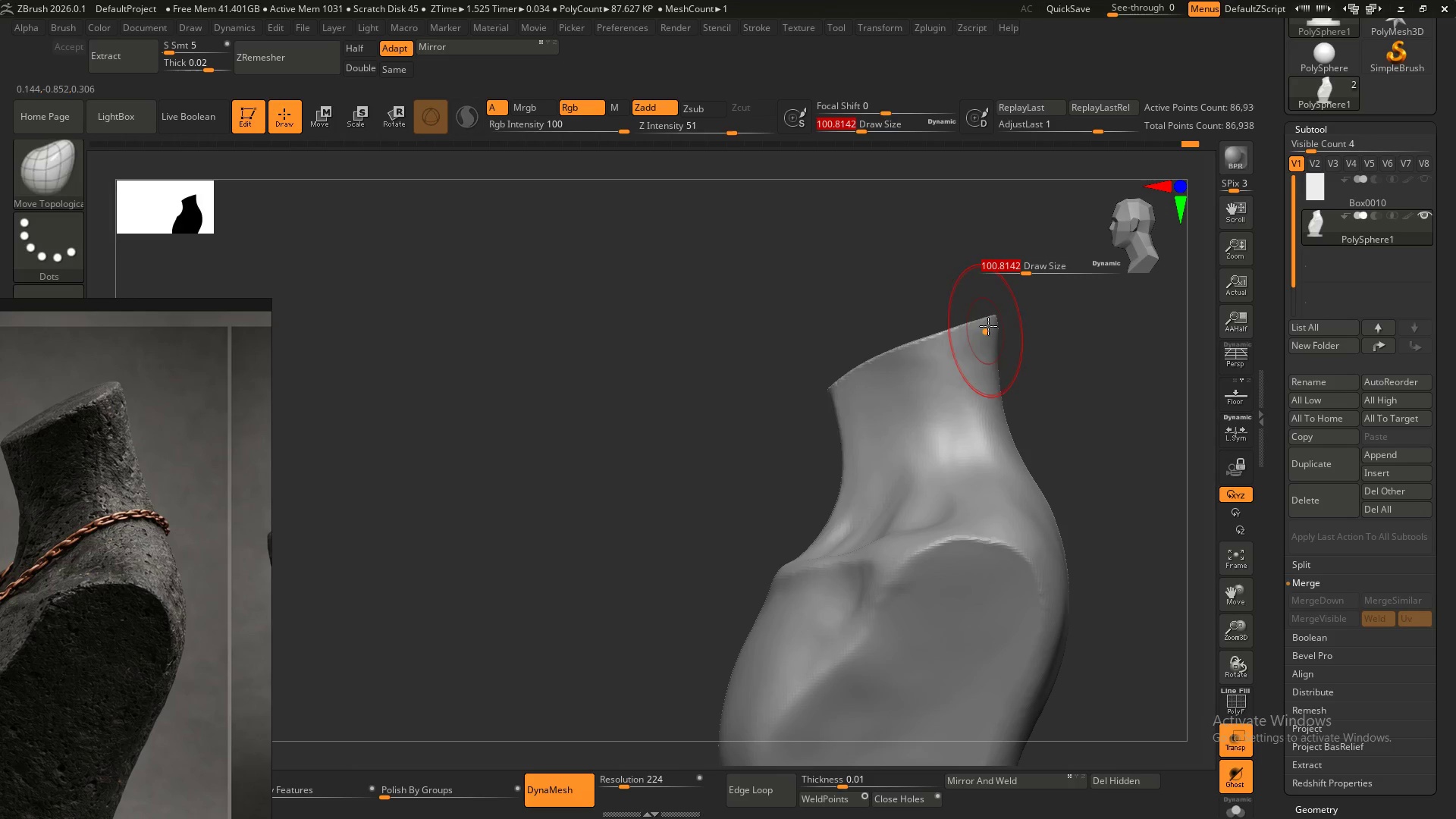 
hold_key(key=ShiftLeft, duration=1.52)
left_click_drag(start_coordinate=[993, 324], to_coordinate=[984, 331])
 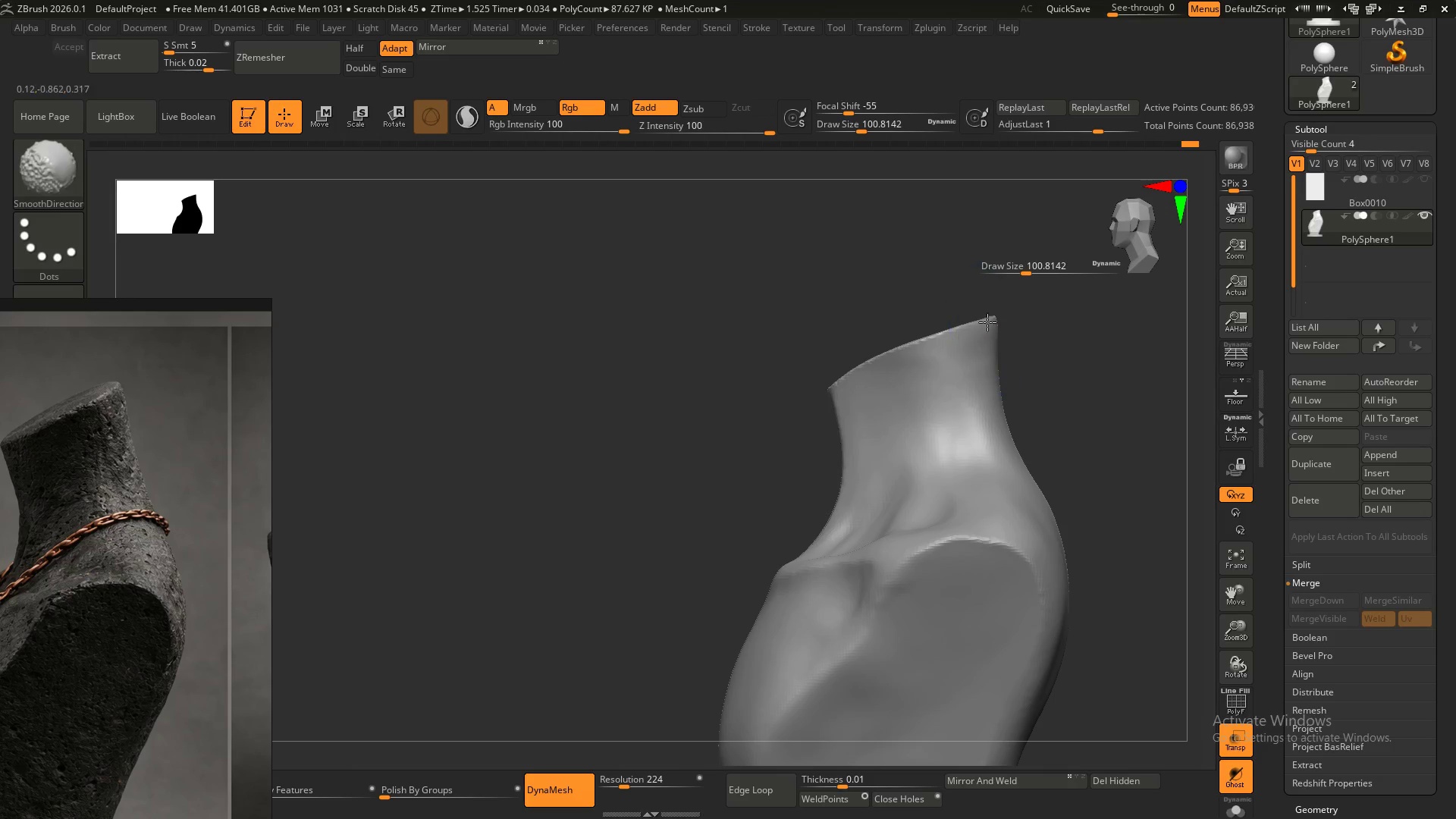 
left_click_drag(start_coordinate=[990, 327], to_coordinate=[965, 335])
 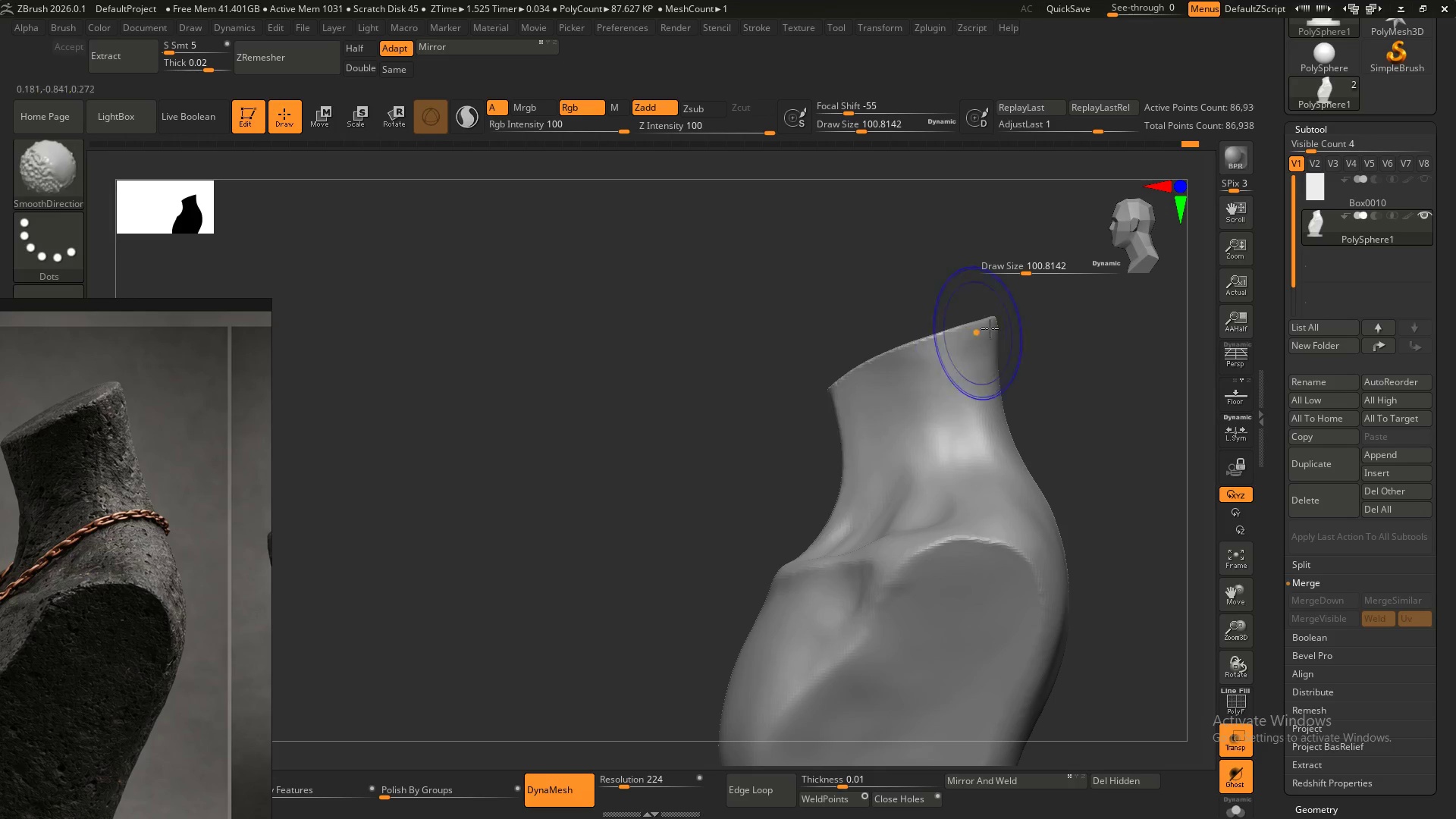 
left_click_drag(start_coordinate=[990, 328], to_coordinate=[968, 334])
 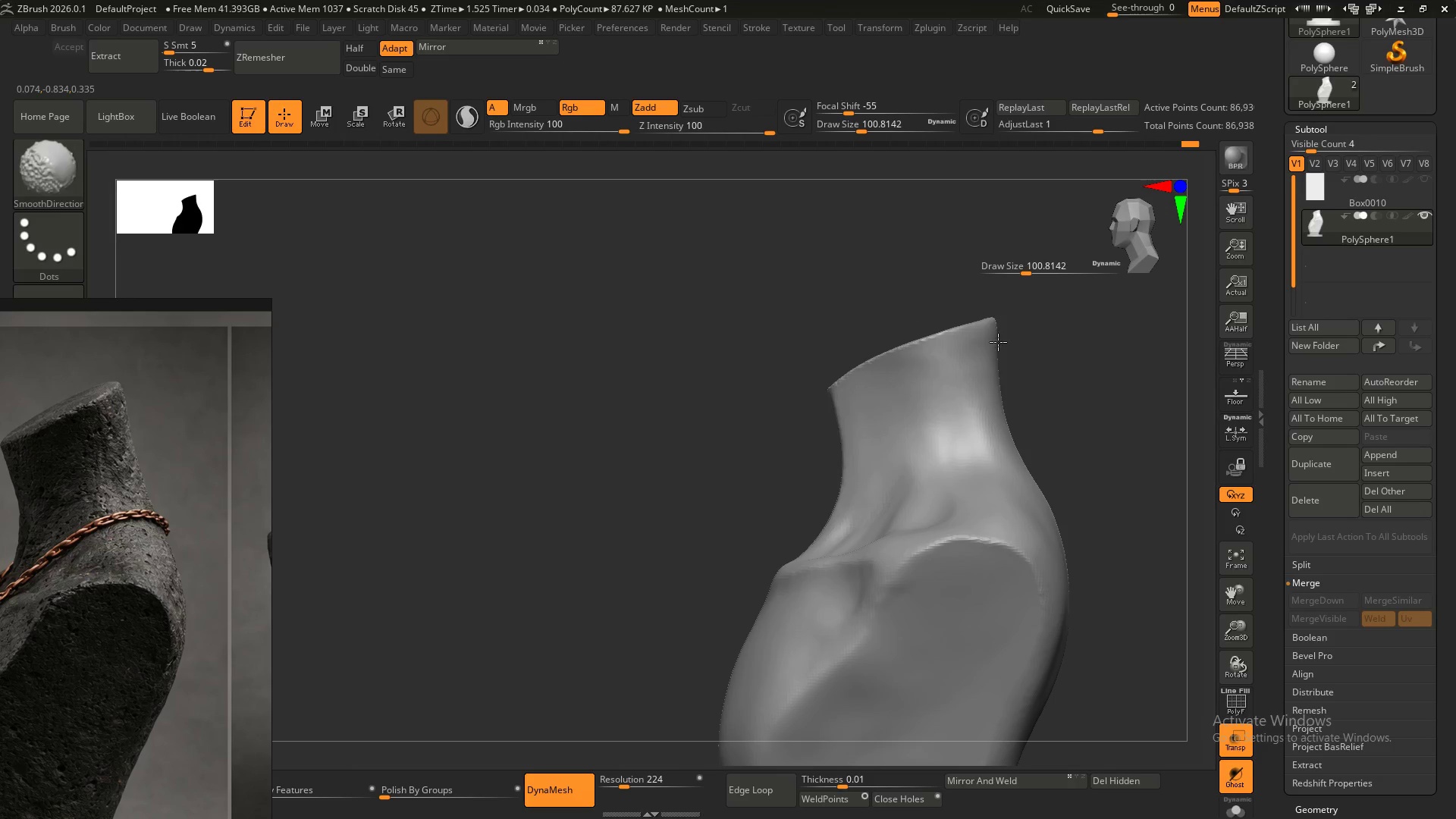 
hold_key(key=ShiftLeft, duration=1.5)
left_click_drag(start_coordinate=[994, 337], to_coordinate=[992, 322])
 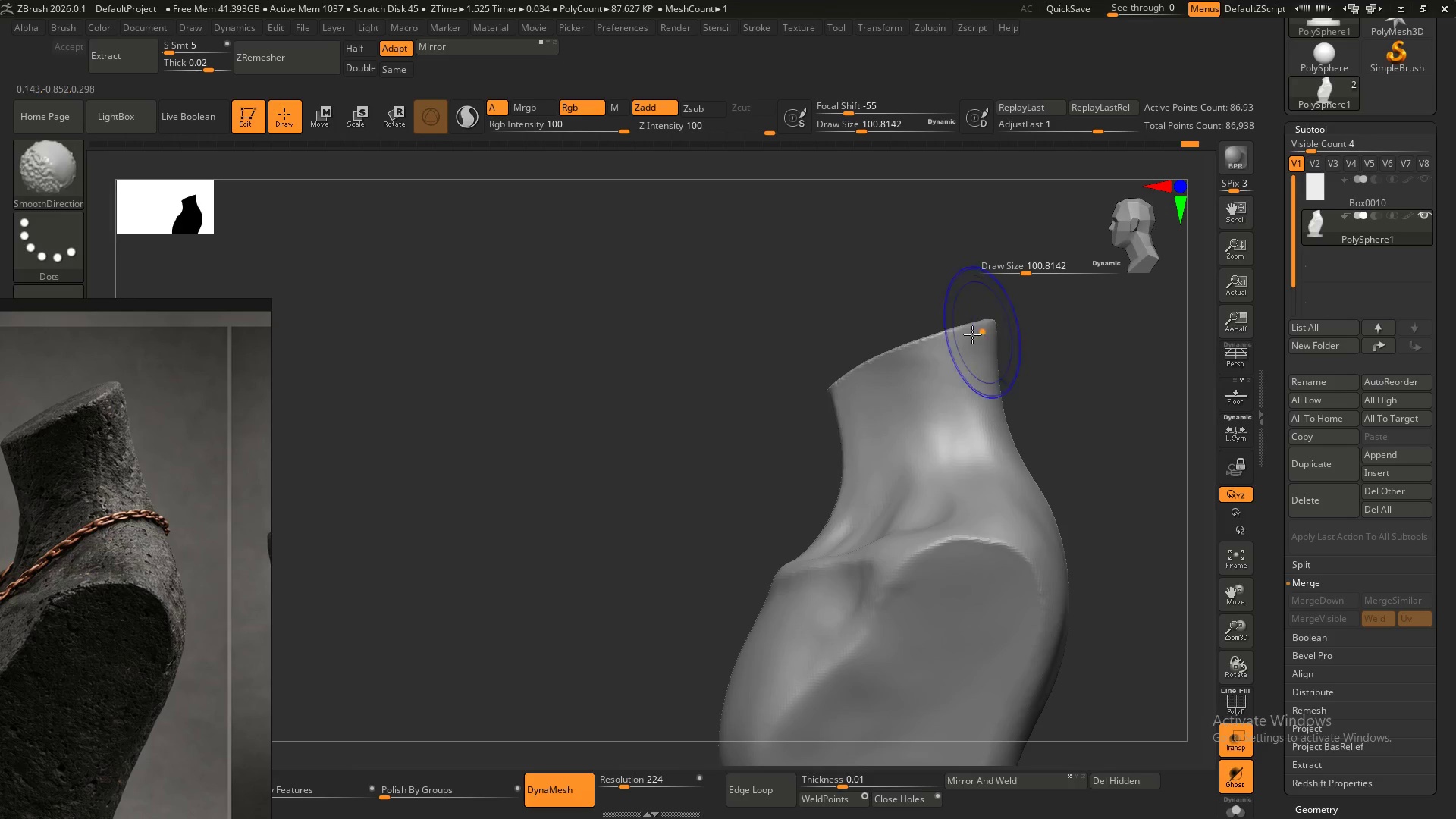 
hold_key(key=ShiftLeft, duration=1.52)
left_click_drag(start_coordinate=[951, 338], to_coordinate=[896, 351])
 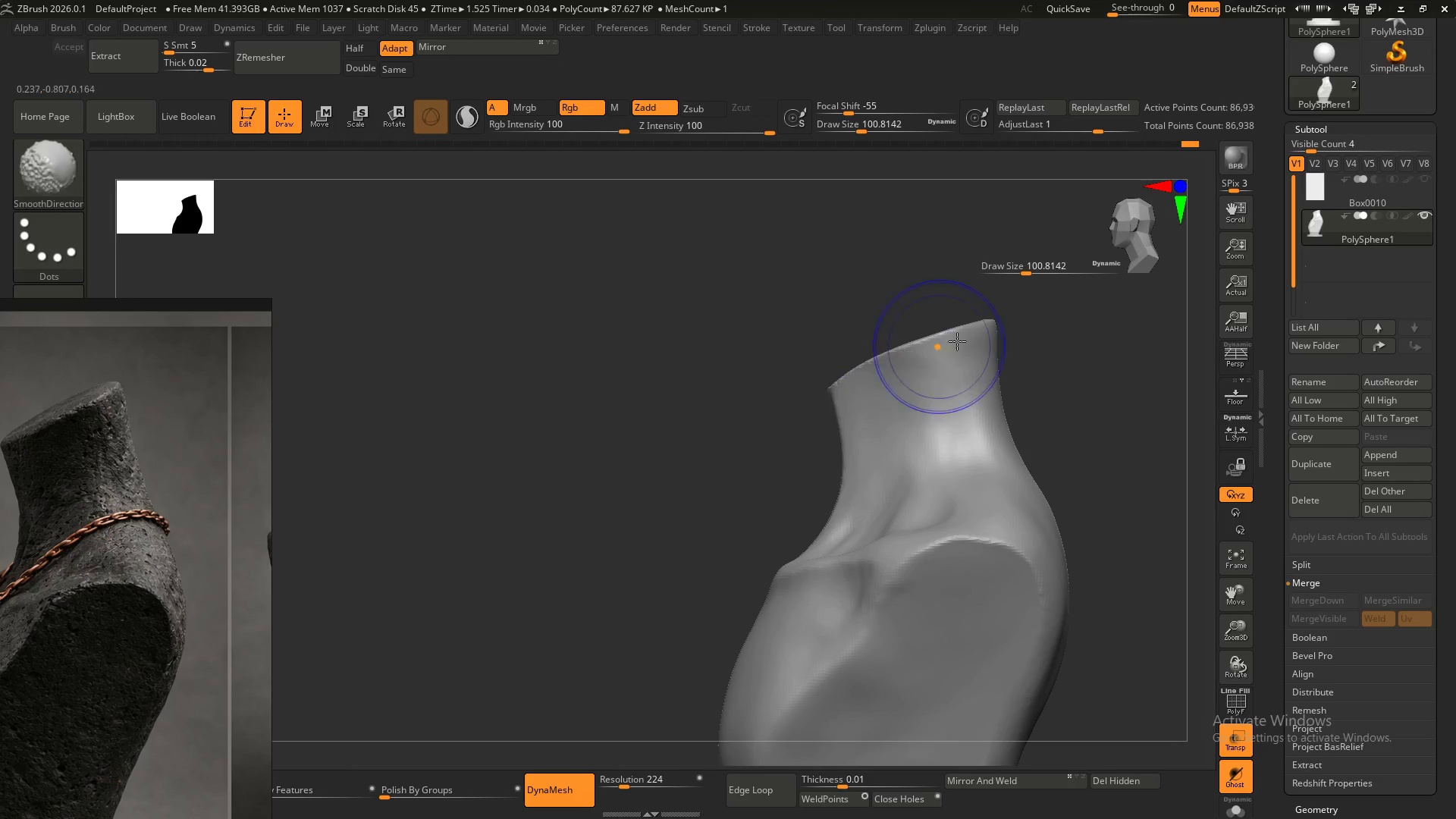 
left_click_drag(start_coordinate=[969, 337], to_coordinate=[884, 365])
 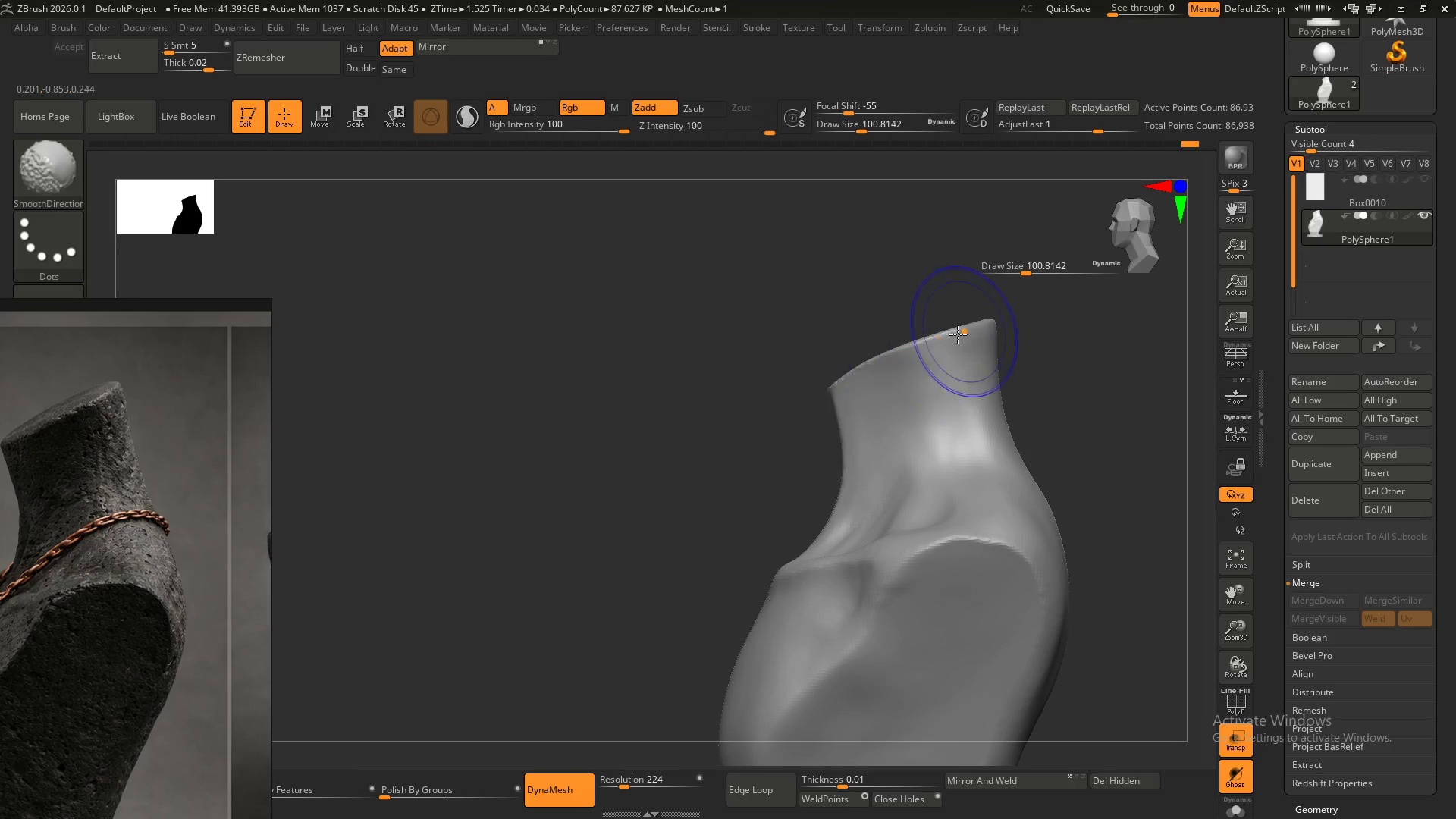 
left_click_drag(start_coordinate=[962, 333], to_coordinate=[796, 409])
 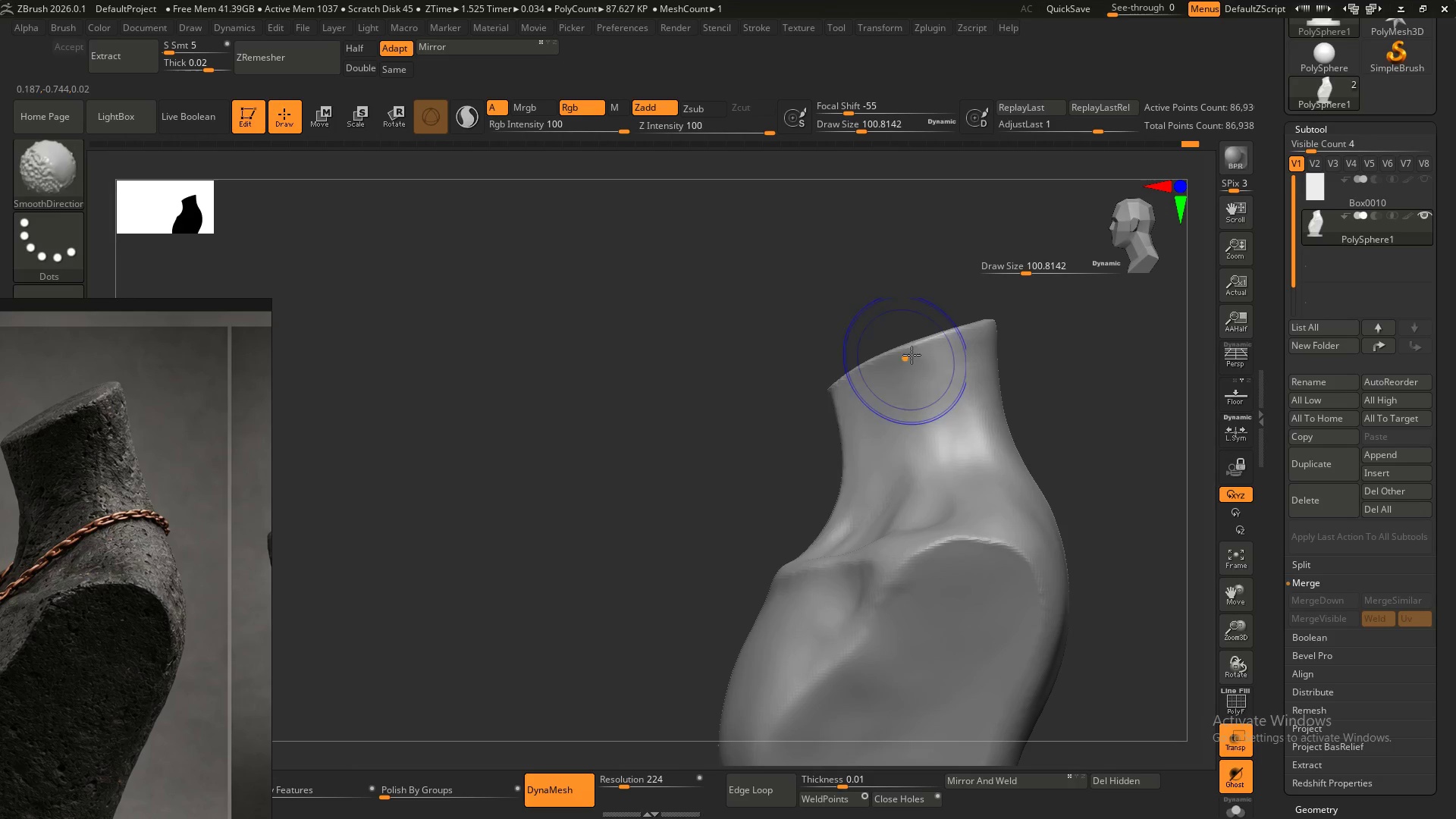 
left_click_drag(start_coordinate=[917, 350], to_coordinate=[788, 428])
 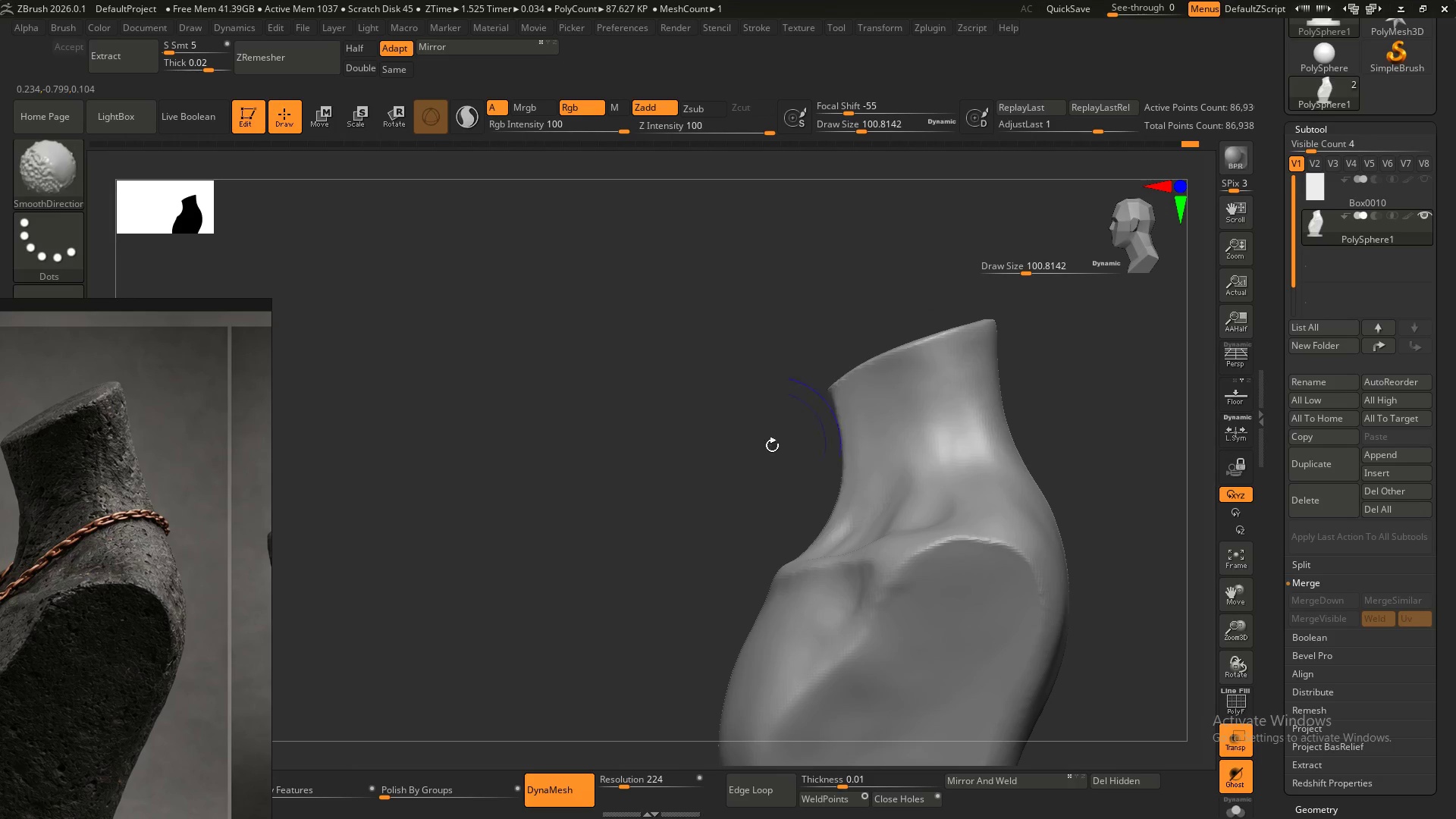 
key(Shift+ShiftLeft)
 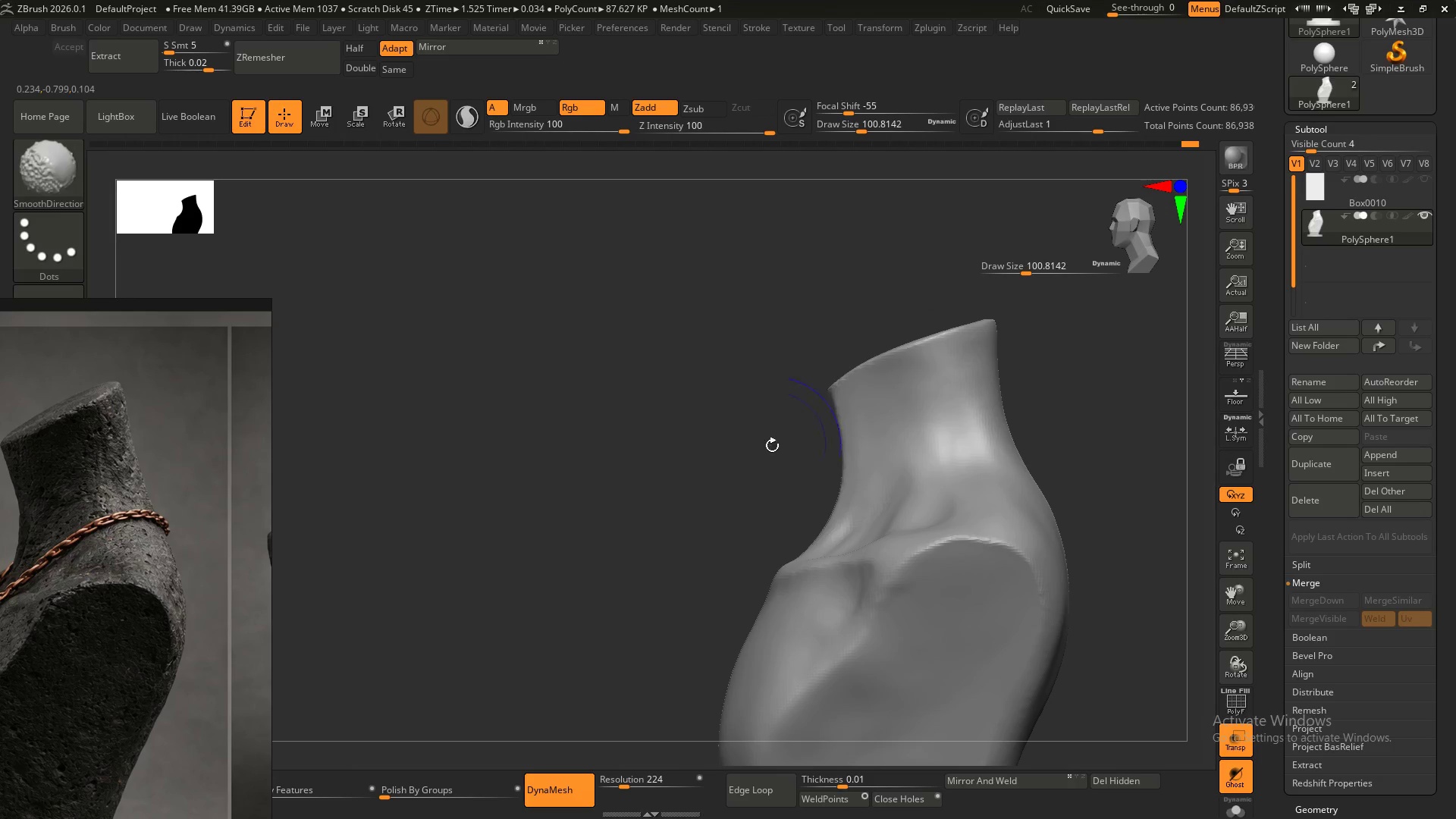 
key(Shift+ShiftLeft)
 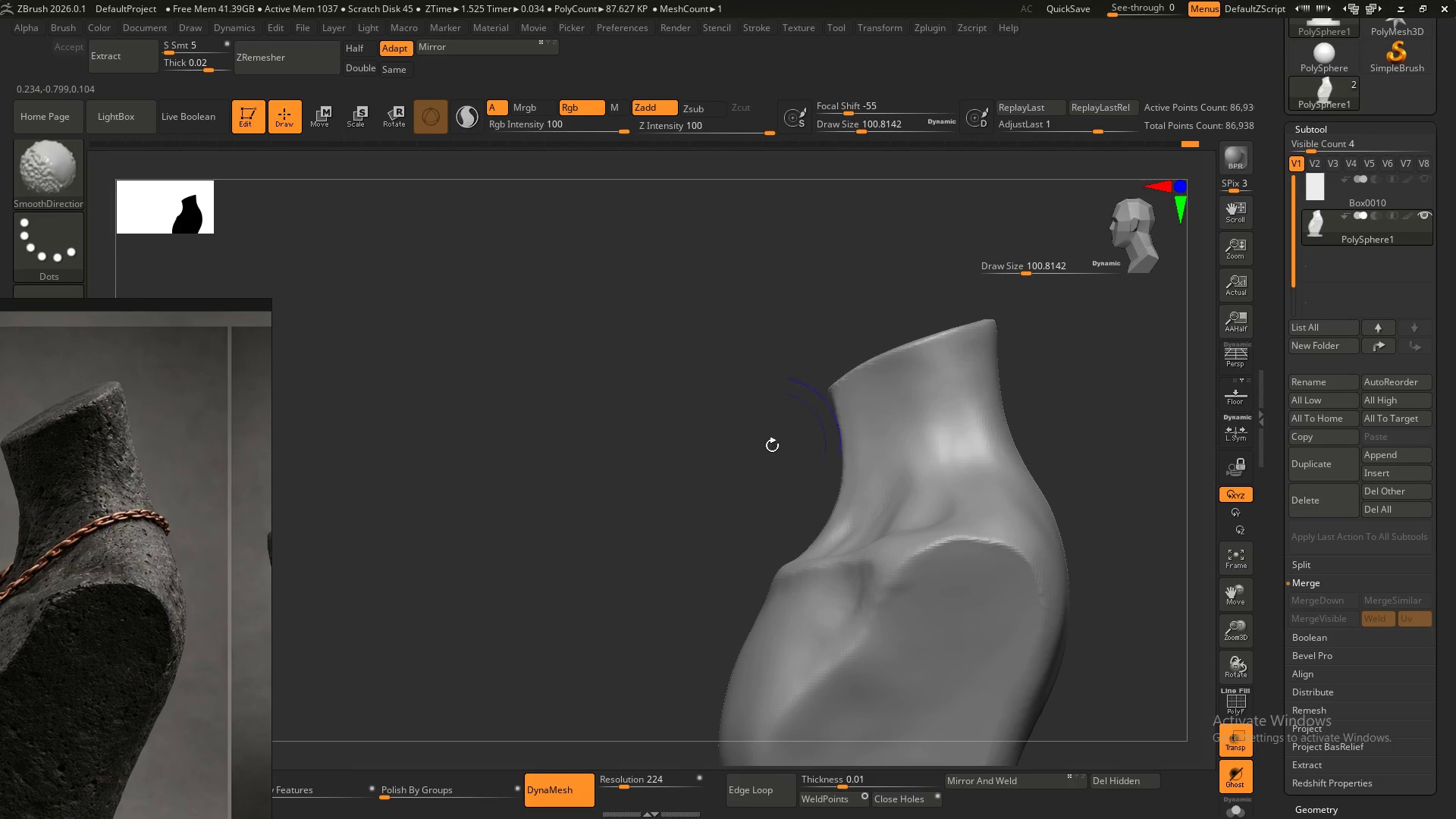 
key(Shift+ShiftLeft)
 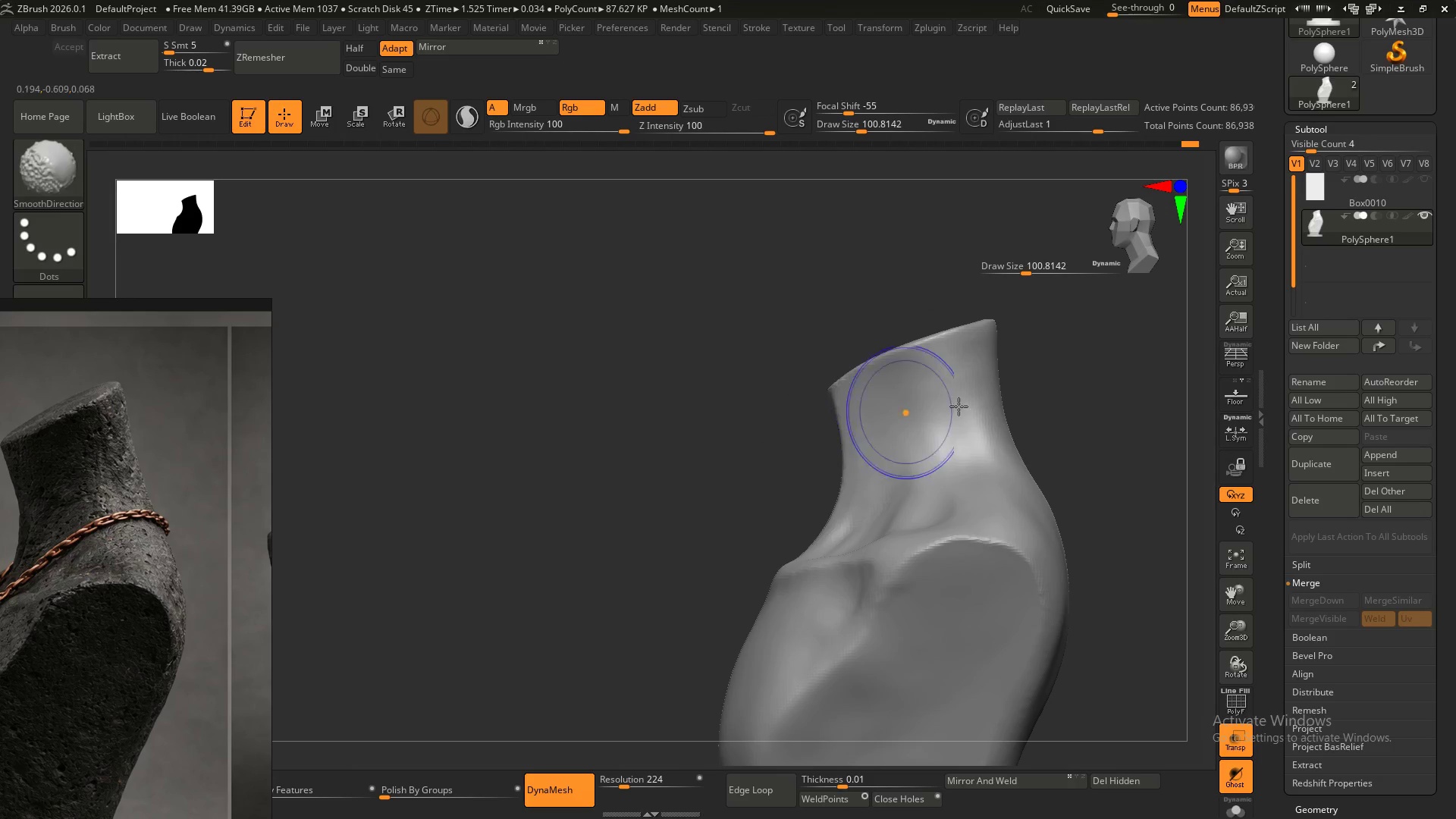 
key(Shift+ShiftLeft)
 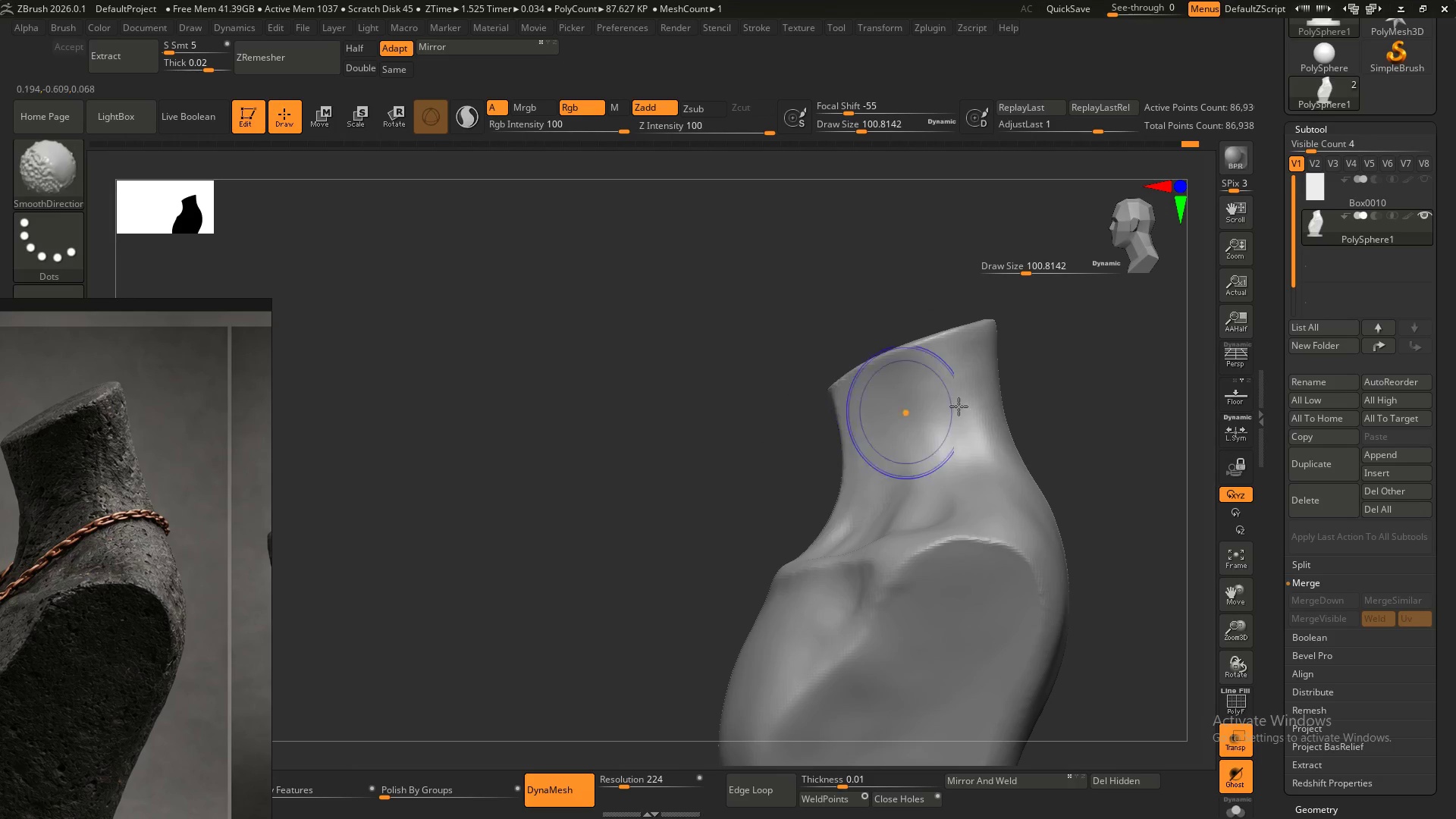 
key(Shift+ShiftLeft)
 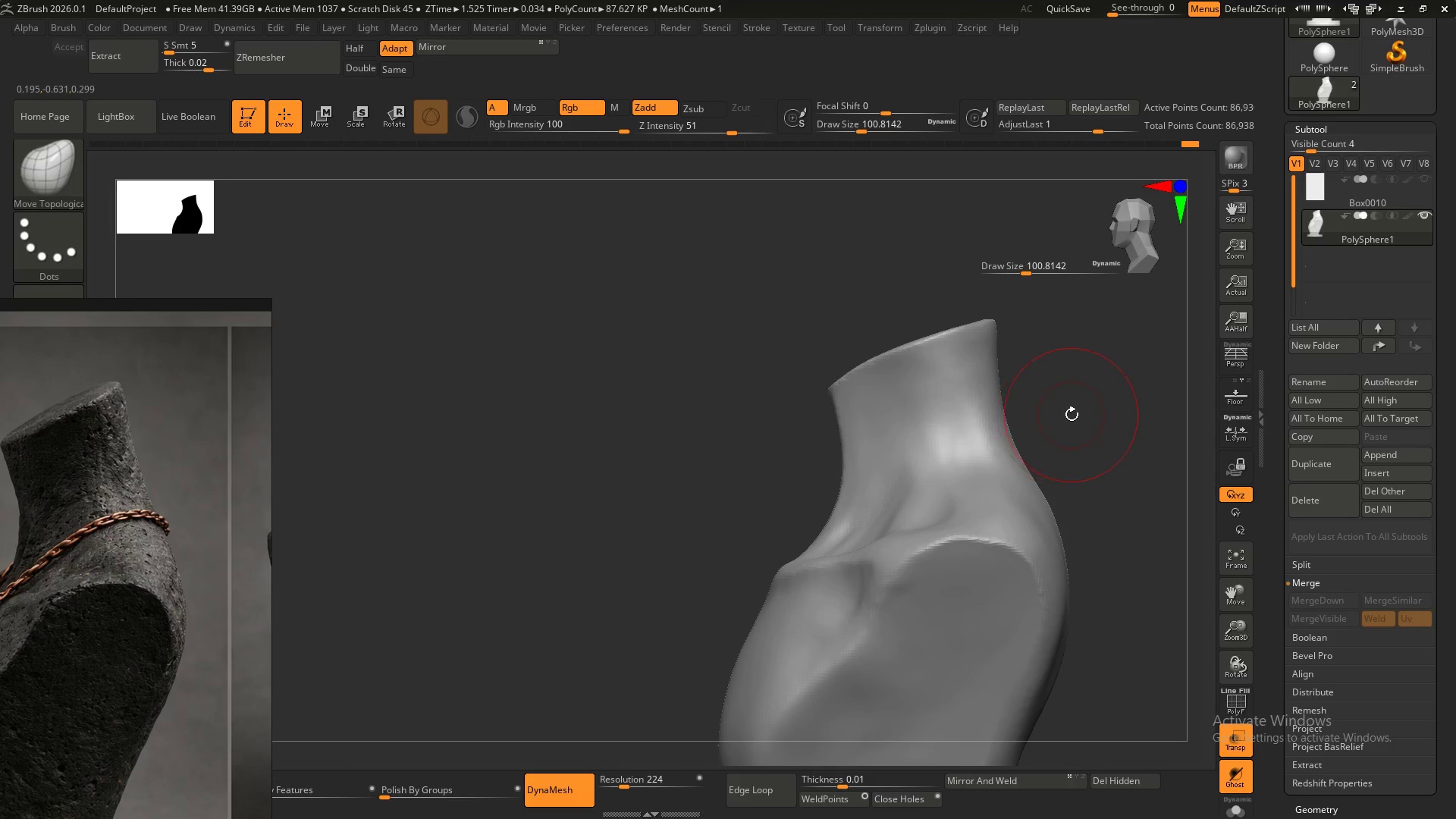 
hold_key(key=AltLeft, duration=0.55)
 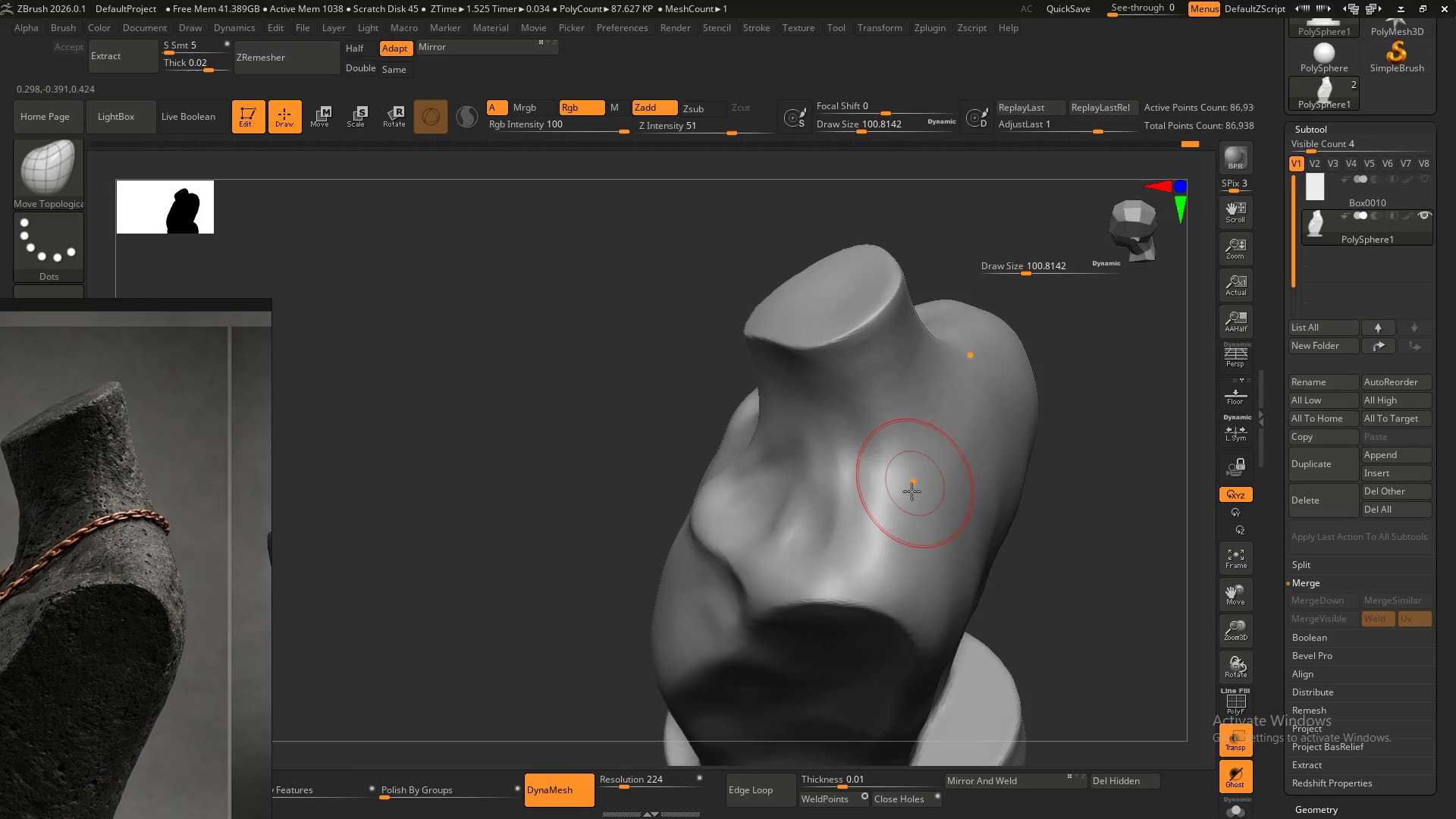 
hold_key(key=ShiftLeft, duration=1.52)
left_click_drag(start_coordinate=[874, 322], to_coordinate=[868, 345])
 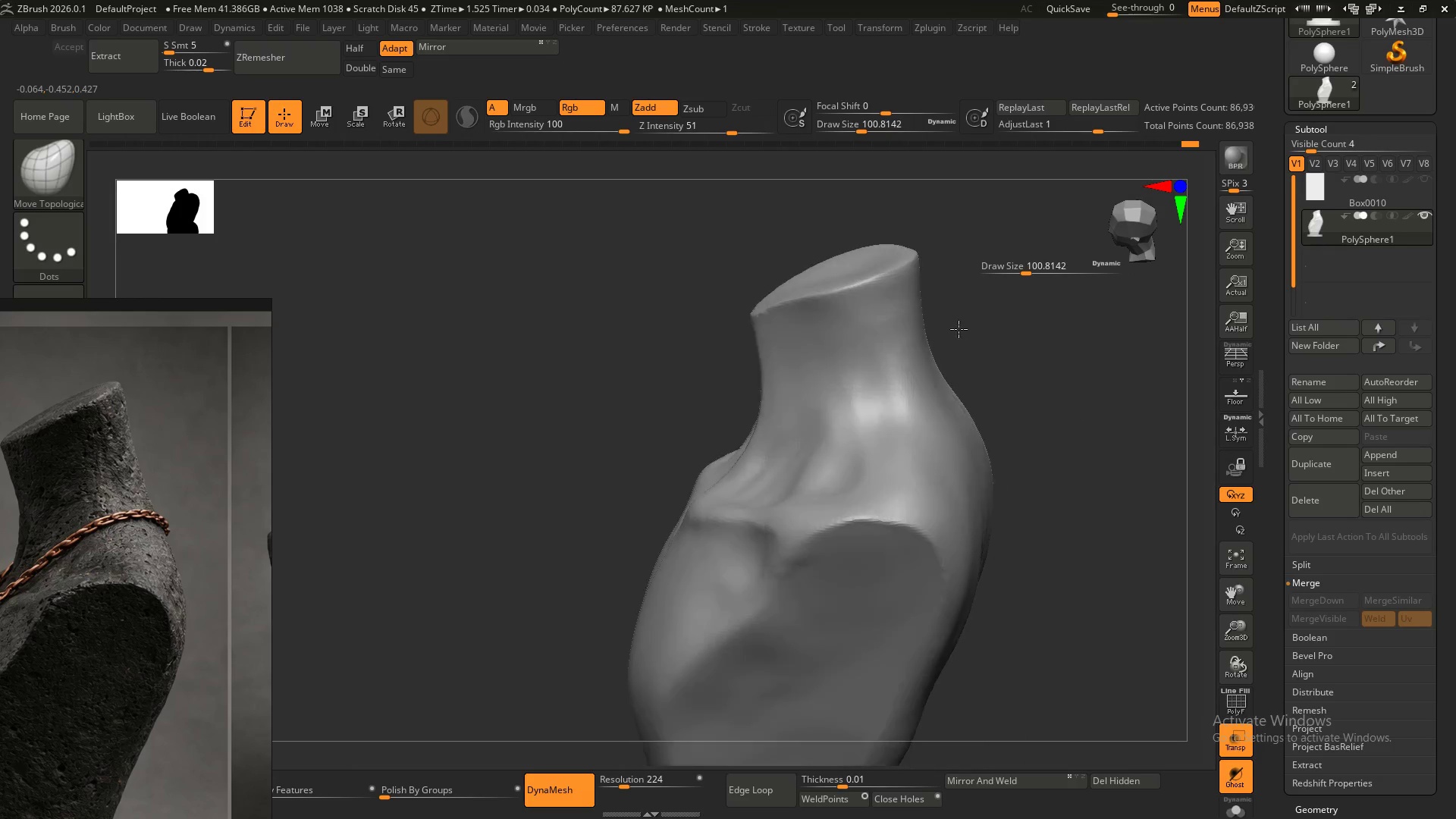 
key(Shift+ShiftLeft)
 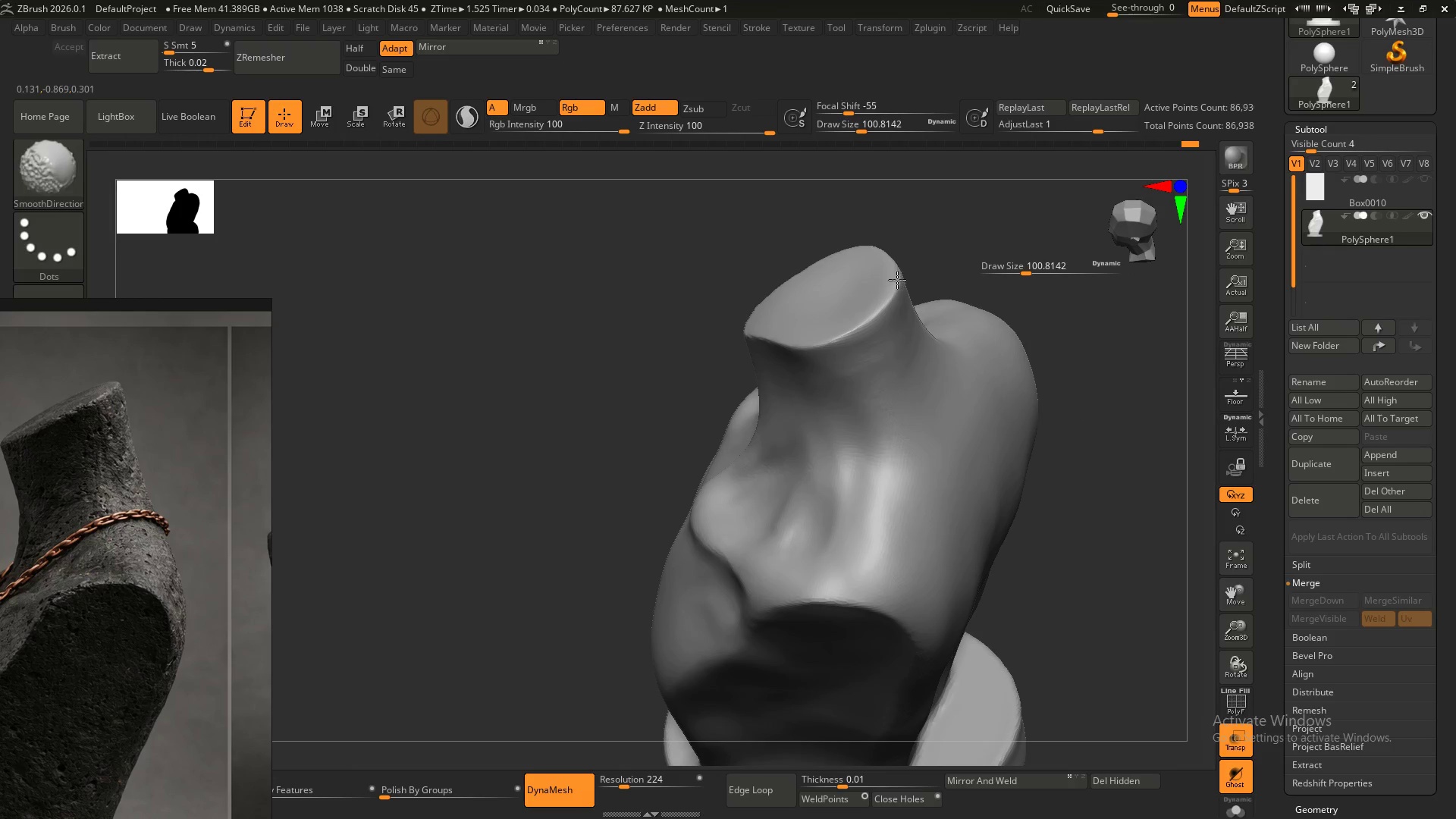 
key(Shift+ShiftLeft)
 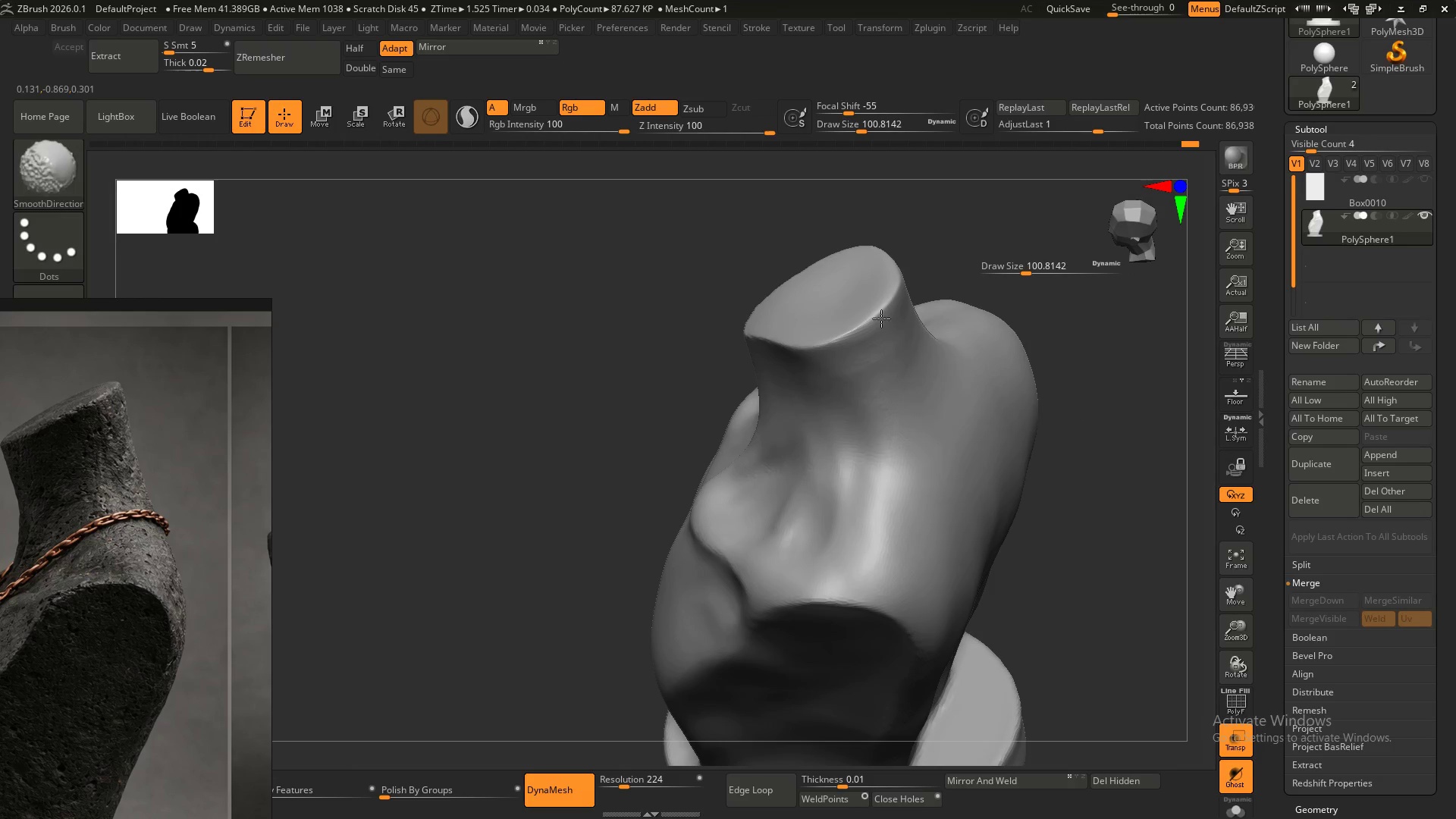 
key(Shift+ShiftLeft)
 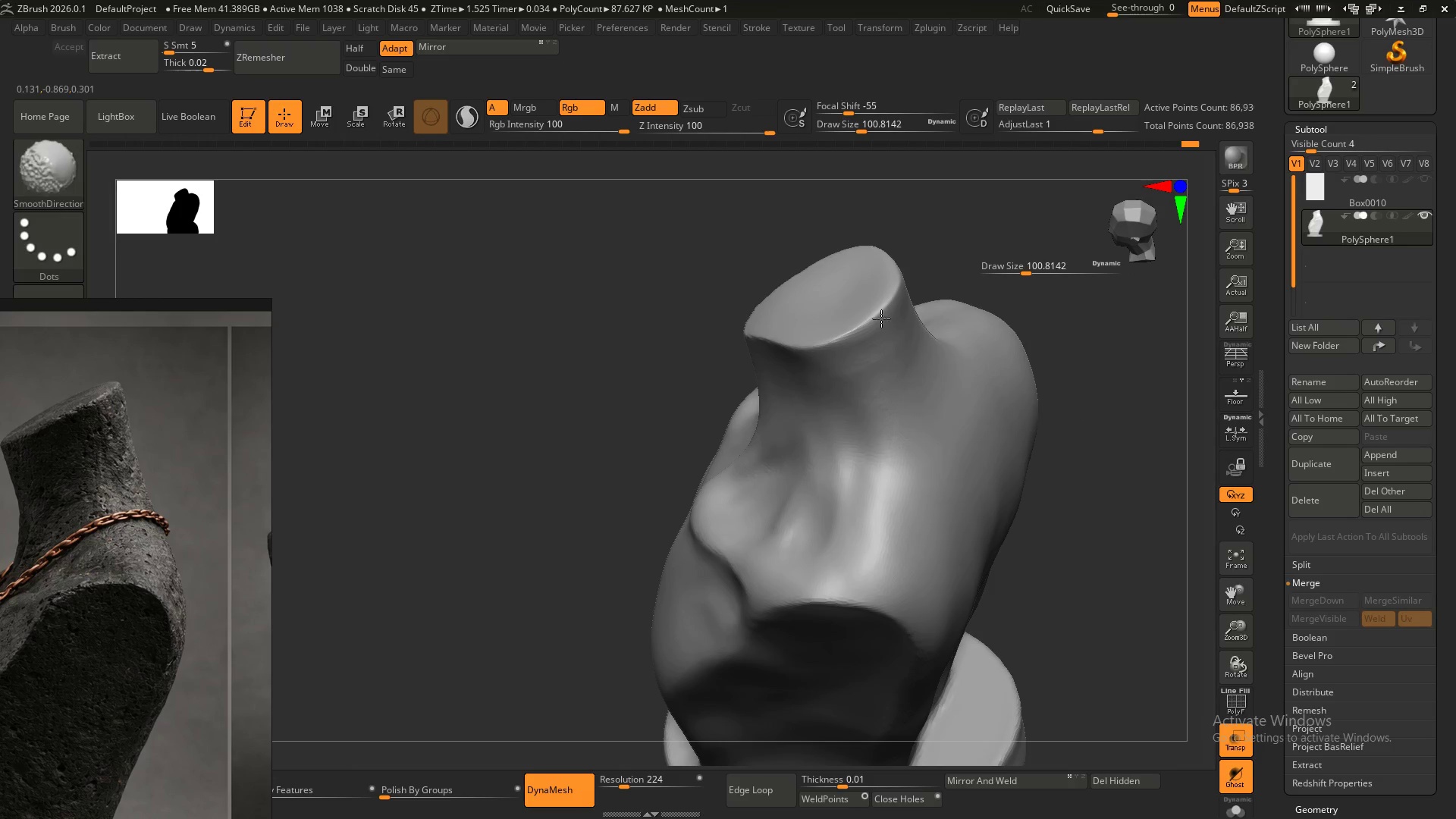 
key(Shift+ShiftLeft)
 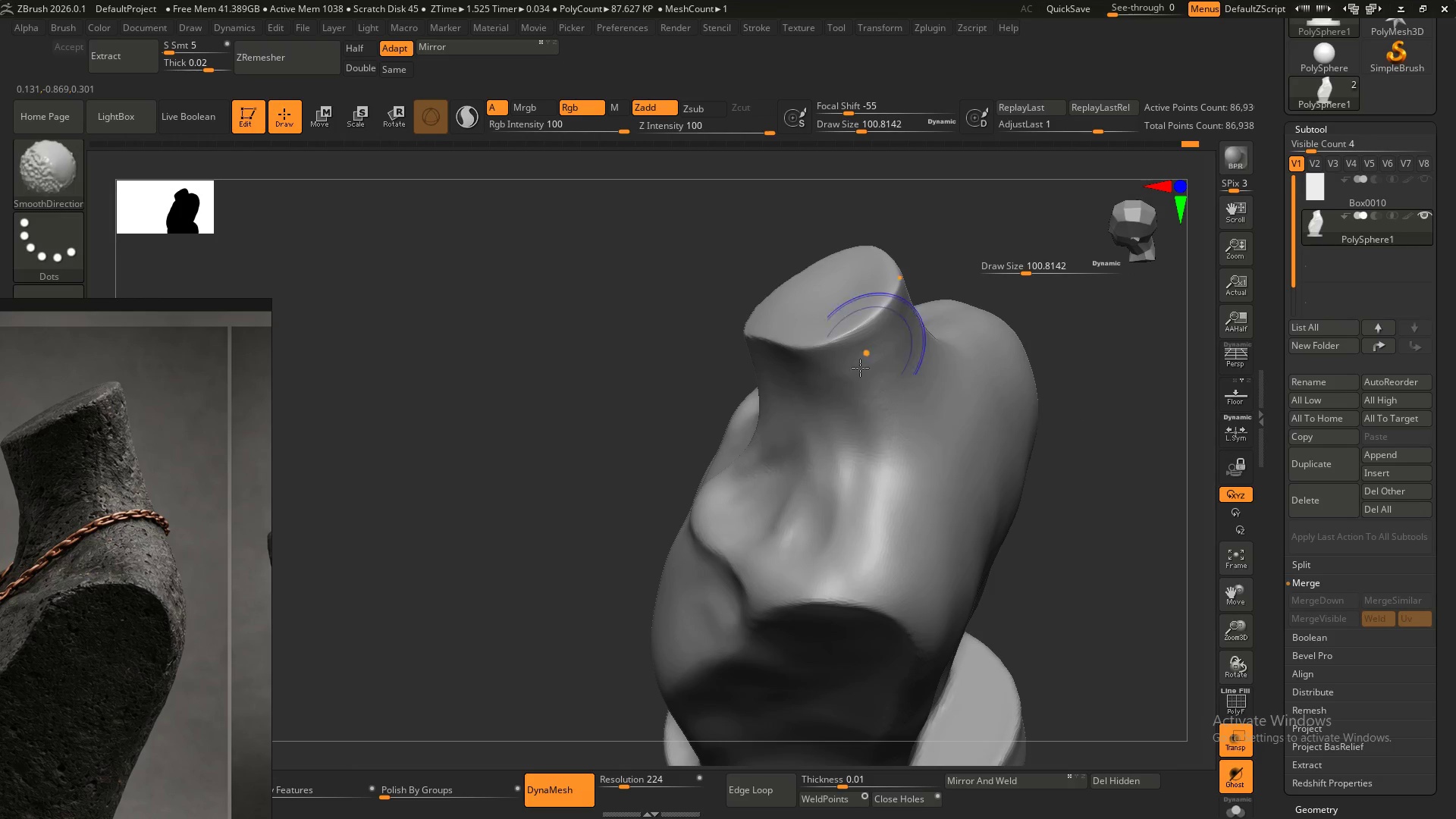 
key(Shift+ShiftLeft)
 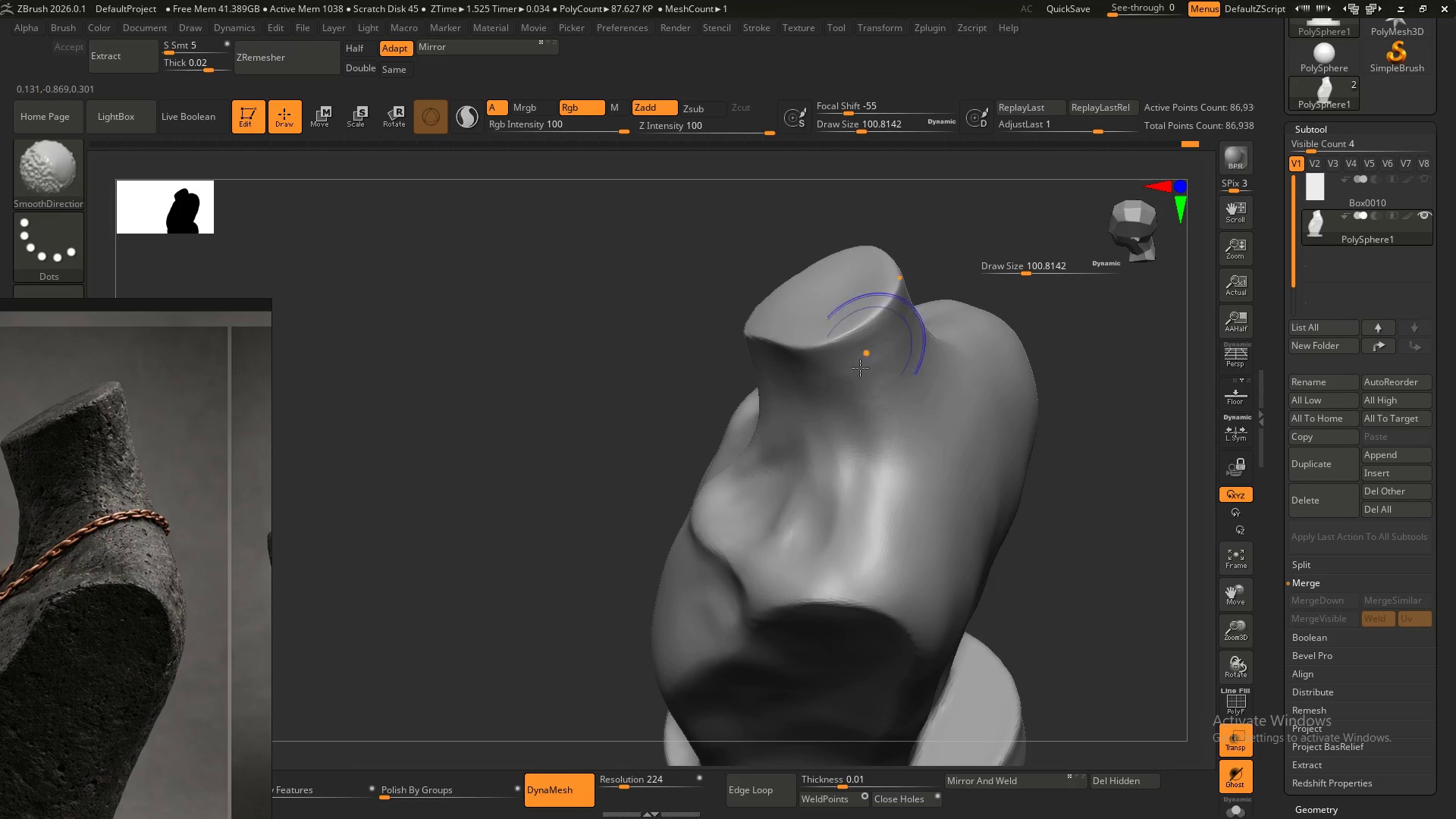 
key(Shift+ShiftLeft)
 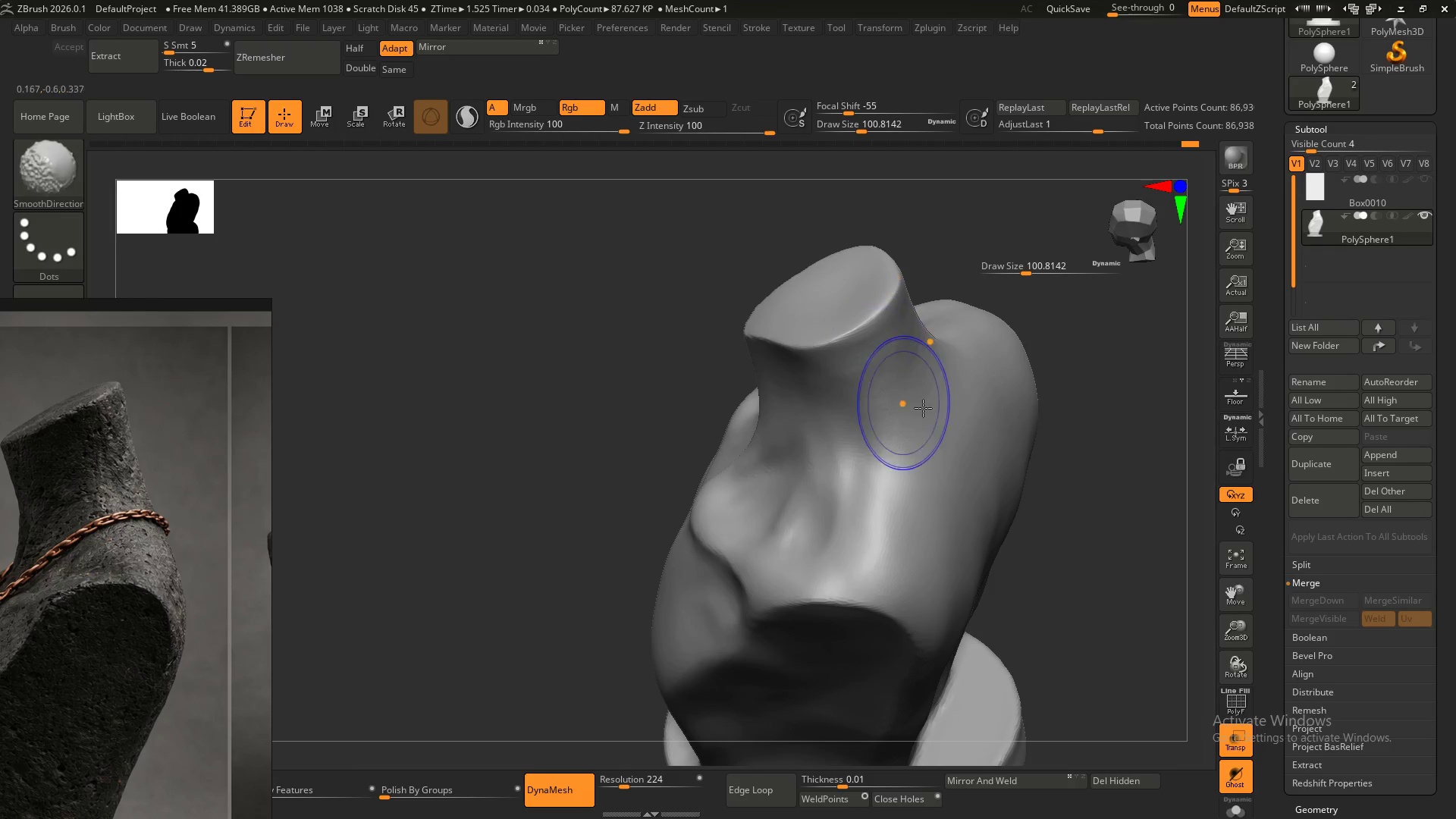 
key(Shift+ShiftLeft)
 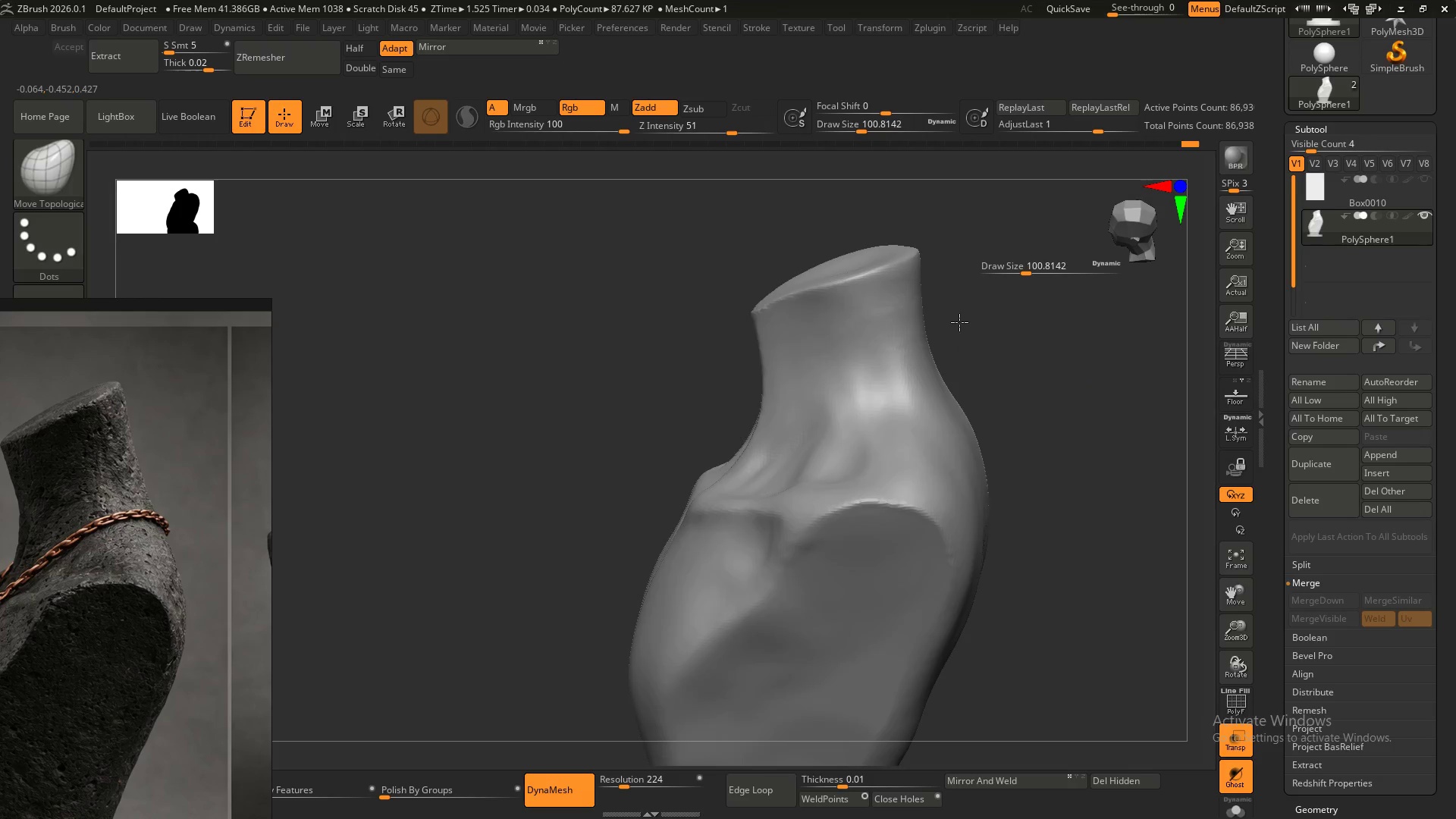 
hold_key(key=ShiftLeft, duration=0.36)
 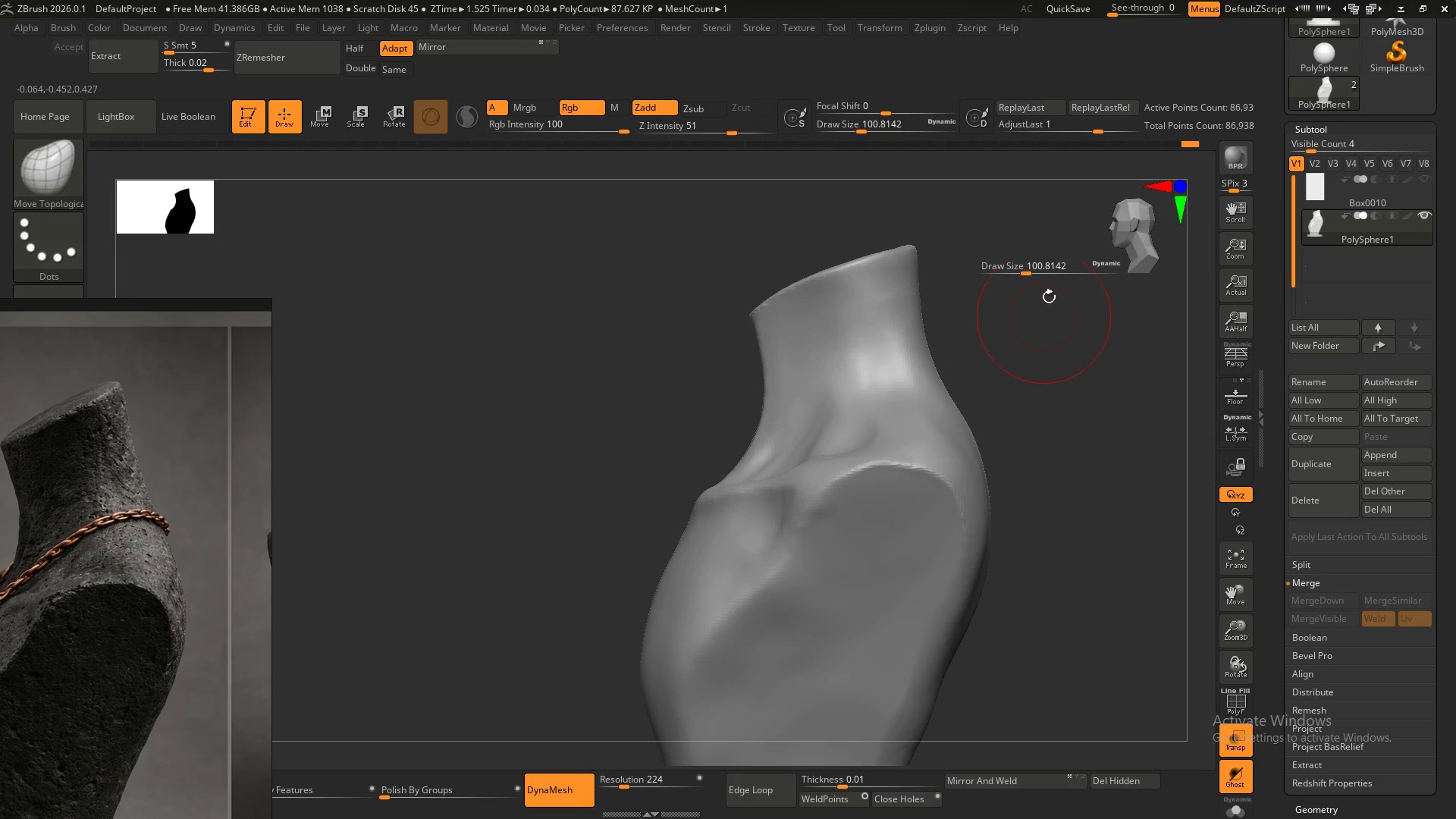 
hold_key(key=ControlLeft, duration=0.62)
 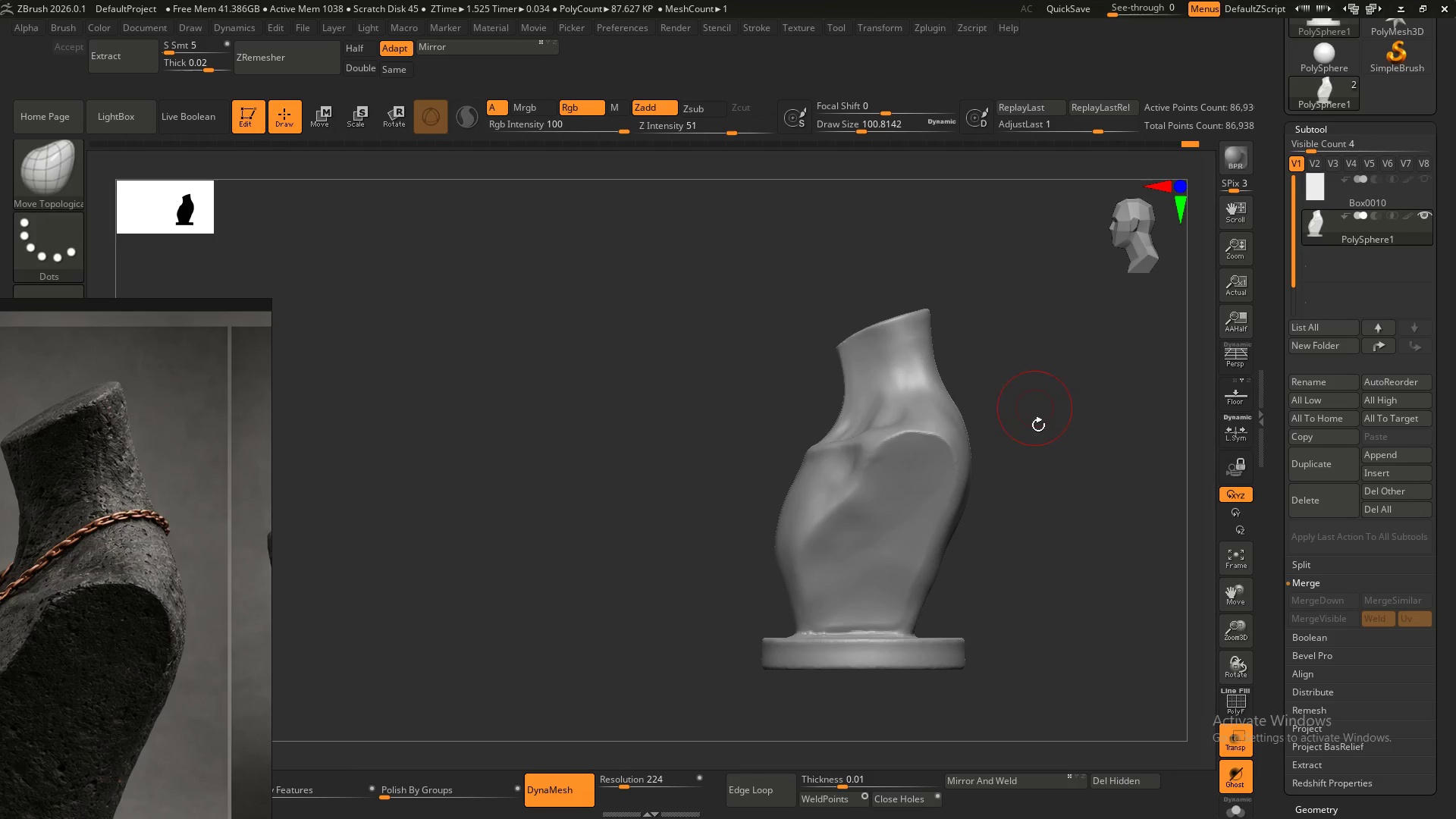 
hold_key(key=AltLeft, duration=0.34)
 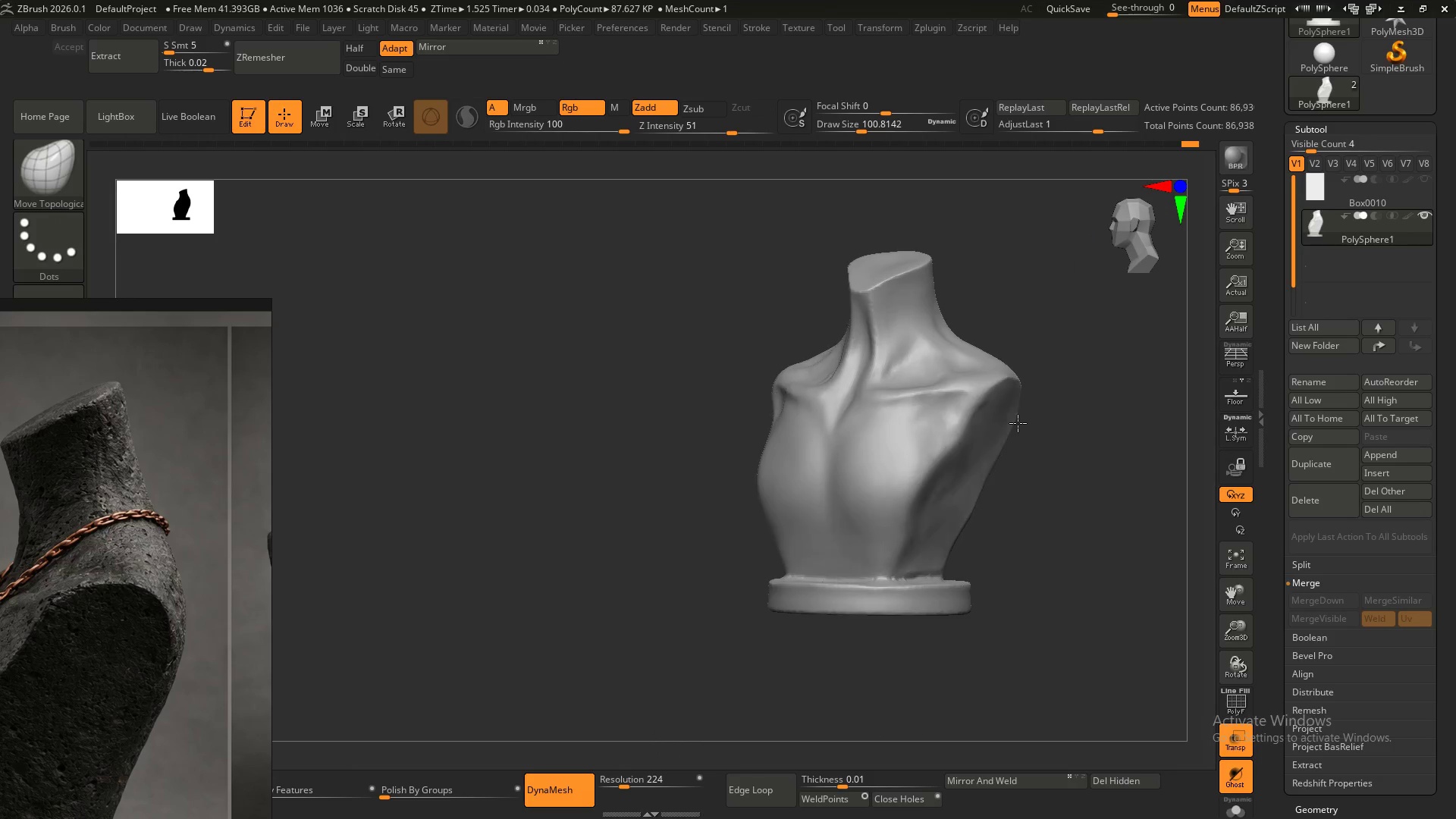 
hold_key(key=ShiftLeft, duration=0.44)
 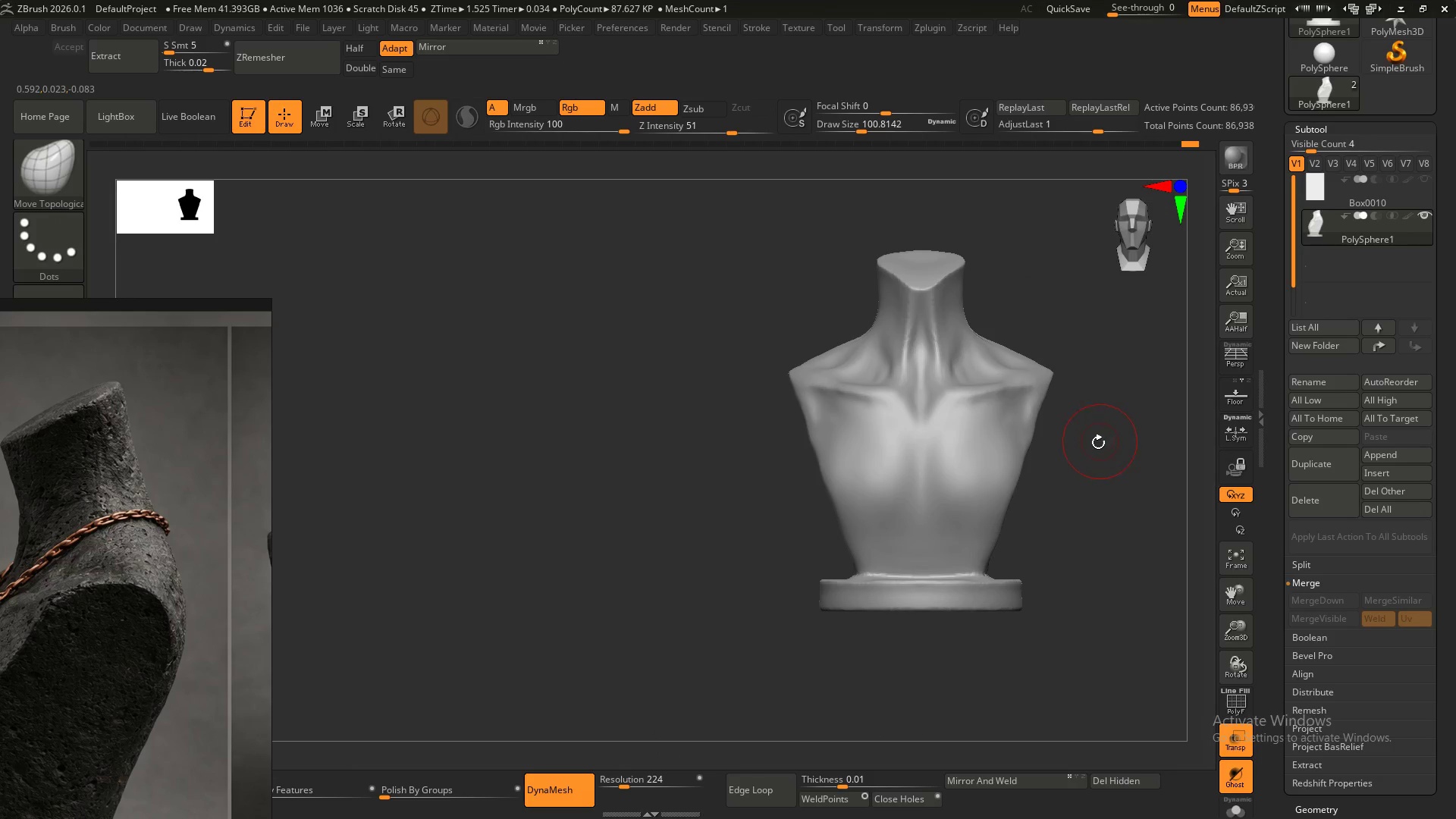 
hold_key(key=AltLeft, duration=0.39)
 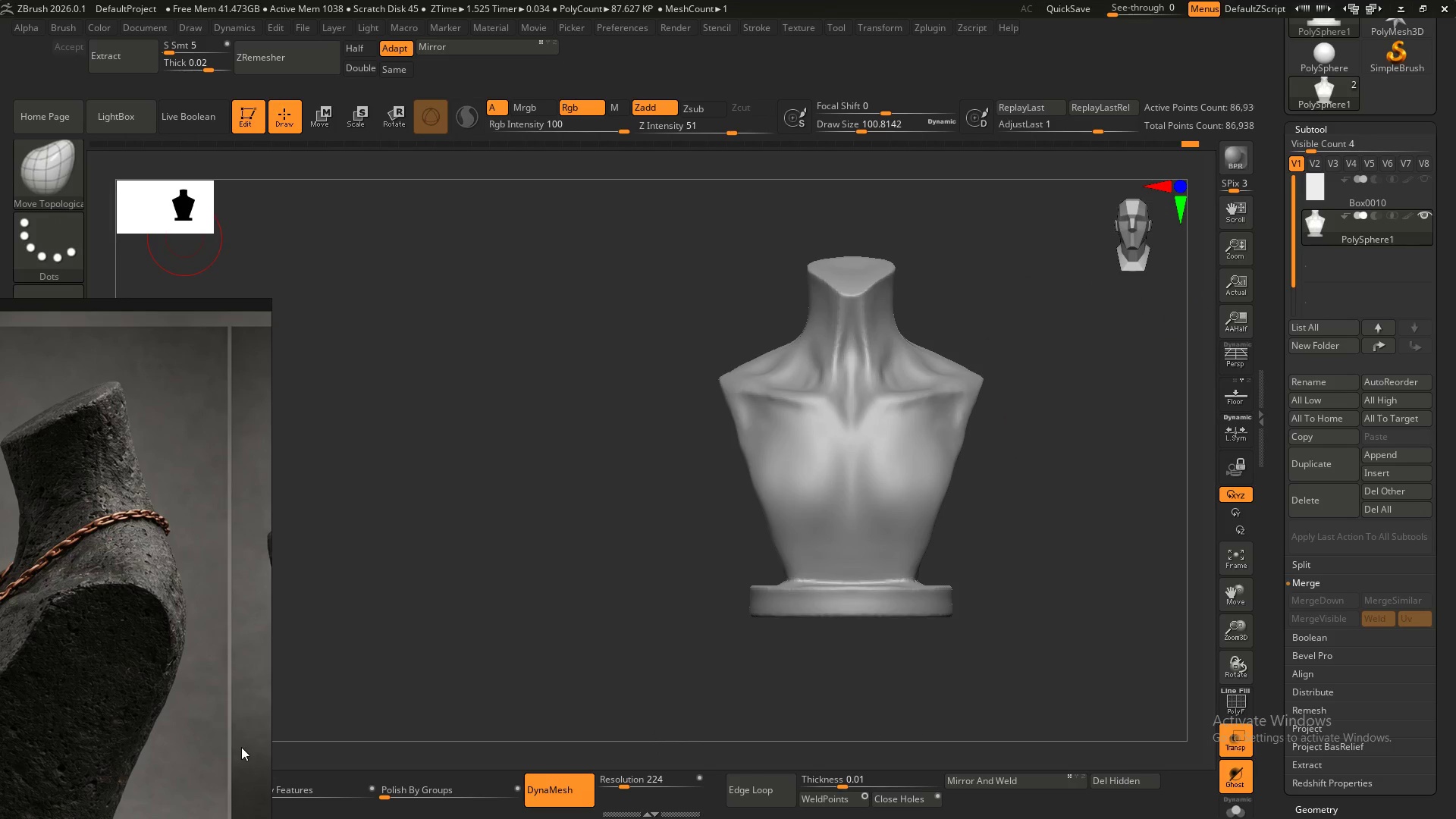 
wait(8.78)
 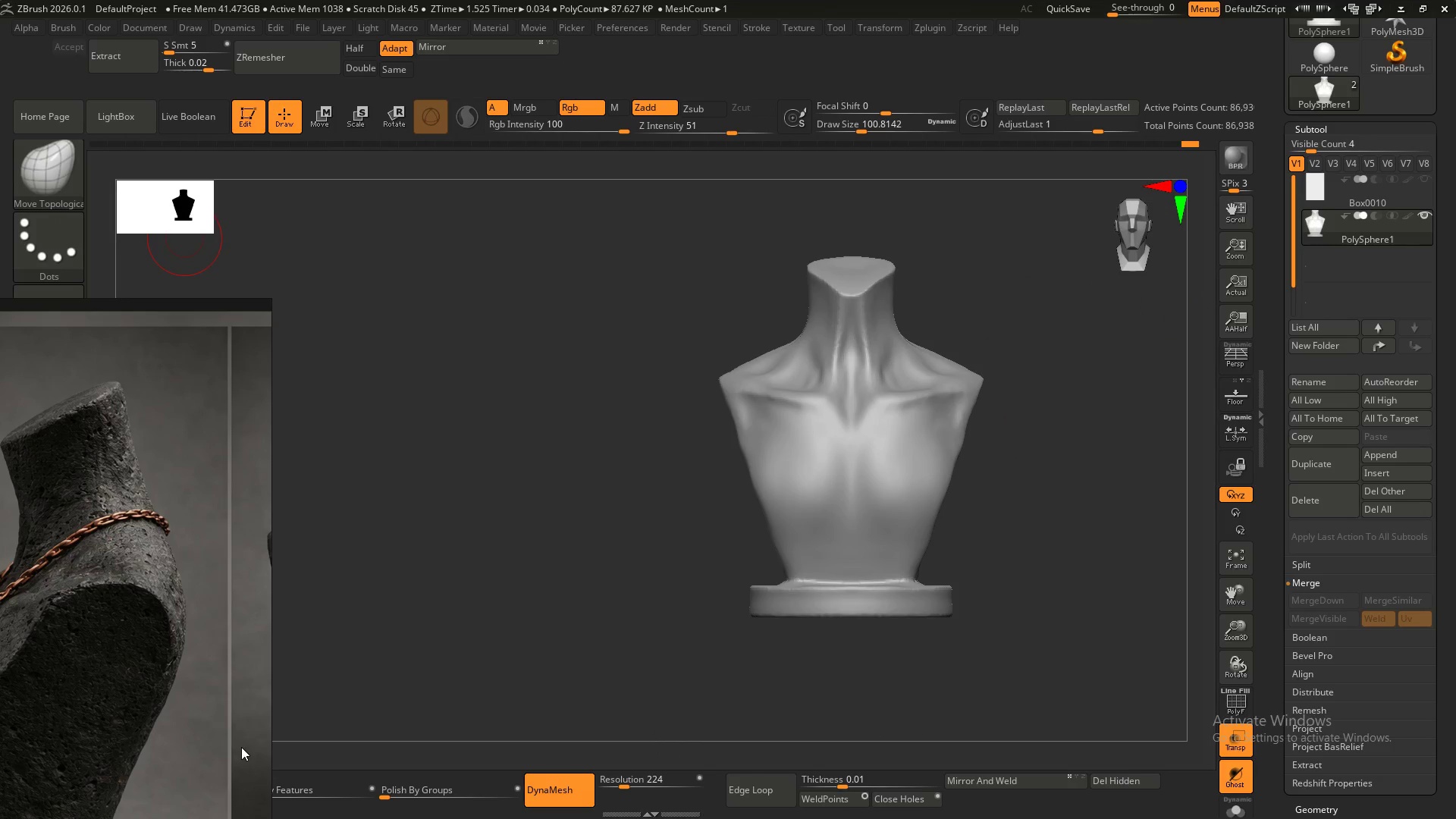 
scroll: coordinate [364, 581], scroll_direction: down, amount: 5.0
 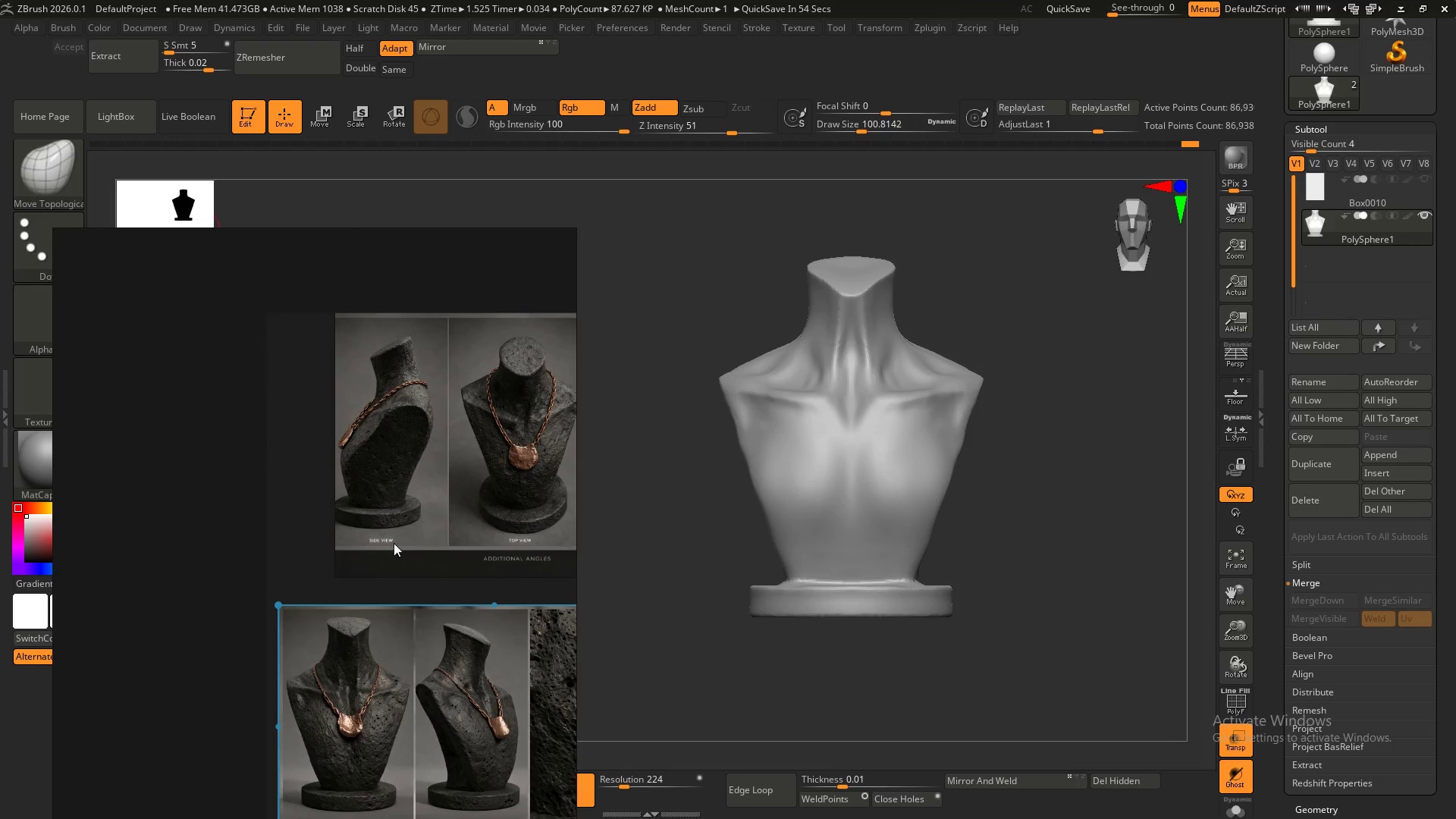 
scroll: coordinate [385, 580], scroll_direction: up, amount: 5.0
 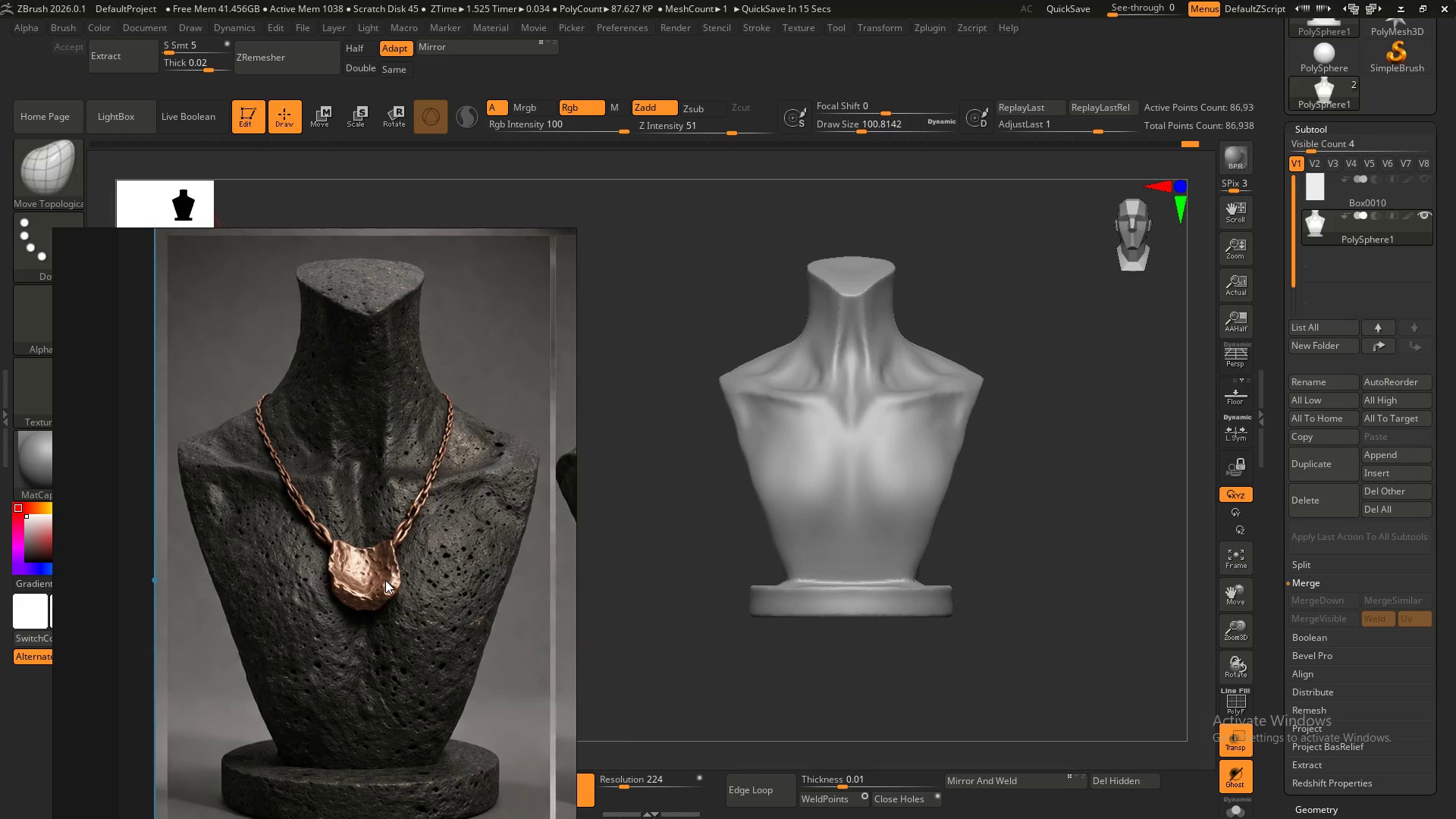 
wait(41.36)
 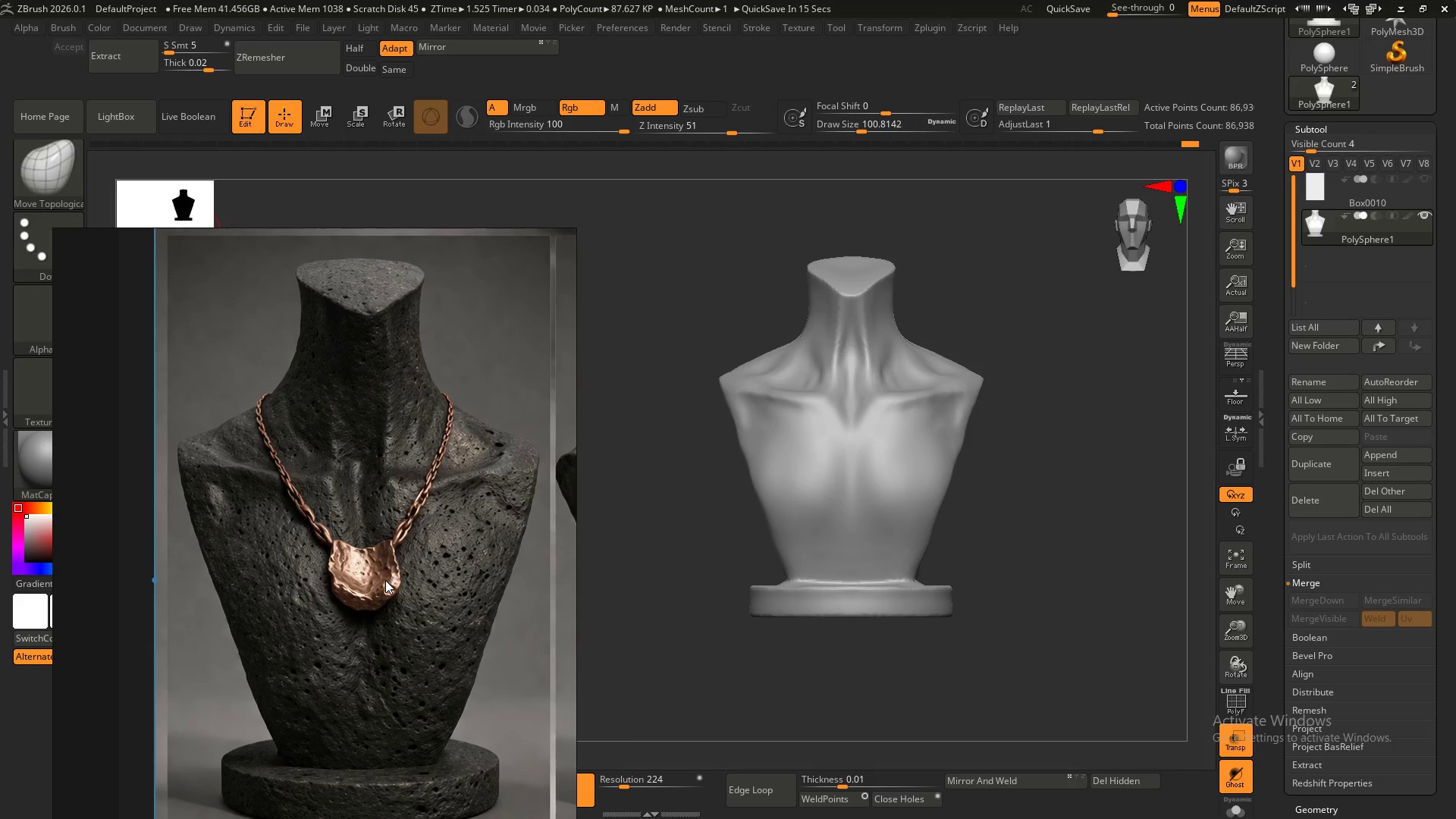 
hold_key(key=AltLeft, duration=0.61)
 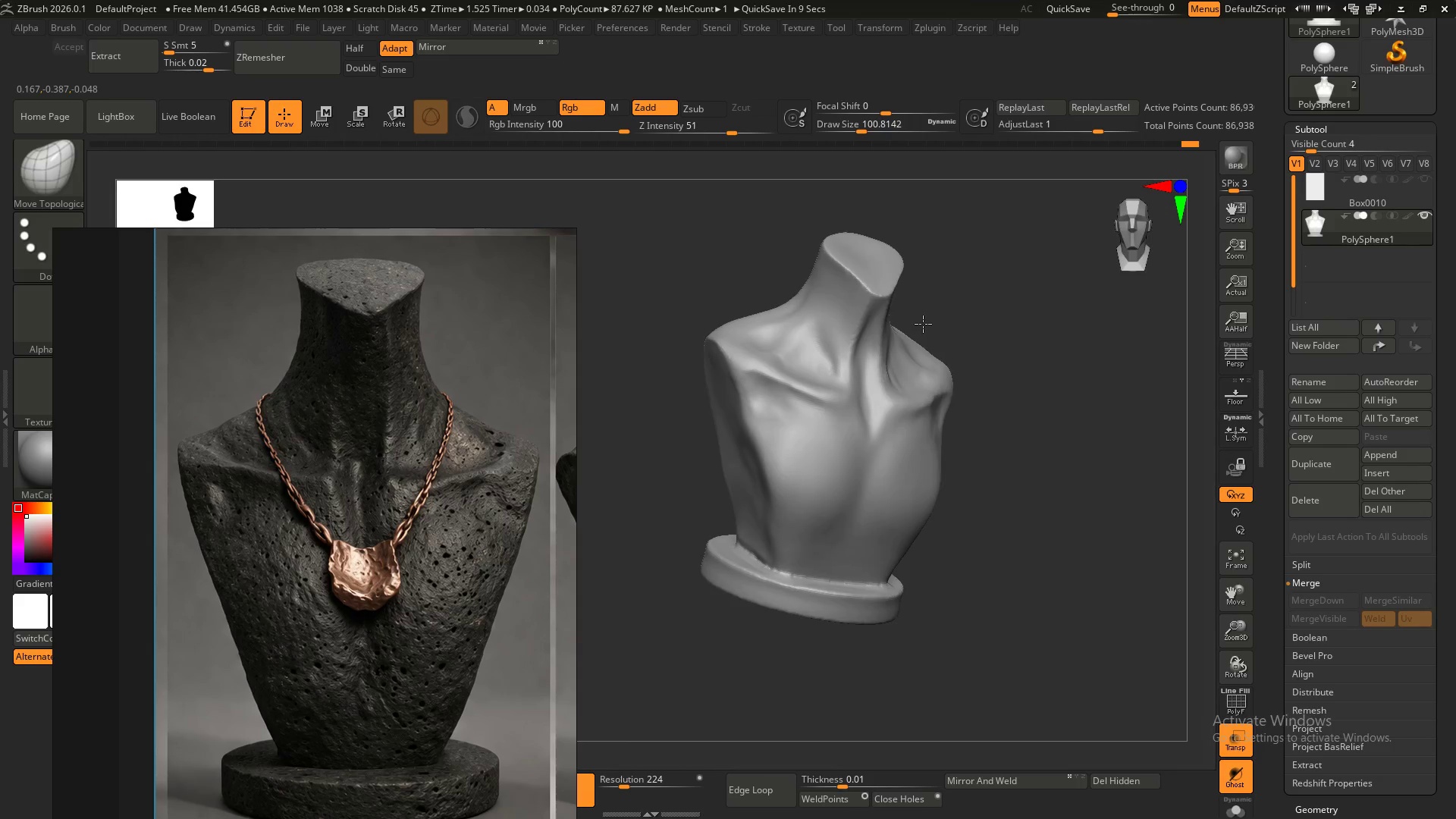 
hold_key(key=AltLeft, duration=0.48)
 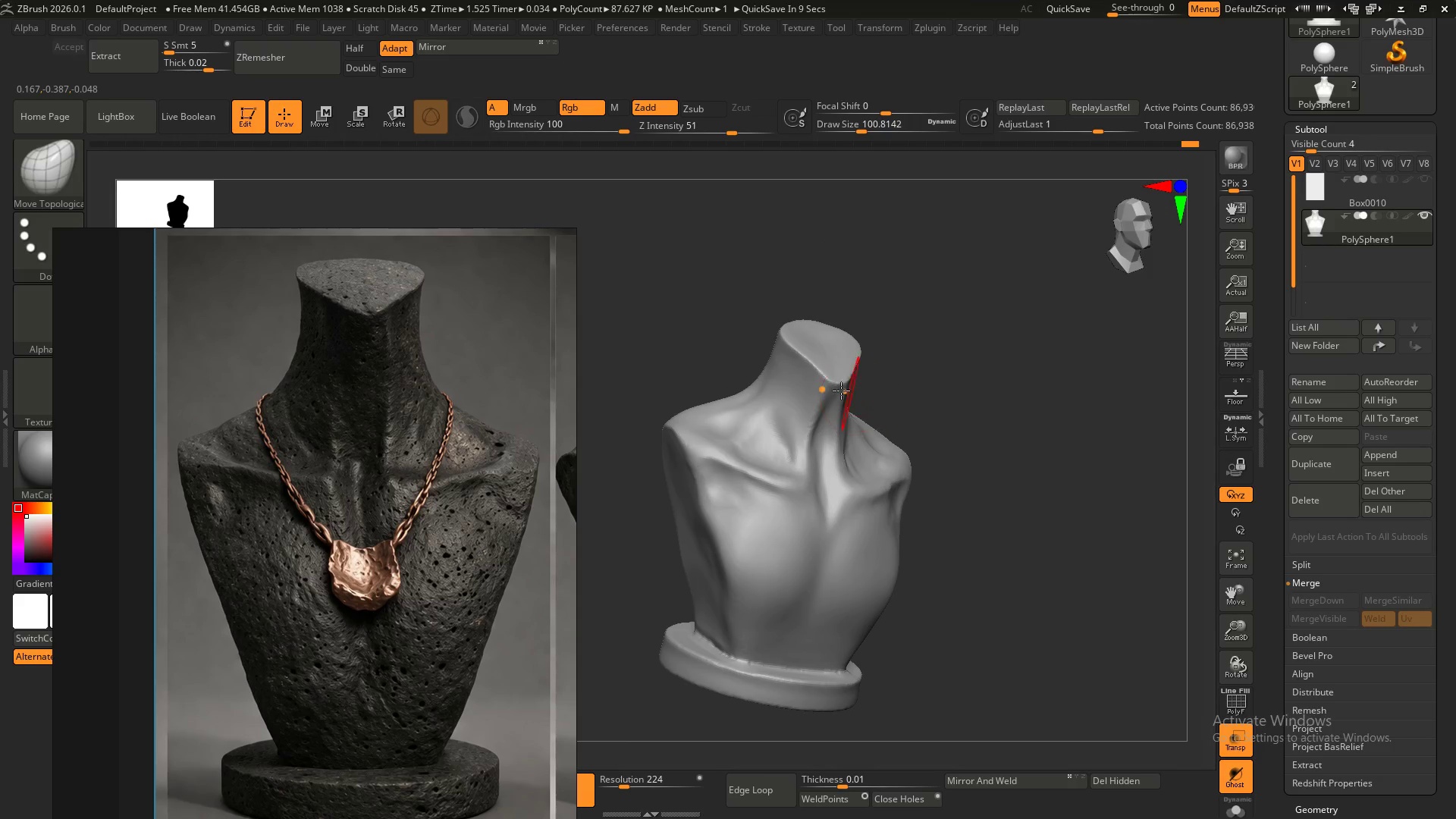 
hold_key(key=ControlLeft, duration=0.39)
 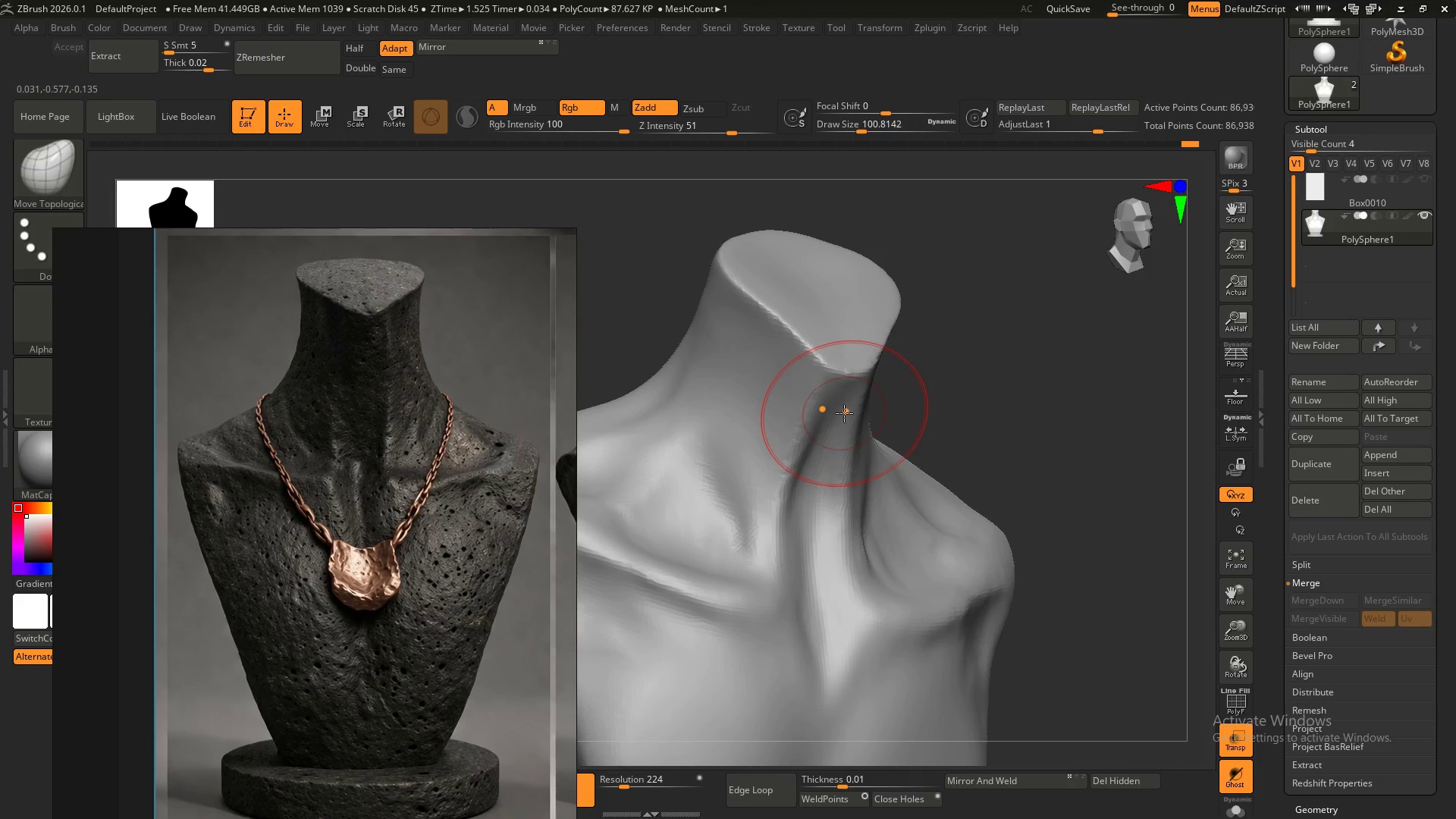 
type(bcb)
 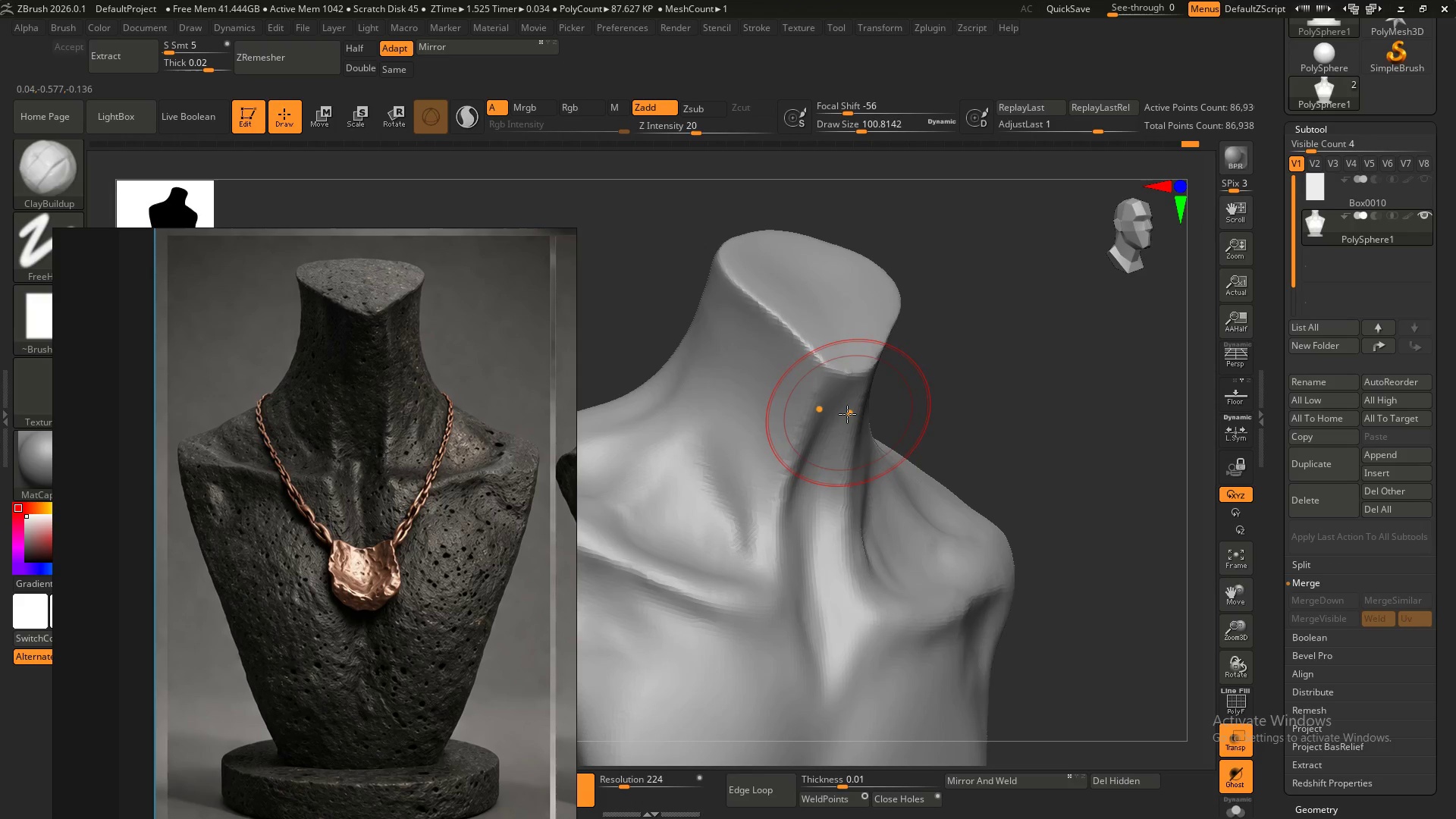 
hold_key(key=S, duration=1.08)
 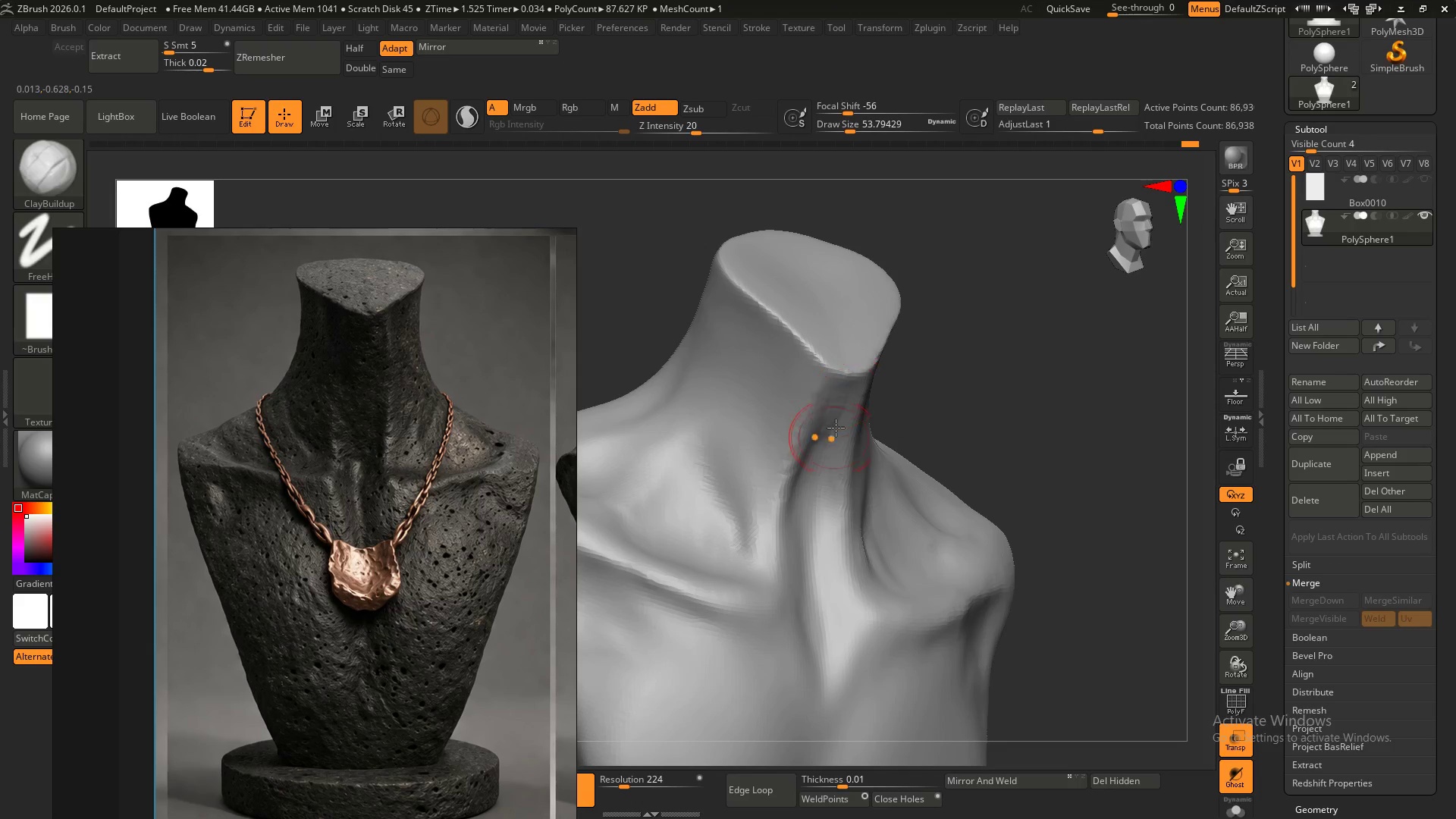 
left_click_drag(start_coordinate=[849, 413], to_coordinate=[836, 416])
 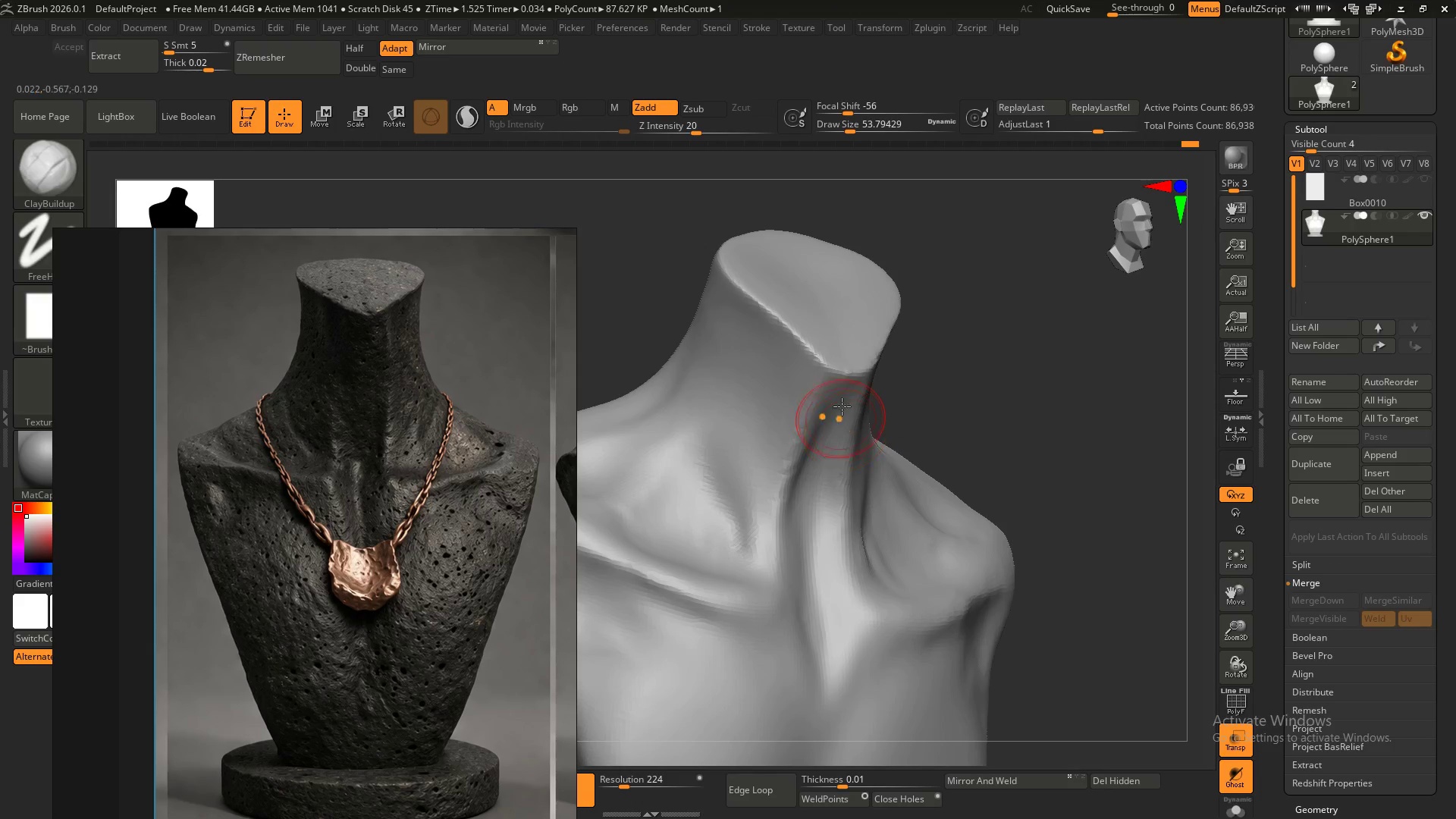 
left_click_drag(start_coordinate=[845, 394], to_coordinate=[833, 441])
 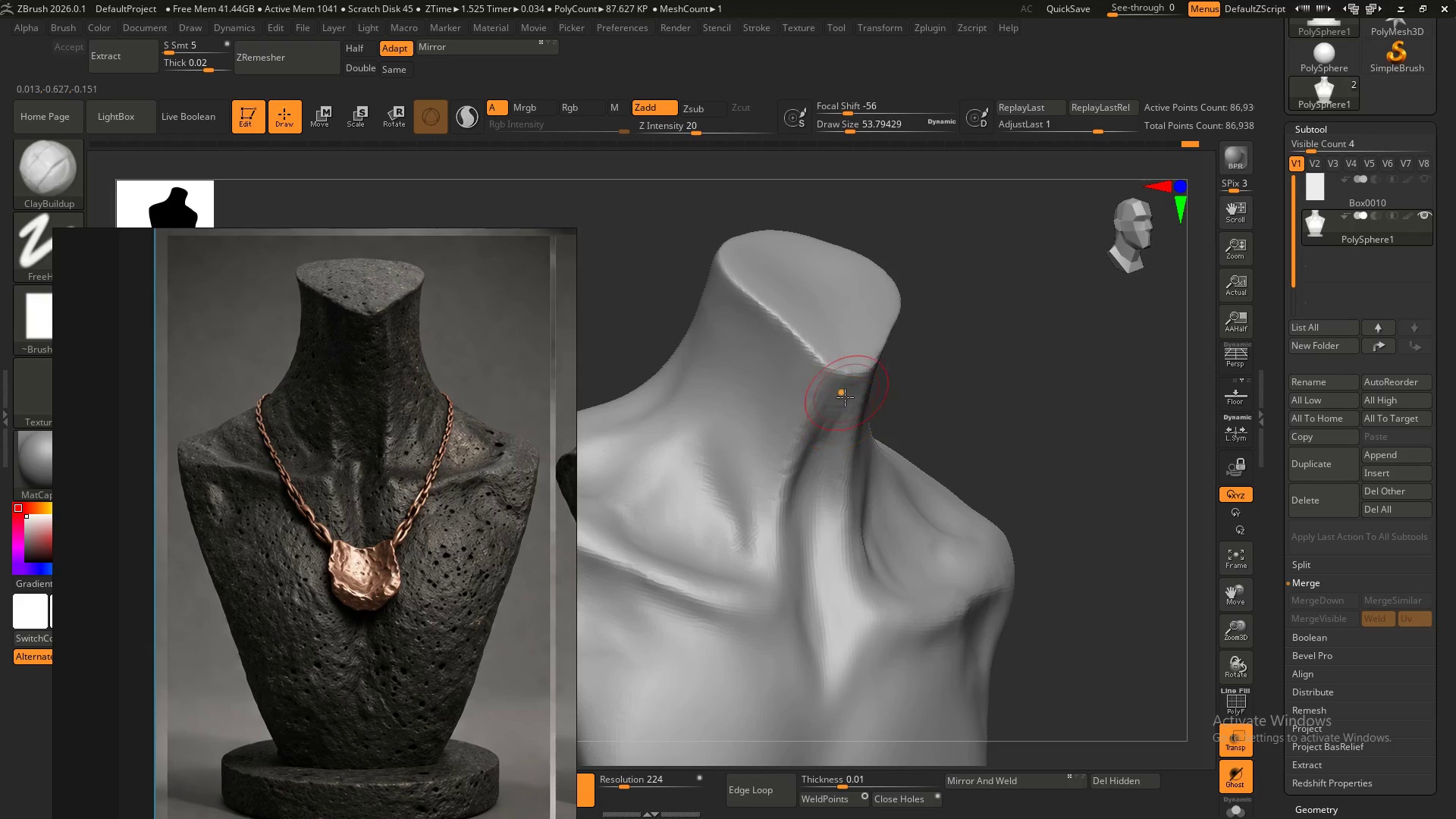 
left_click_drag(start_coordinate=[846, 394], to_coordinate=[827, 469])
 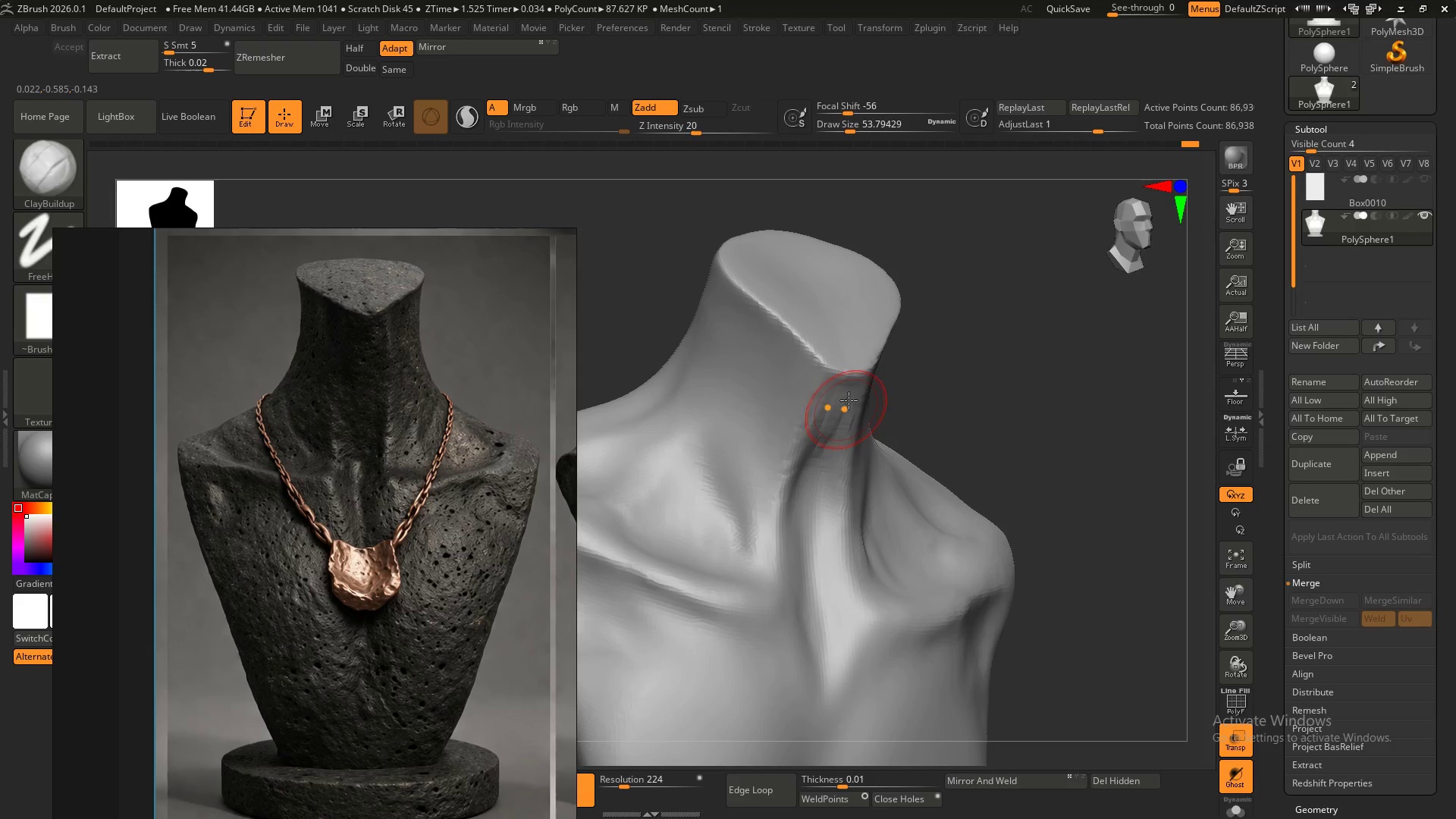 
left_click_drag(start_coordinate=[849, 403], to_coordinate=[827, 475])
 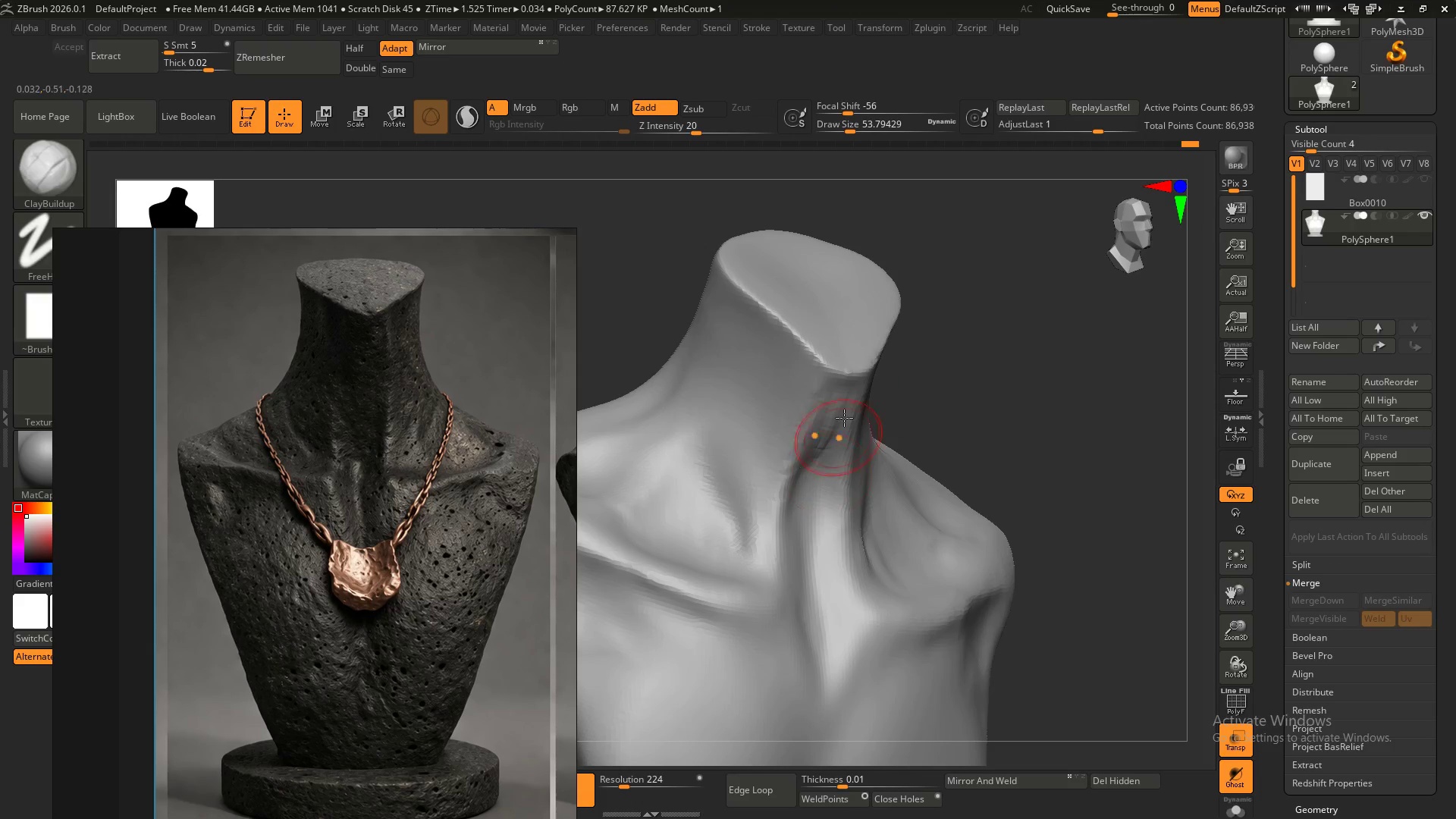 
left_click_drag(start_coordinate=[848, 405], to_coordinate=[825, 475])
 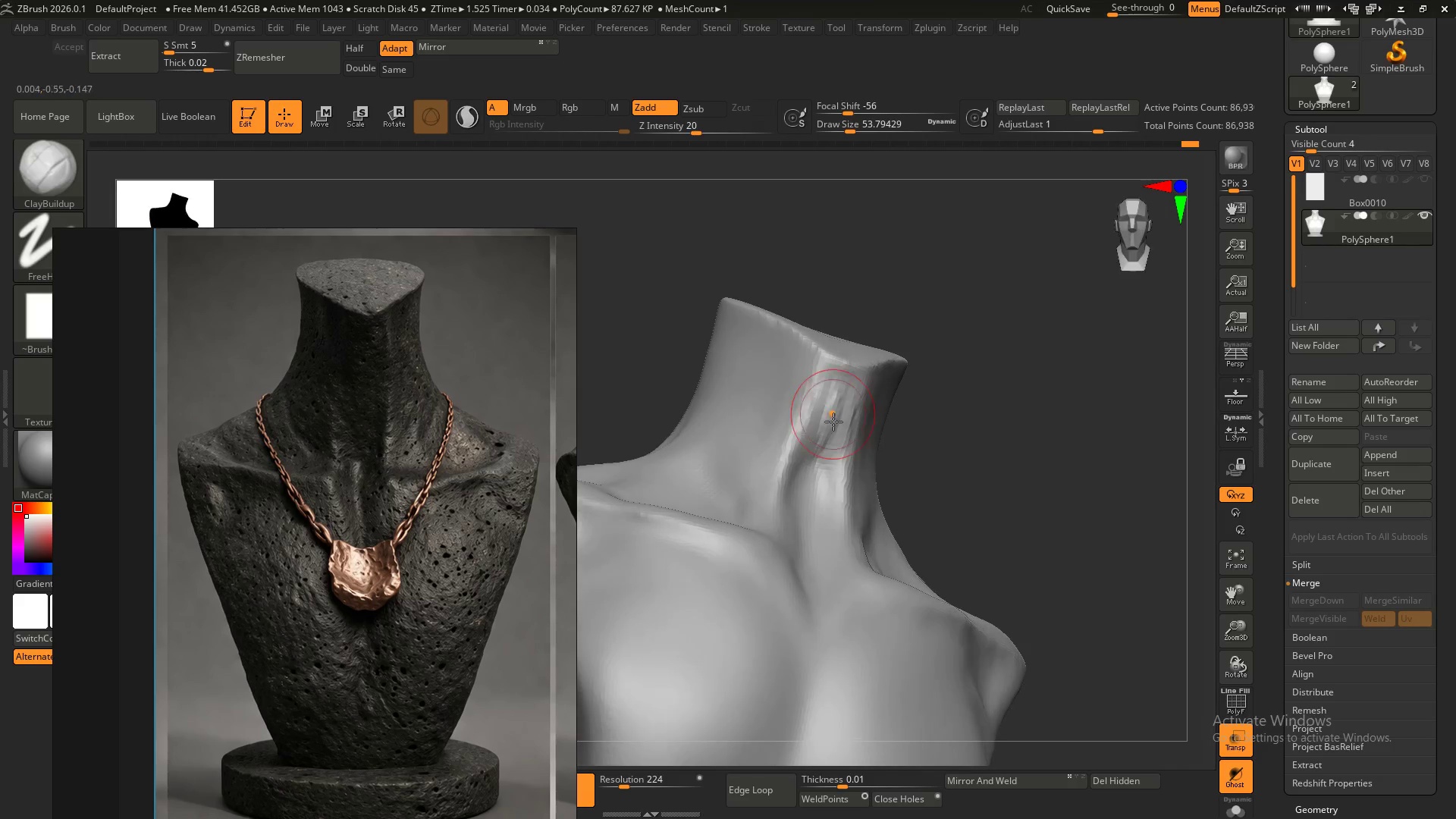 
left_click_drag(start_coordinate=[831, 464], to_coordinate=[823, 518])
 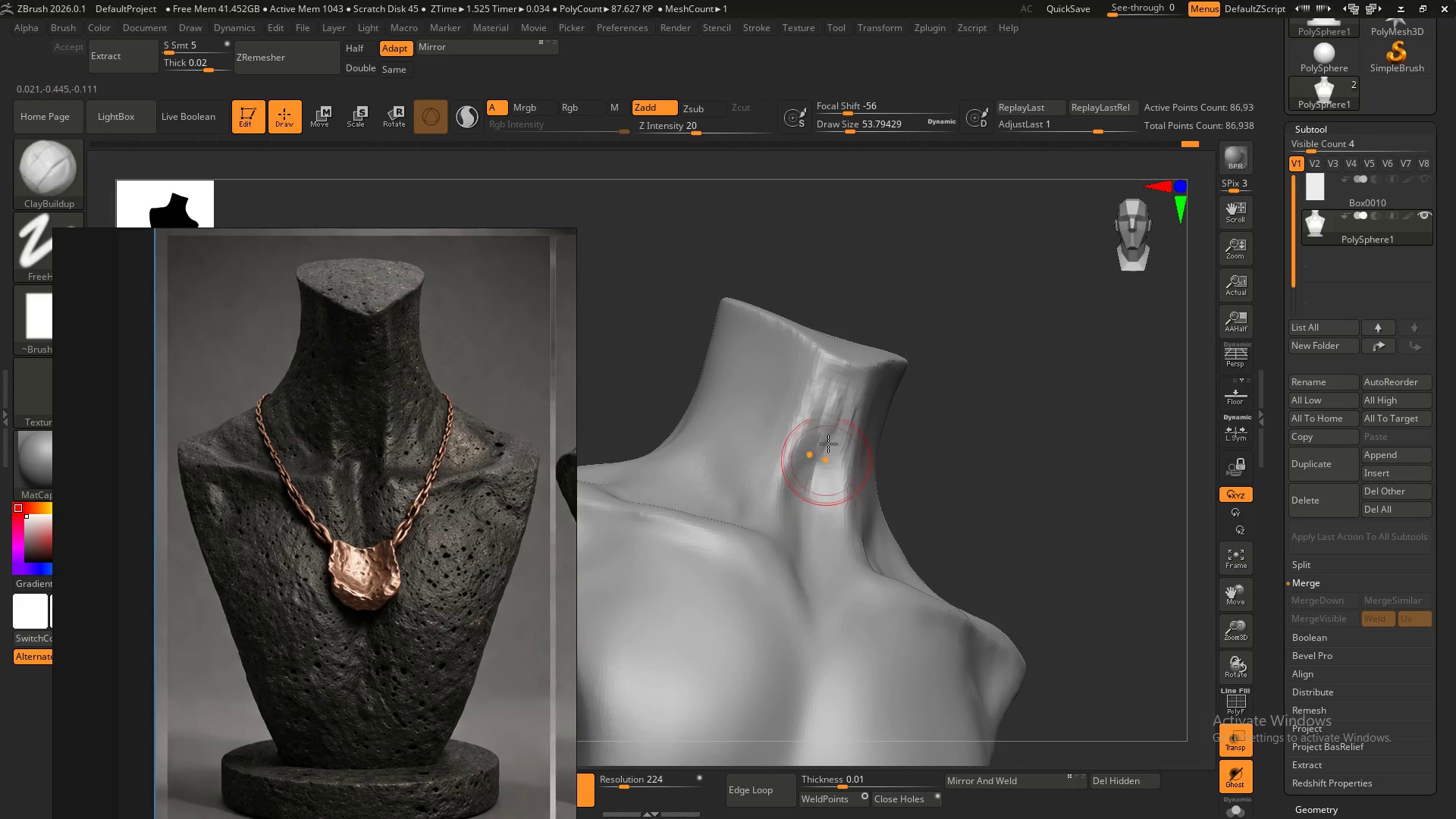 
left_click_drag(start_coordinate=[827, 442], to_coordinate=[817, 512])
 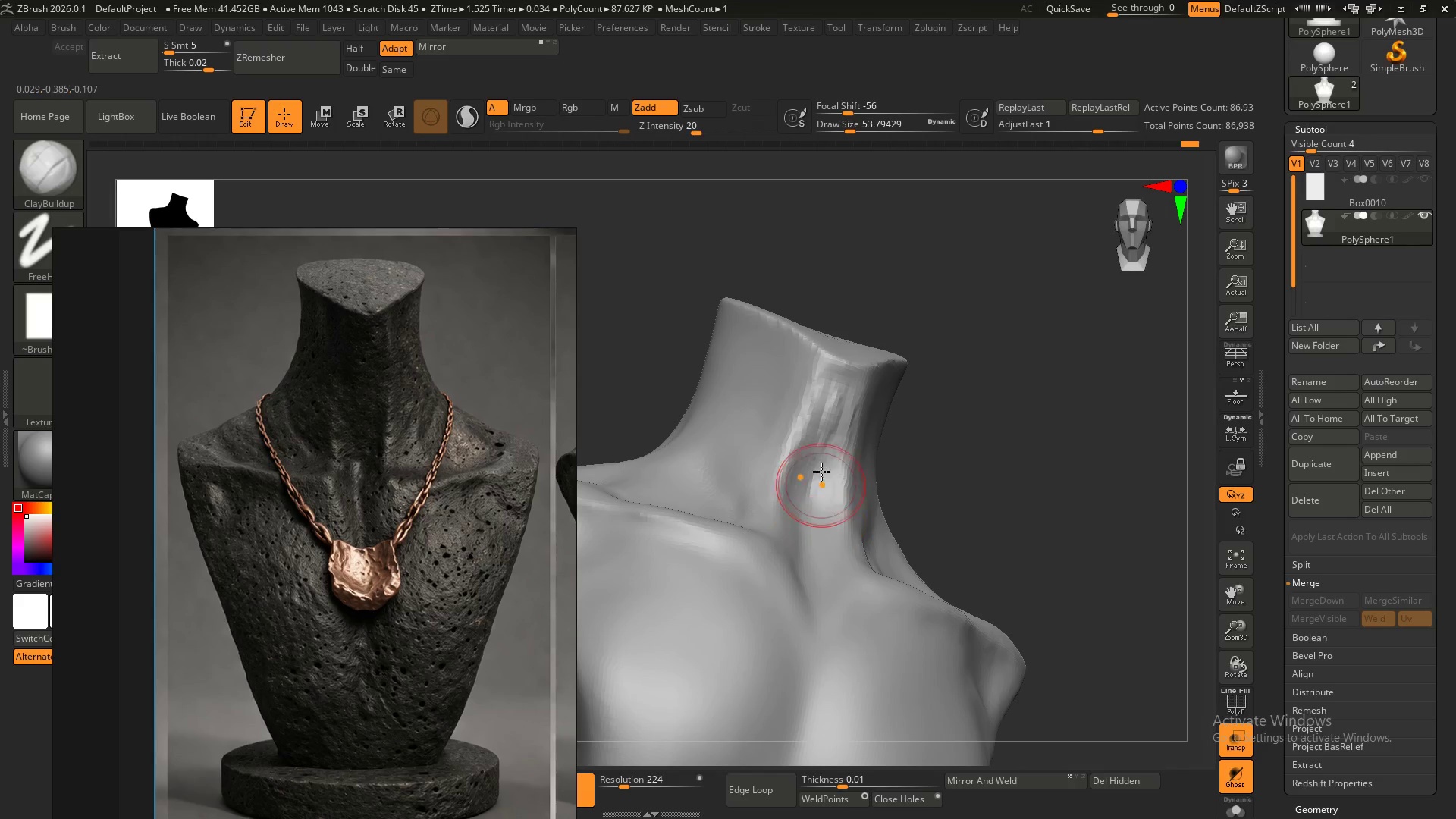 
left_click_drag(start_coordinate=[821, 461], to_coordinate=[812, 555])
 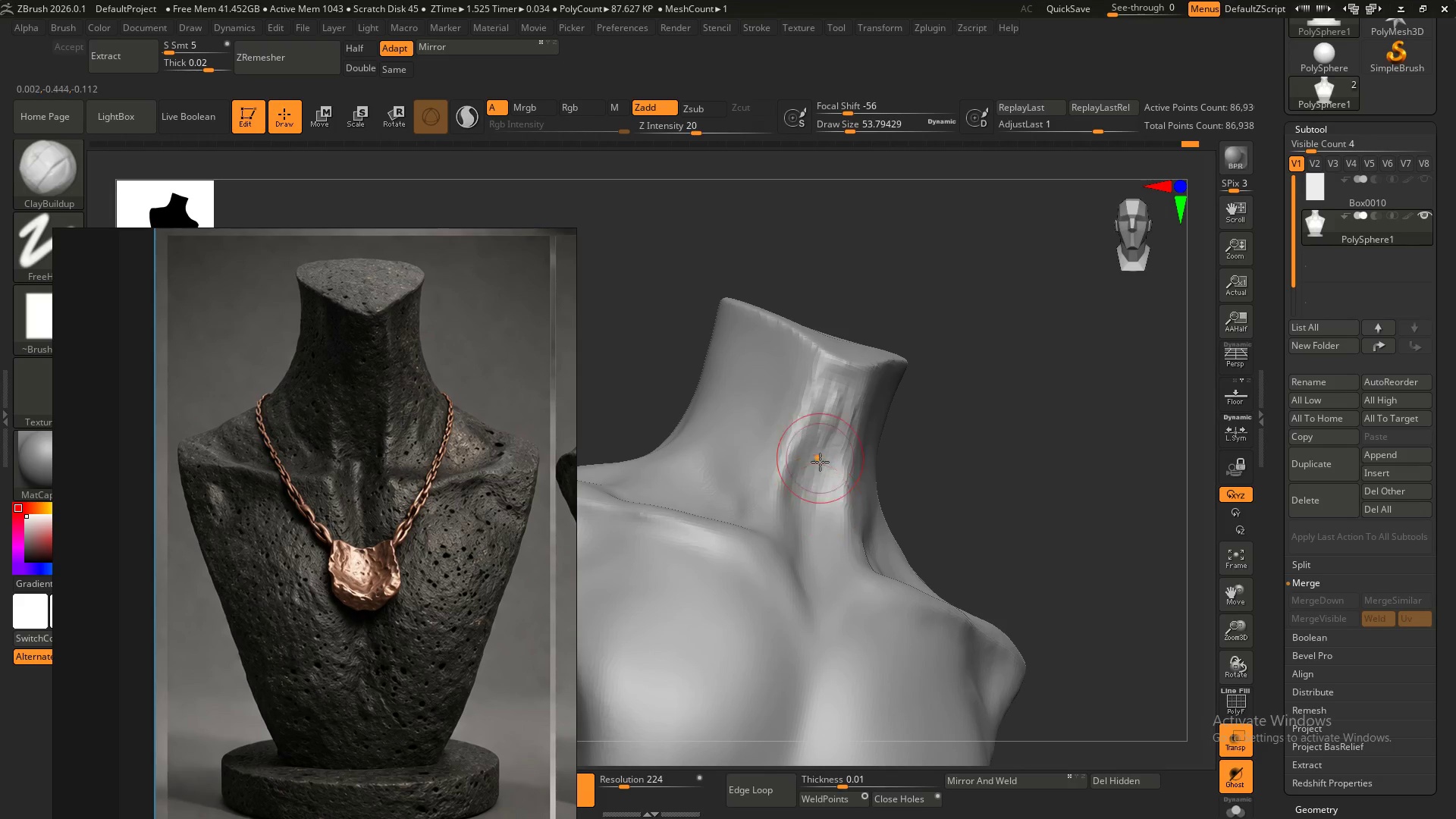 
left_click_drag(start_coordinate=[820, 463], to_coordinate=[816, 564])
 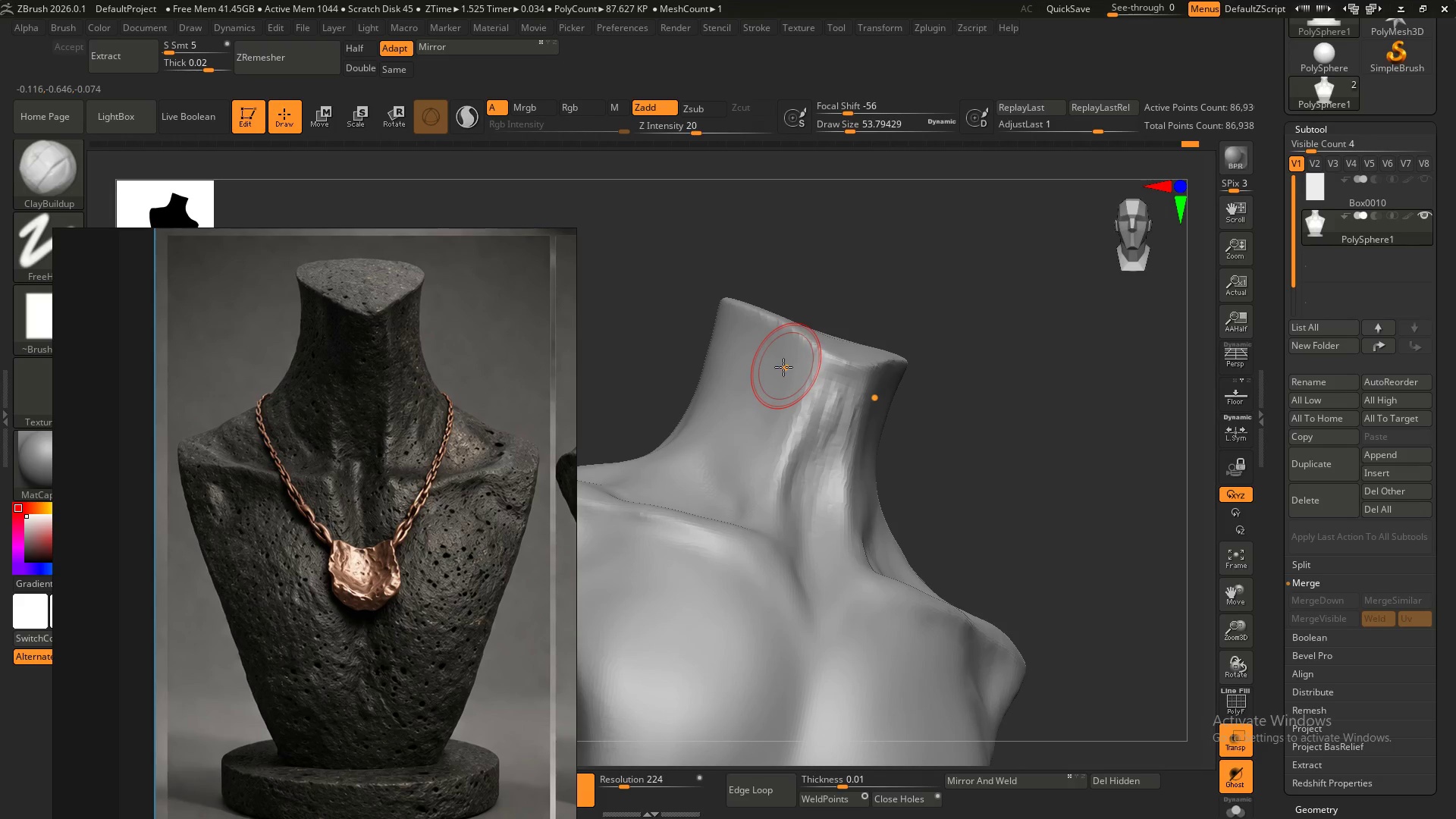 
left_click_drag(start_coordinate=[780, 364], to_coordinate=[780, 426])
 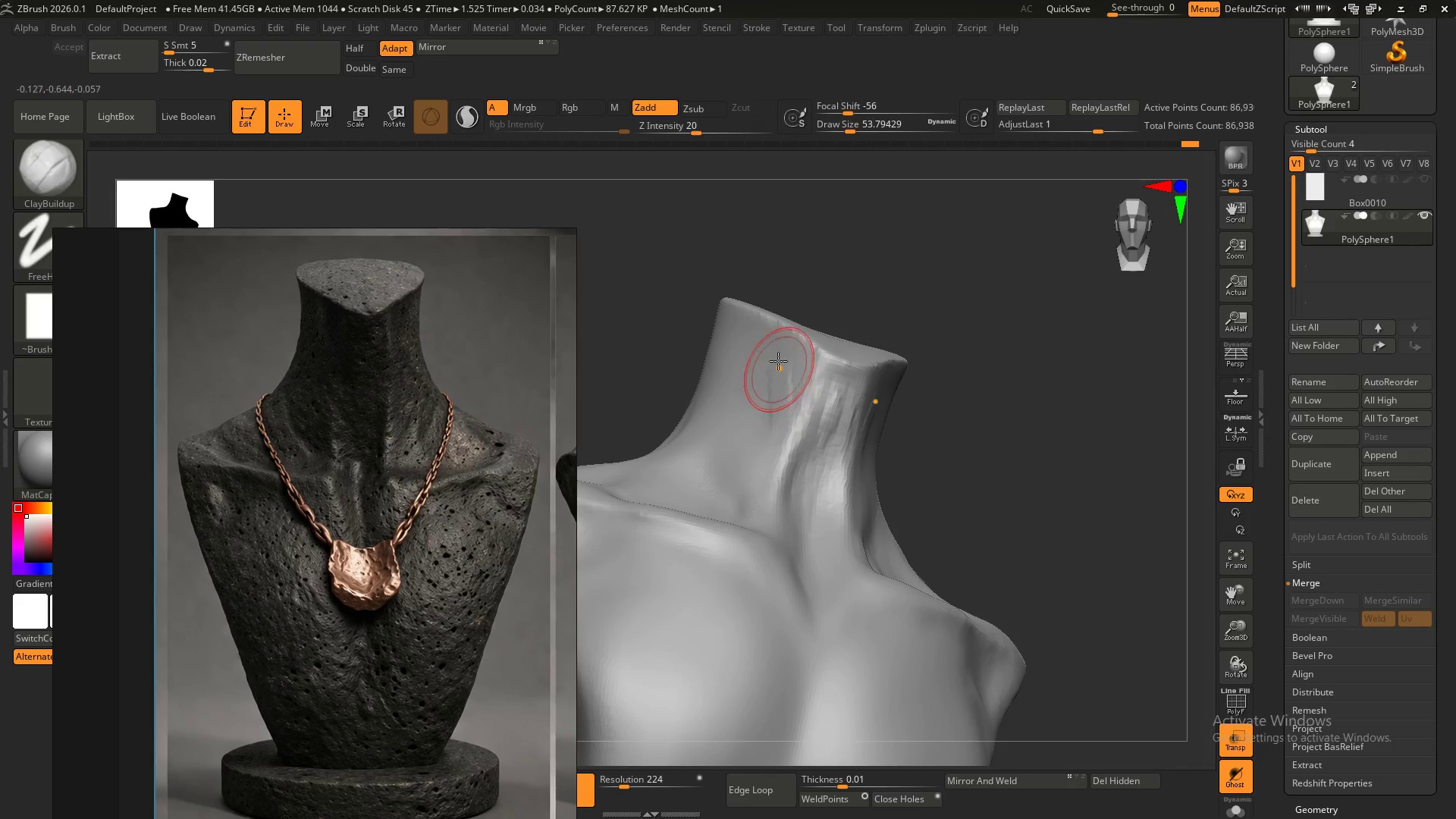 
left_click_drag(start_coordinate=[779, 364], to_coordinate=[773, 445])
 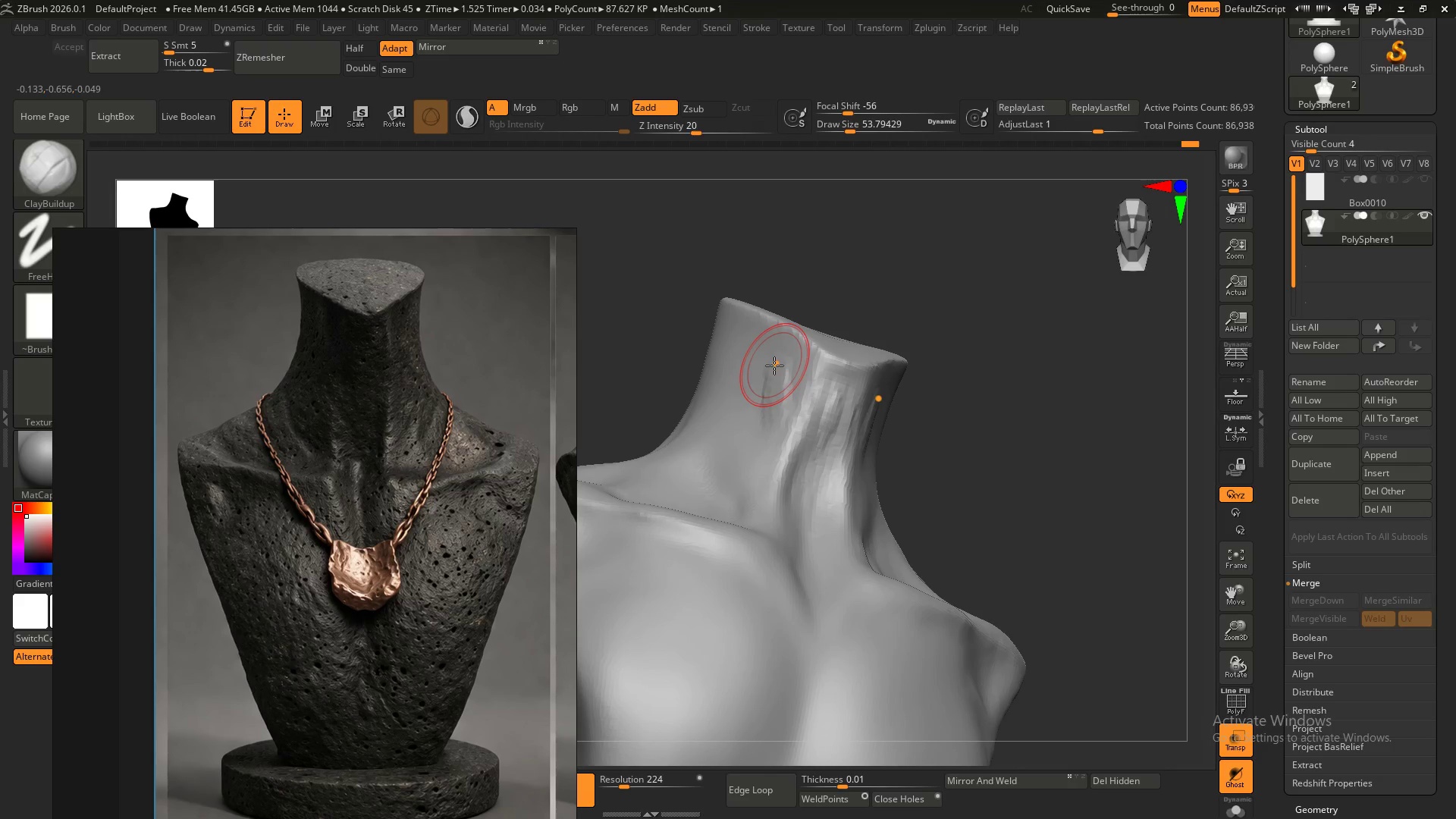 
hold_key(key=AltLeft, duration=1.42)
left_click_drag(start_coordinate=[777, 358], to_coordinate=[773, 431])
 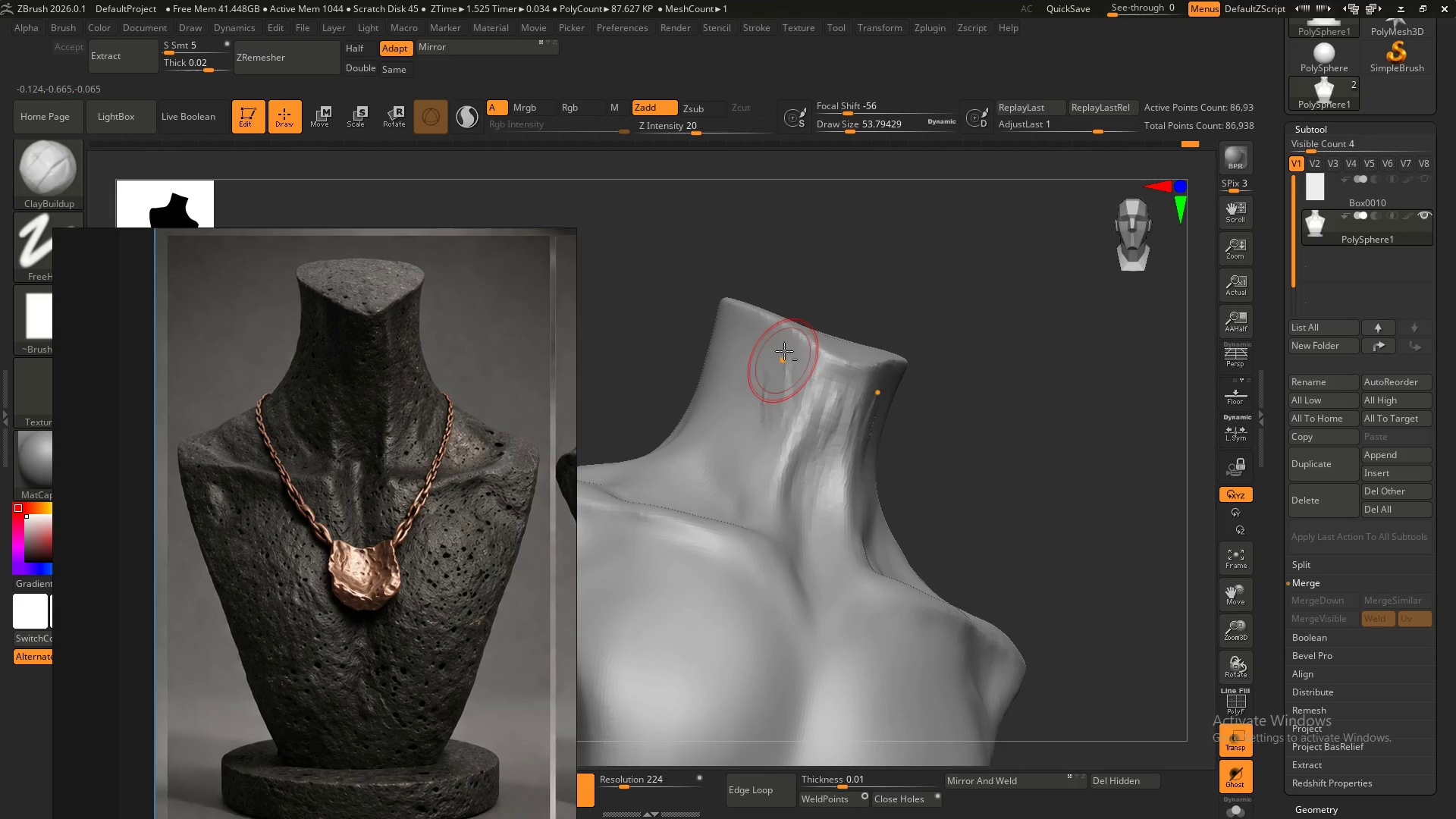 
left_click_drag(start_coordinate=[784, 350], to_coordinate=[777, 448])
 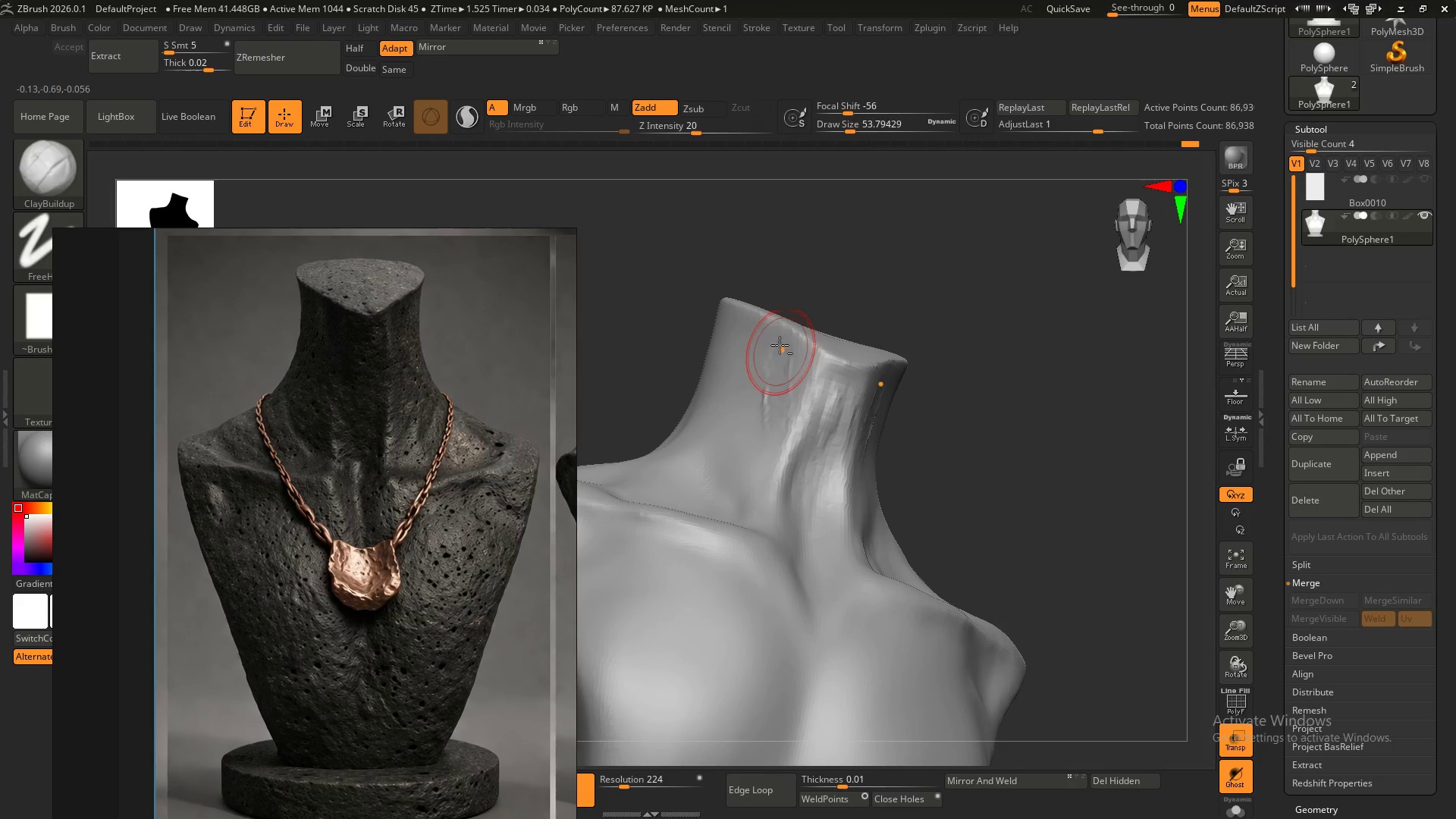 
left_click_drag(start_coordinate=[780, 345], to_coordinate=[777, 435])
 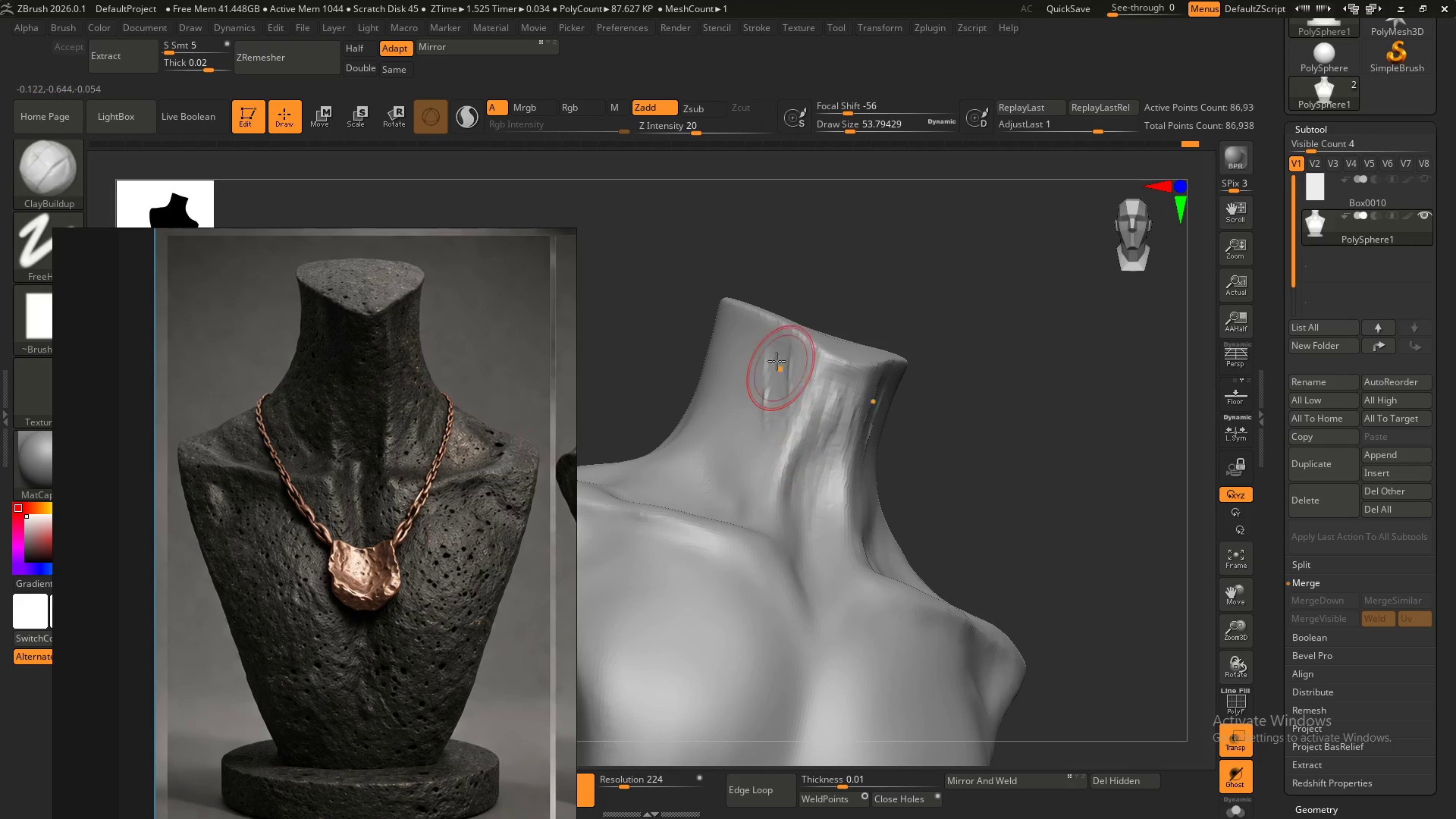 
left_click_drag(start_coordinate=[780, 362], to_coordinate=[779, 439])
 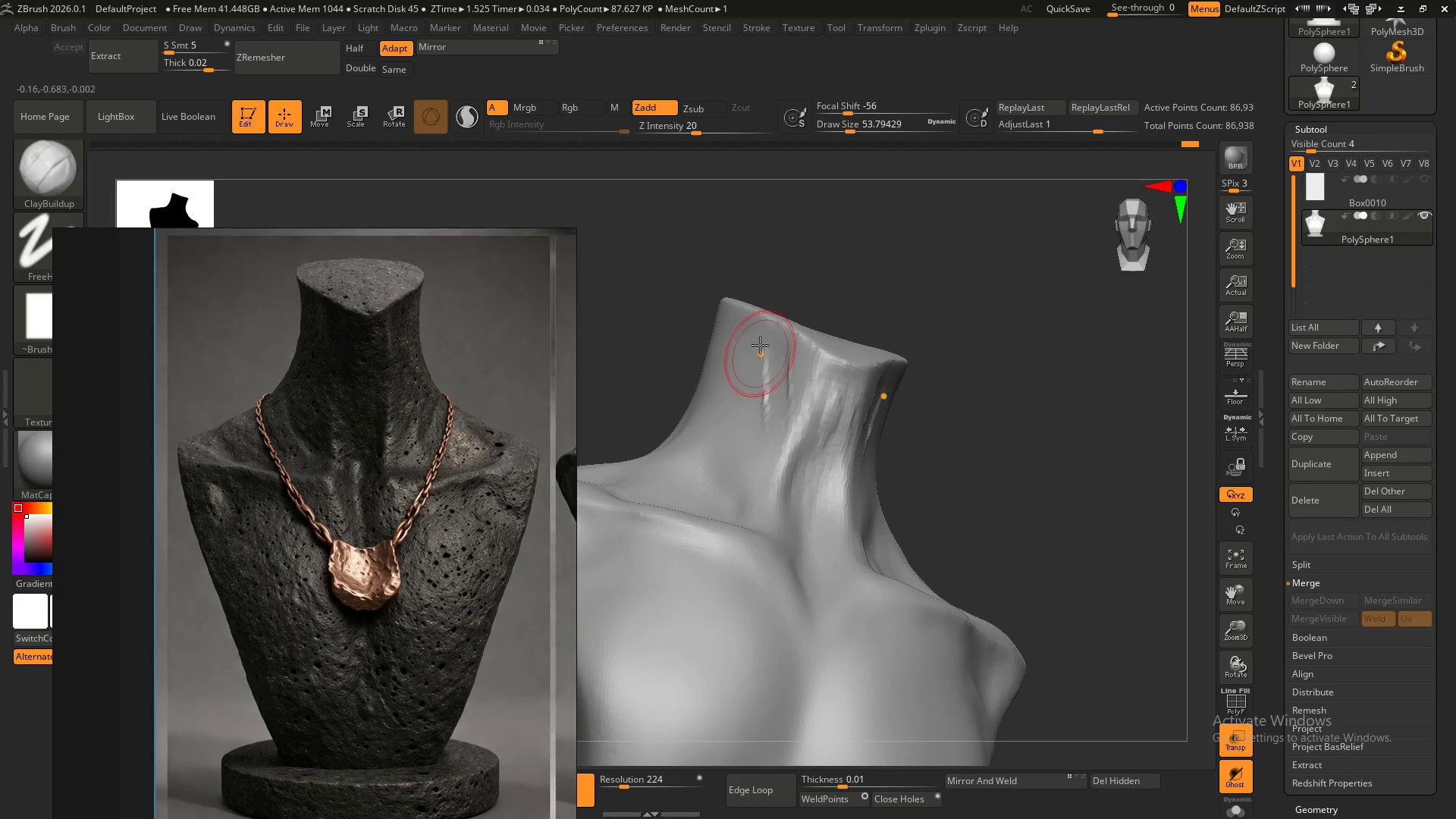 
left_click_drag(start_coordinate=[761, 339], to_coordinate=[755, 442])
 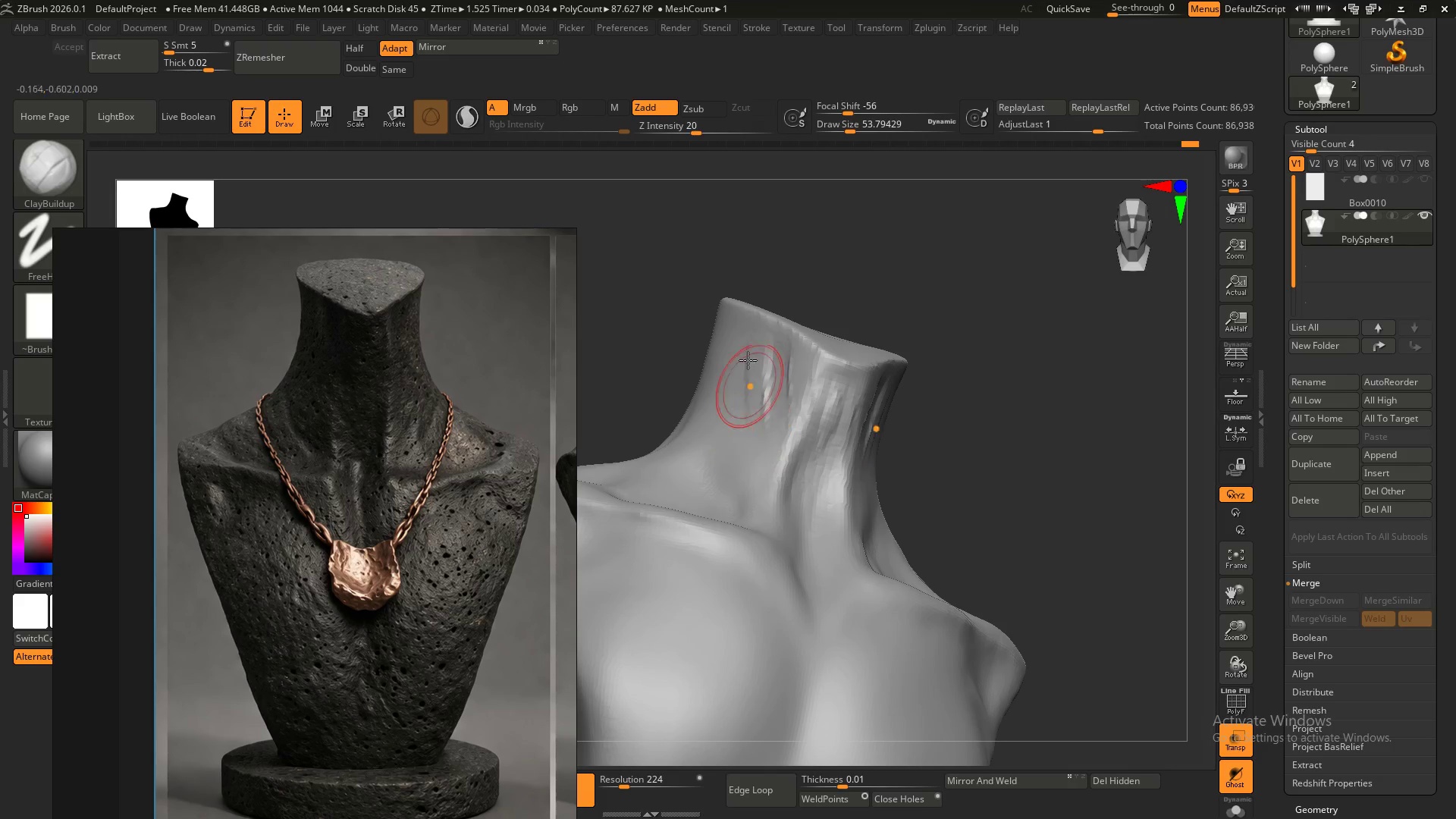 
left_click_drag(start_coordinate=[746, 340], to_coordinate=[748, 449])
 